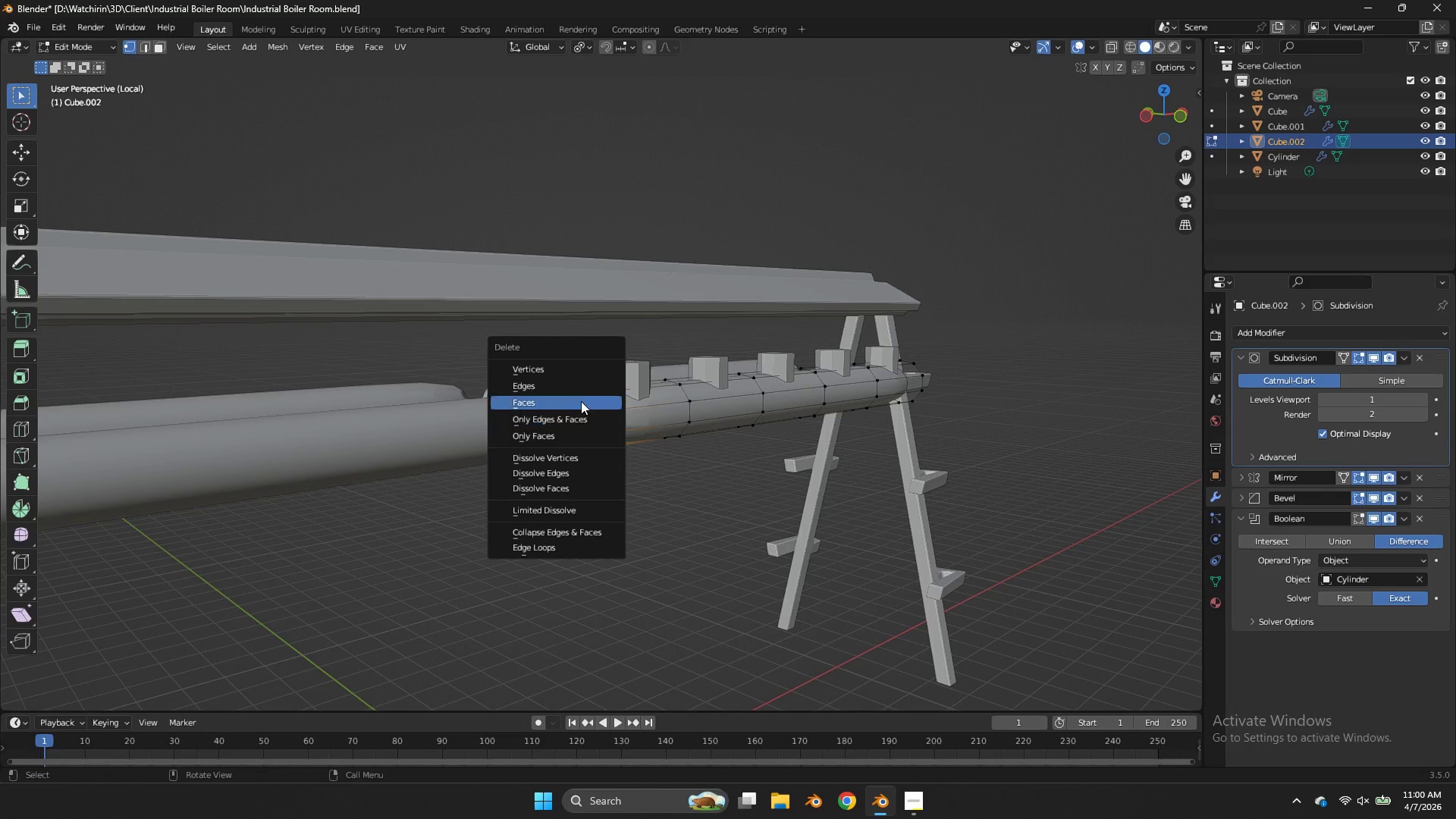 
left_click([581, 397])
 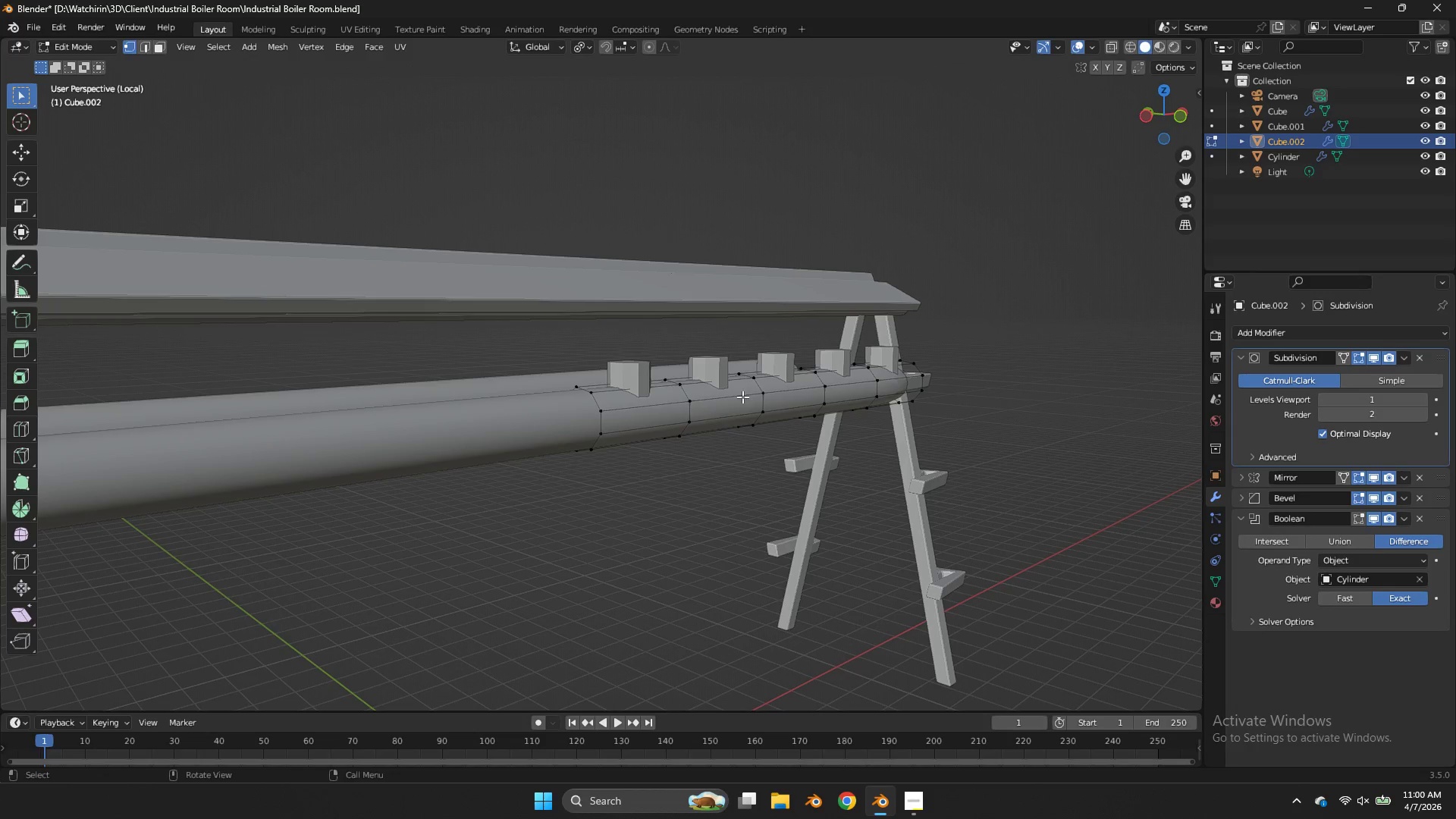 
key(Tab)
 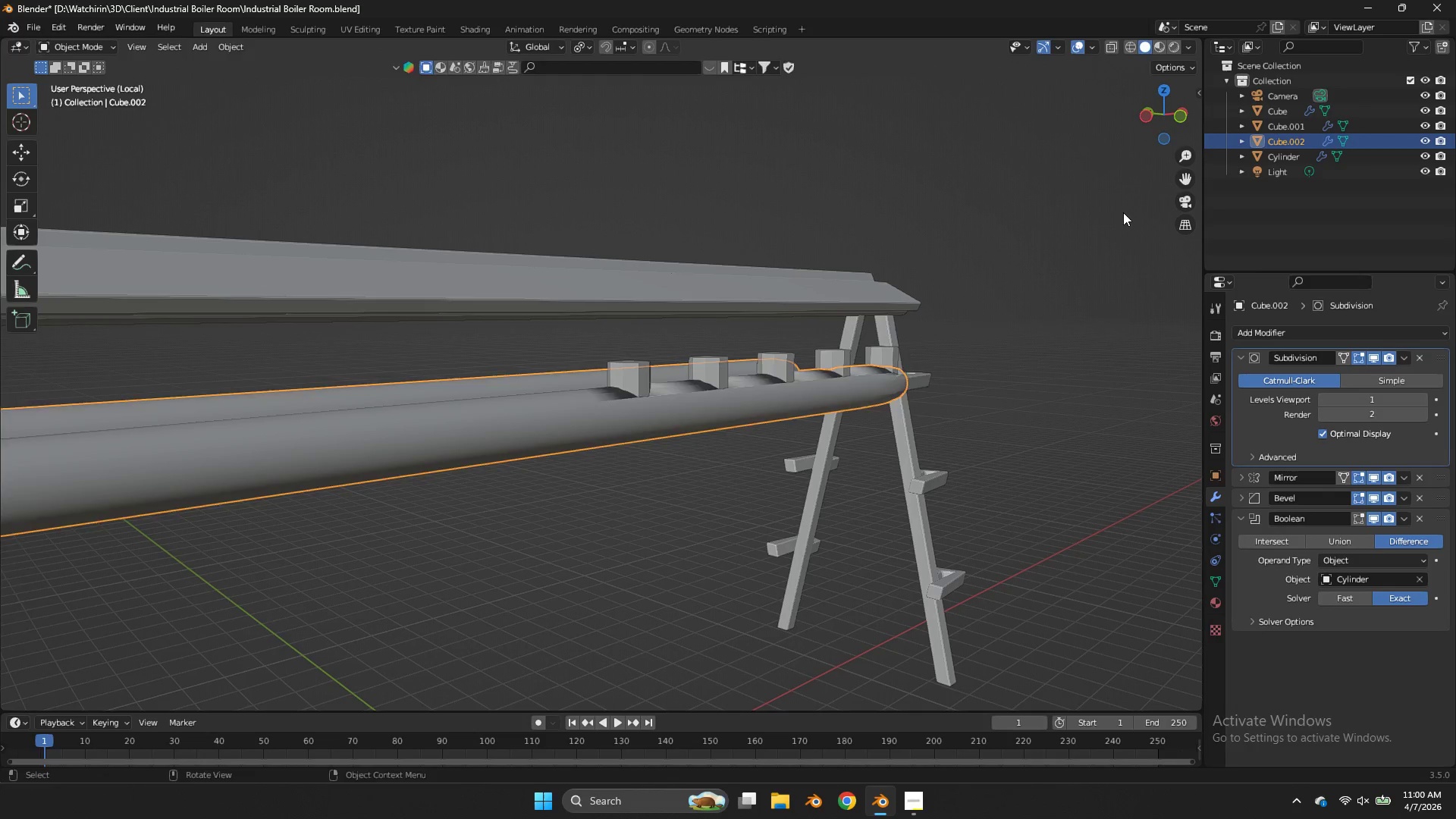 
key(Tab)
 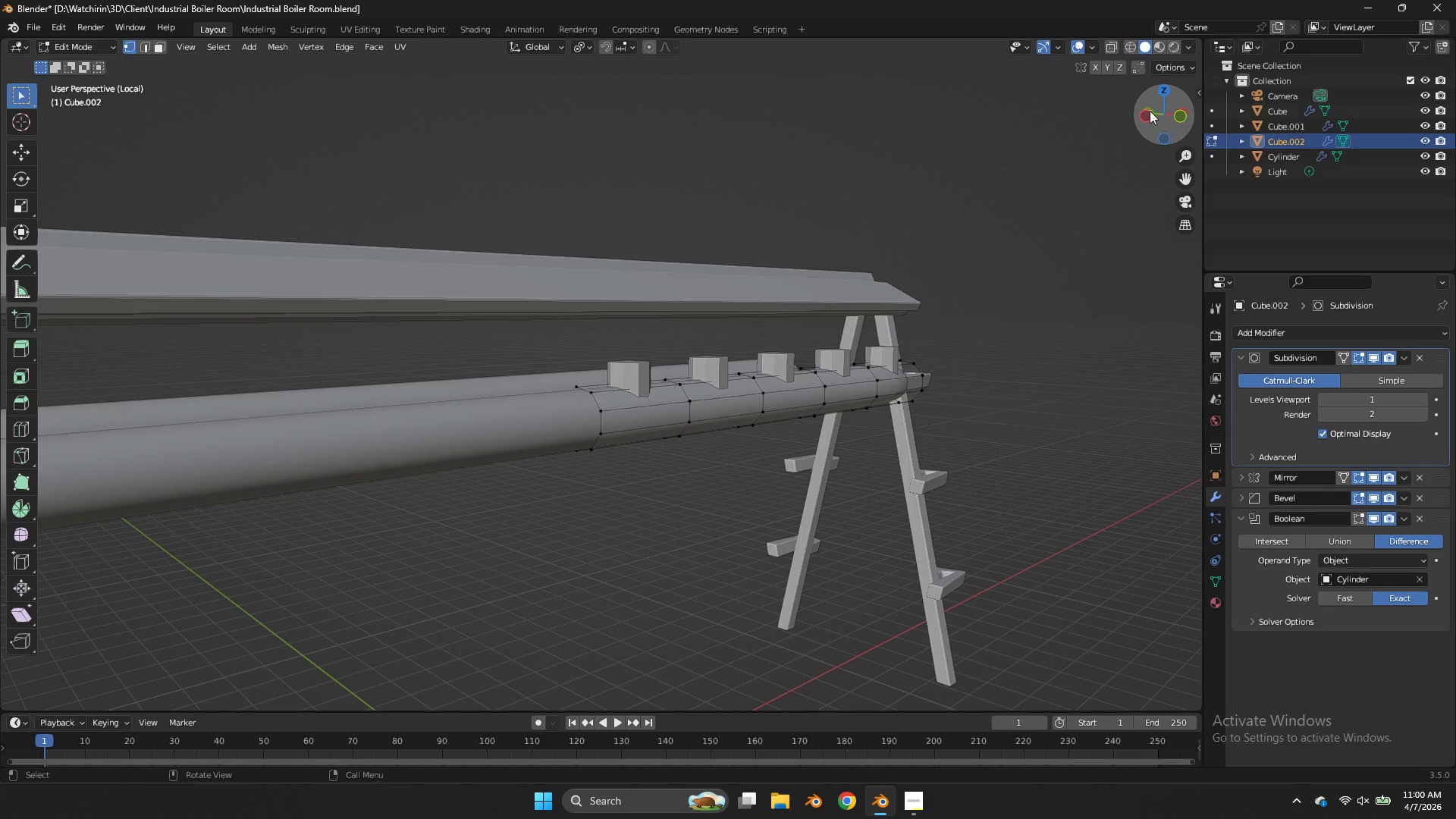 
left_click_drag(start_coordinate=[1150, 111], to_coordinate=[1054, 140])
 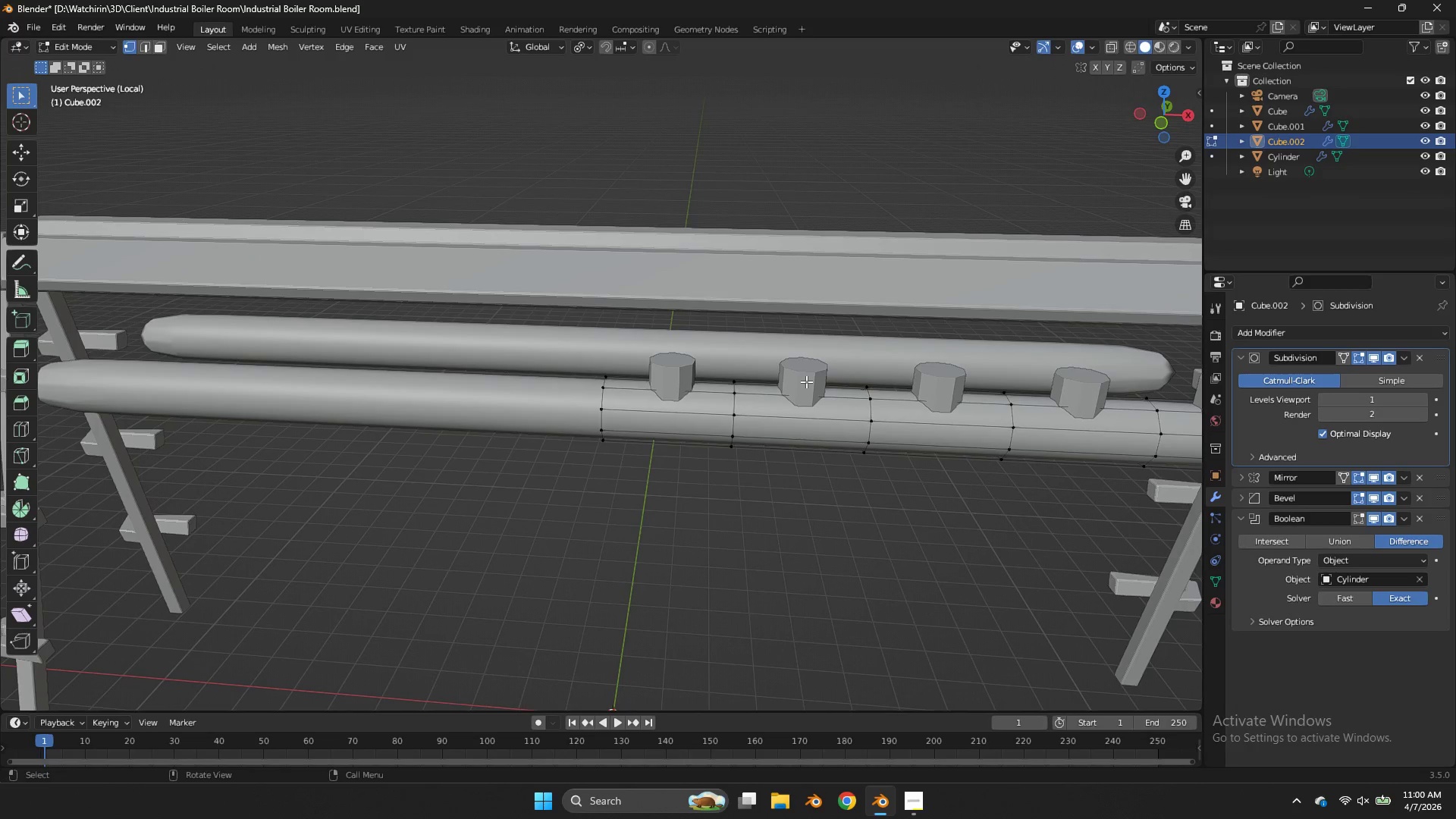 
key(Tab)
 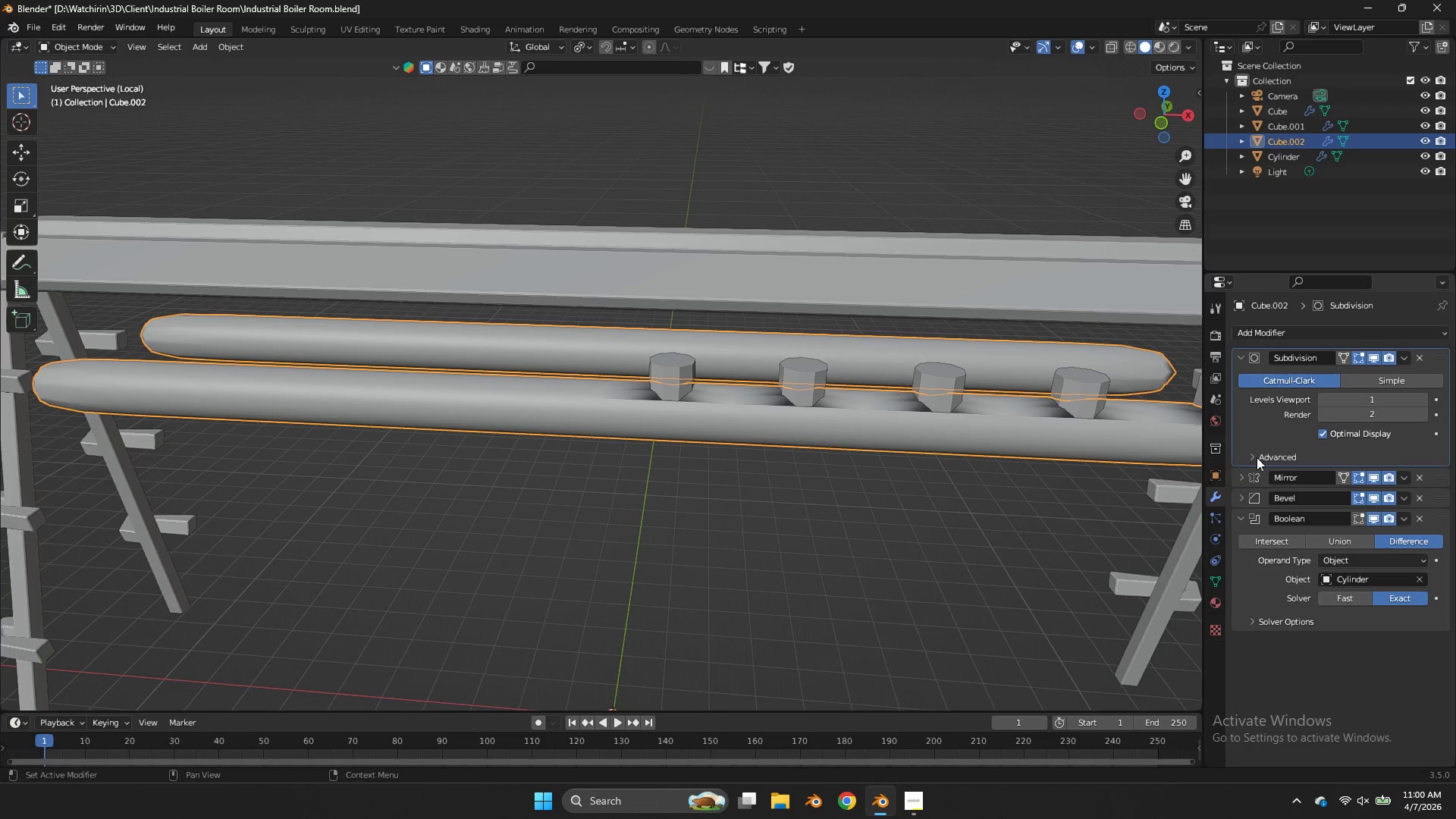 
left_click([918, 380])
 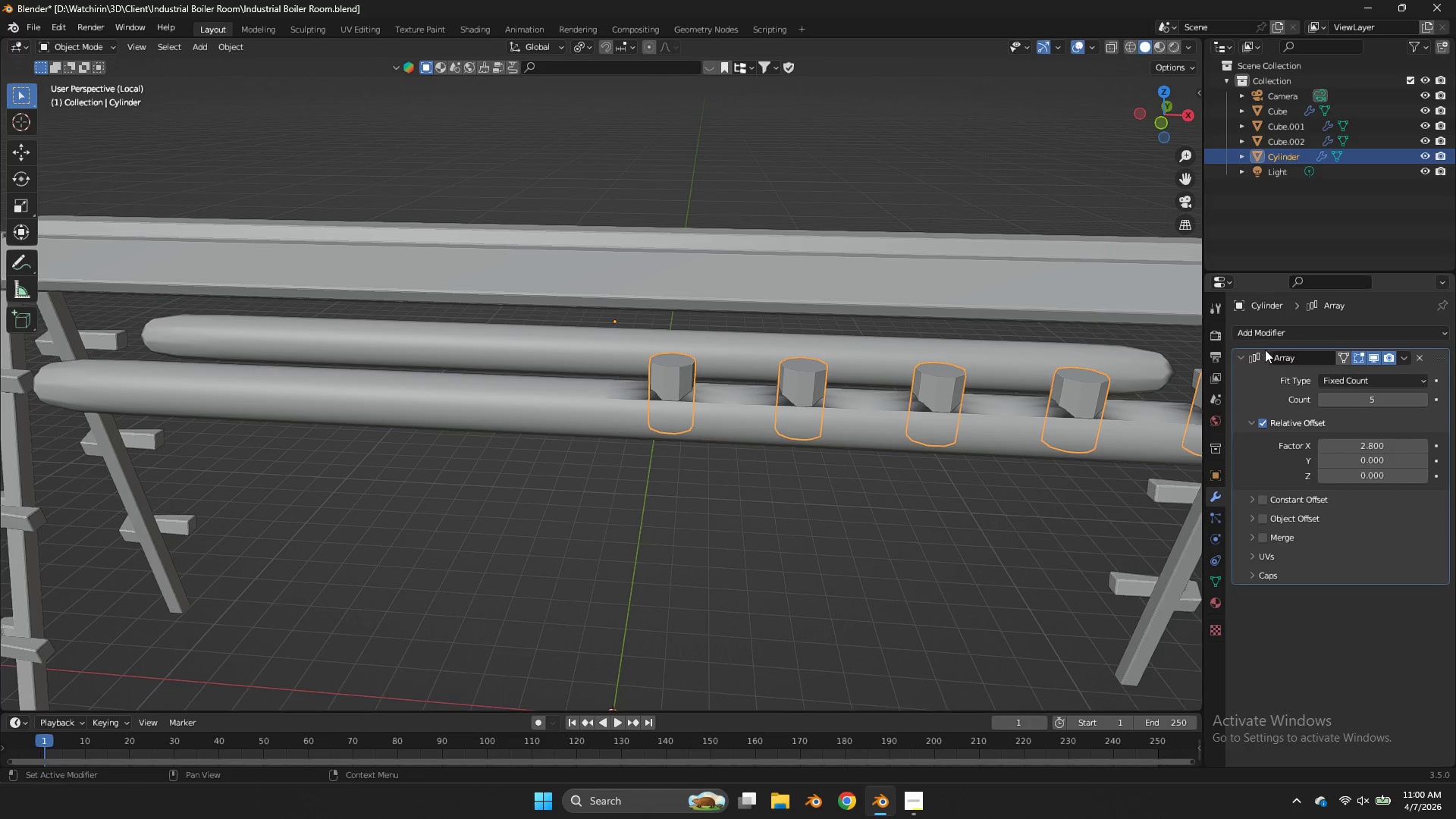 
left_click([1262, 333])
 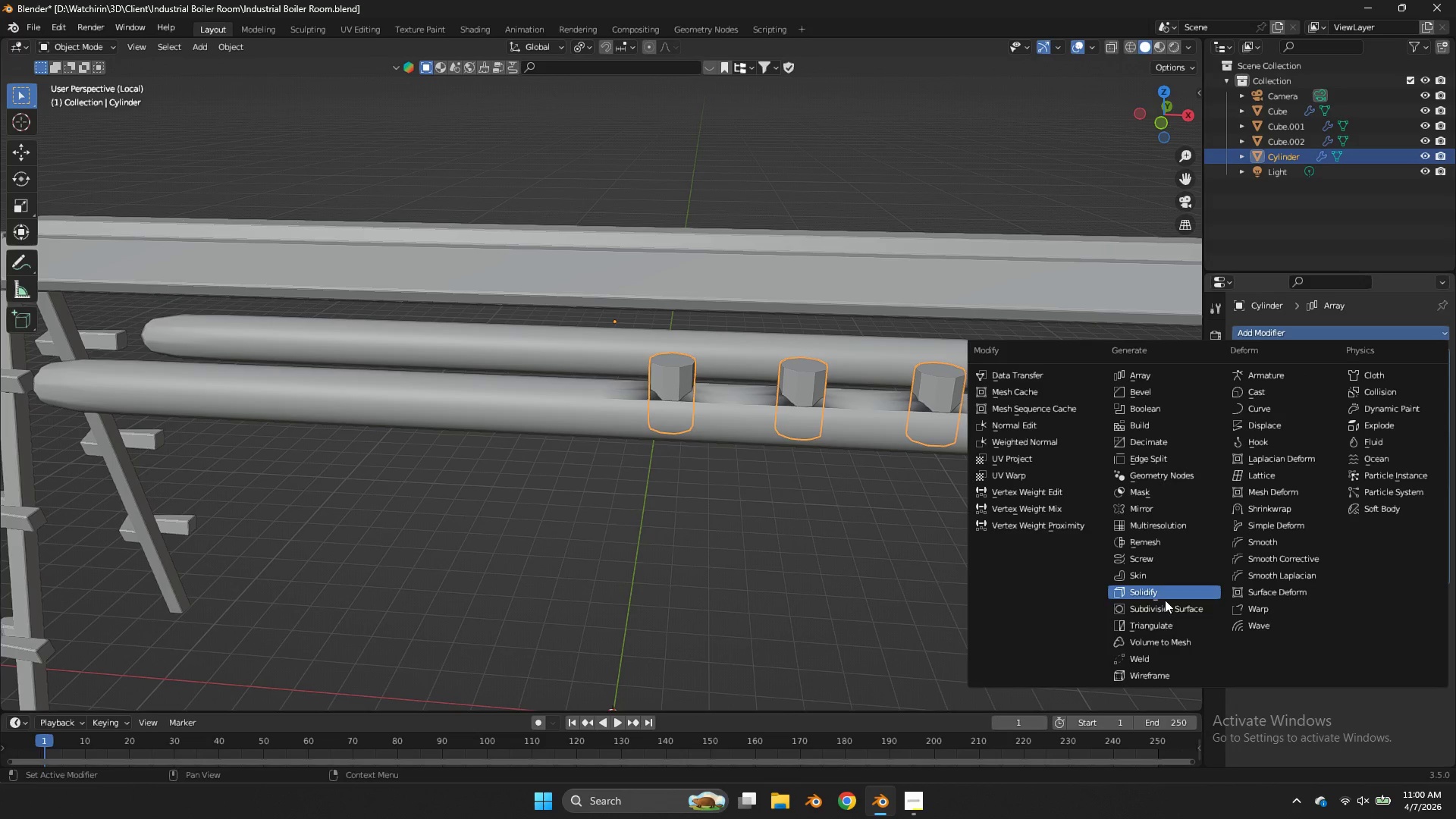 
left_click([1166, 605])
 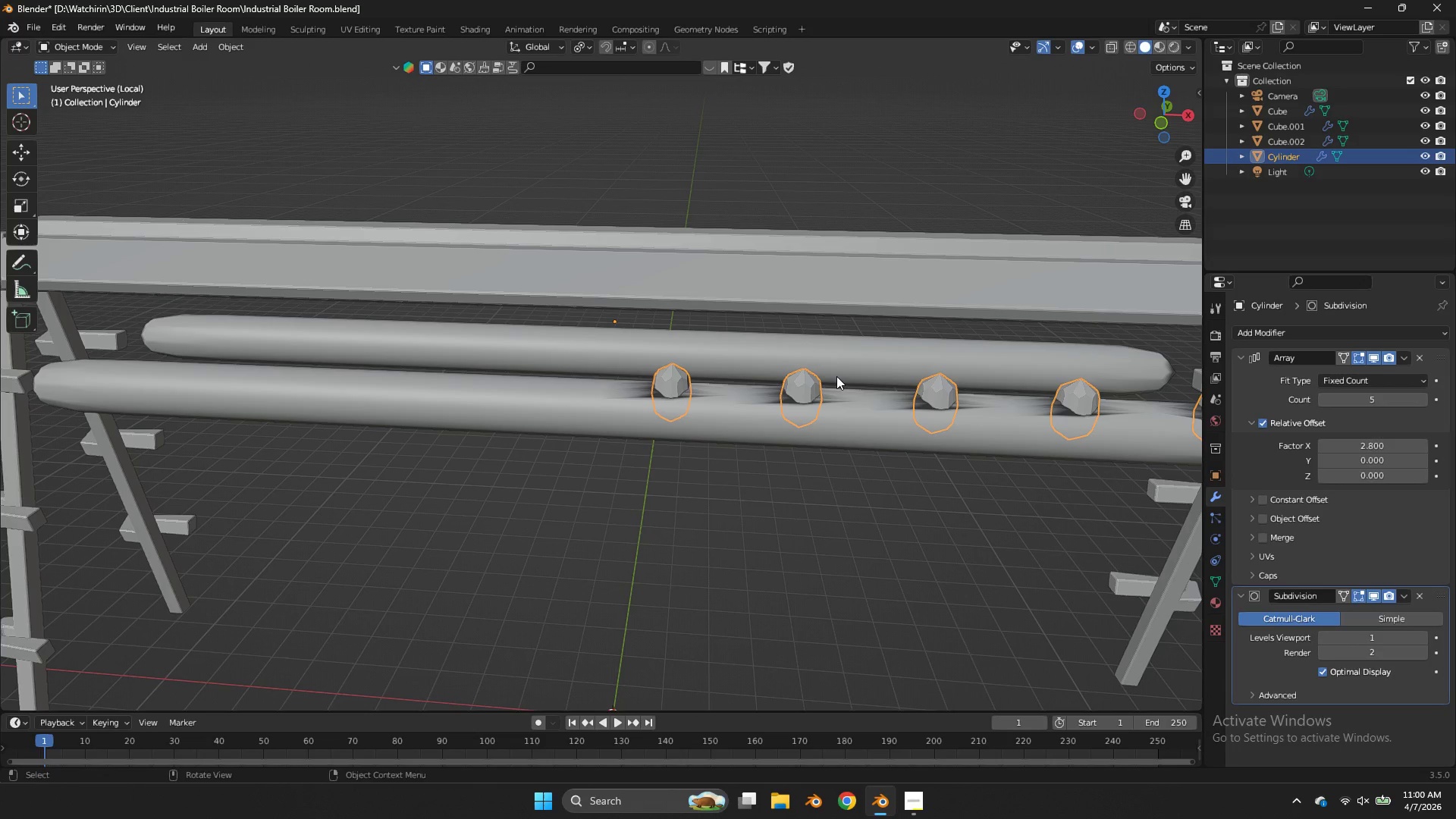 
key(Tab)
type(zEE)
 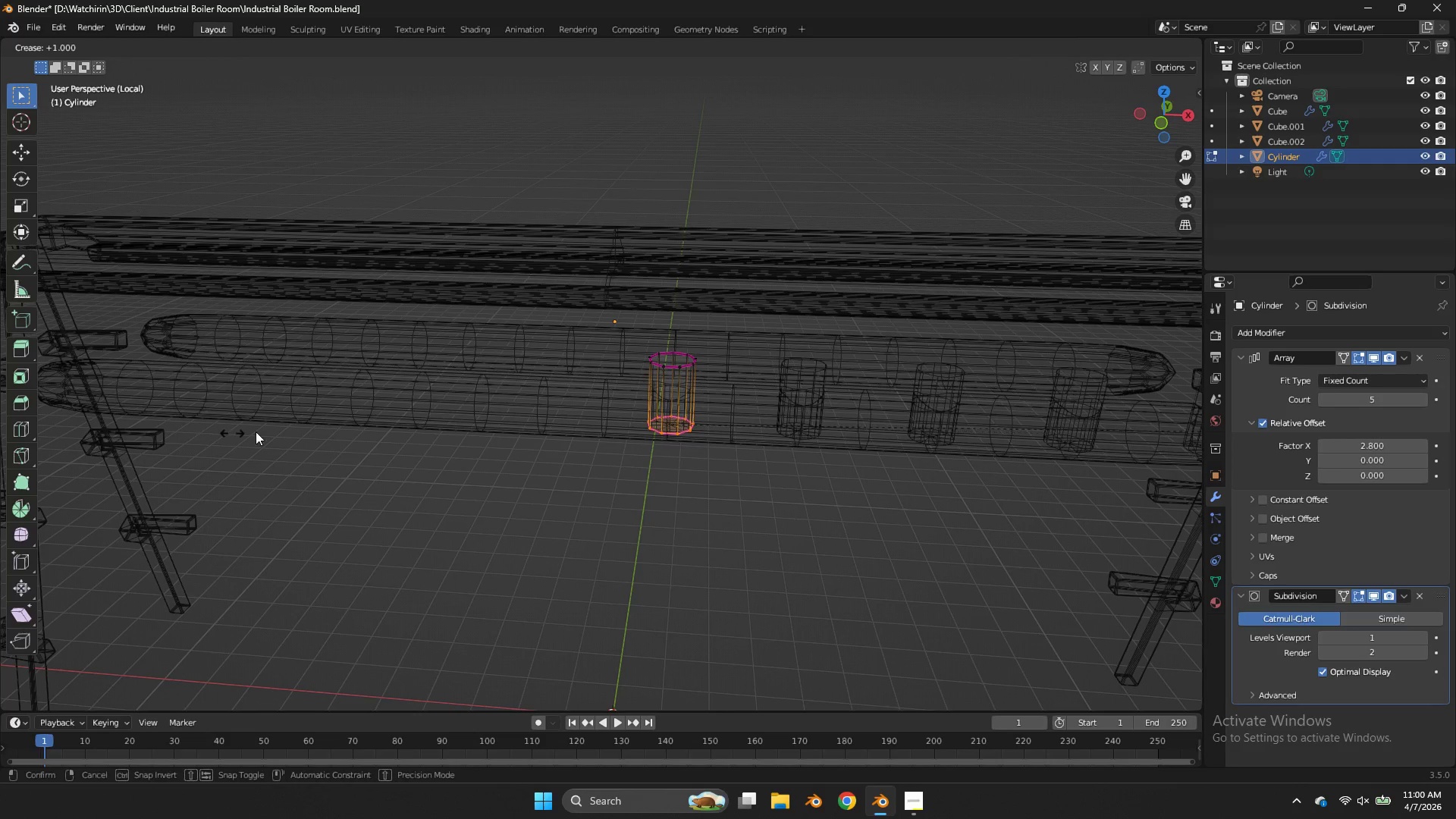 
left_click_drag(start_coordinate=[725, 340], to_coordinate=[620, 373])
 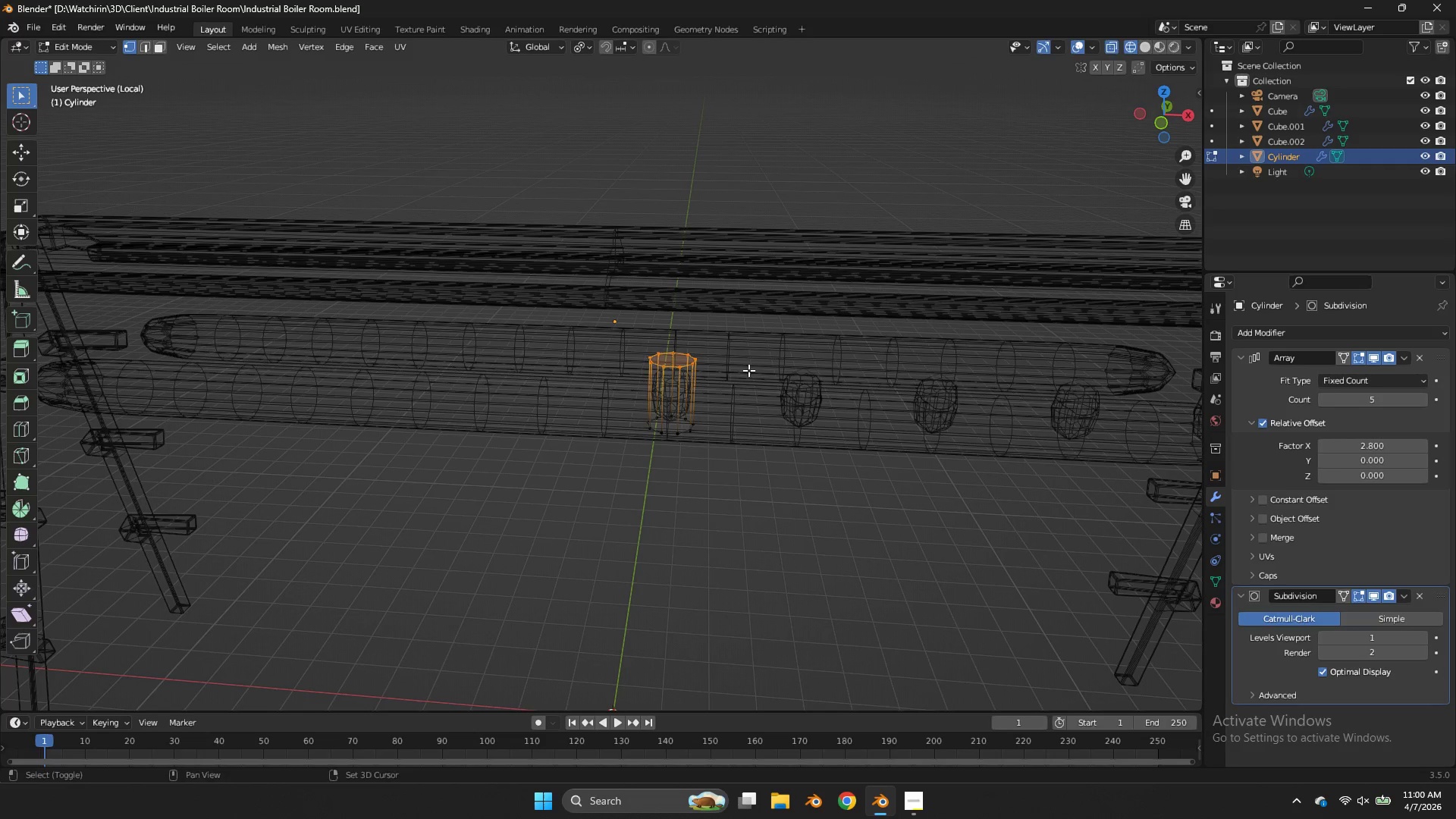 
left_click_drag(start_coordinate=[519, 359], to_coordinate=[538, 359])
 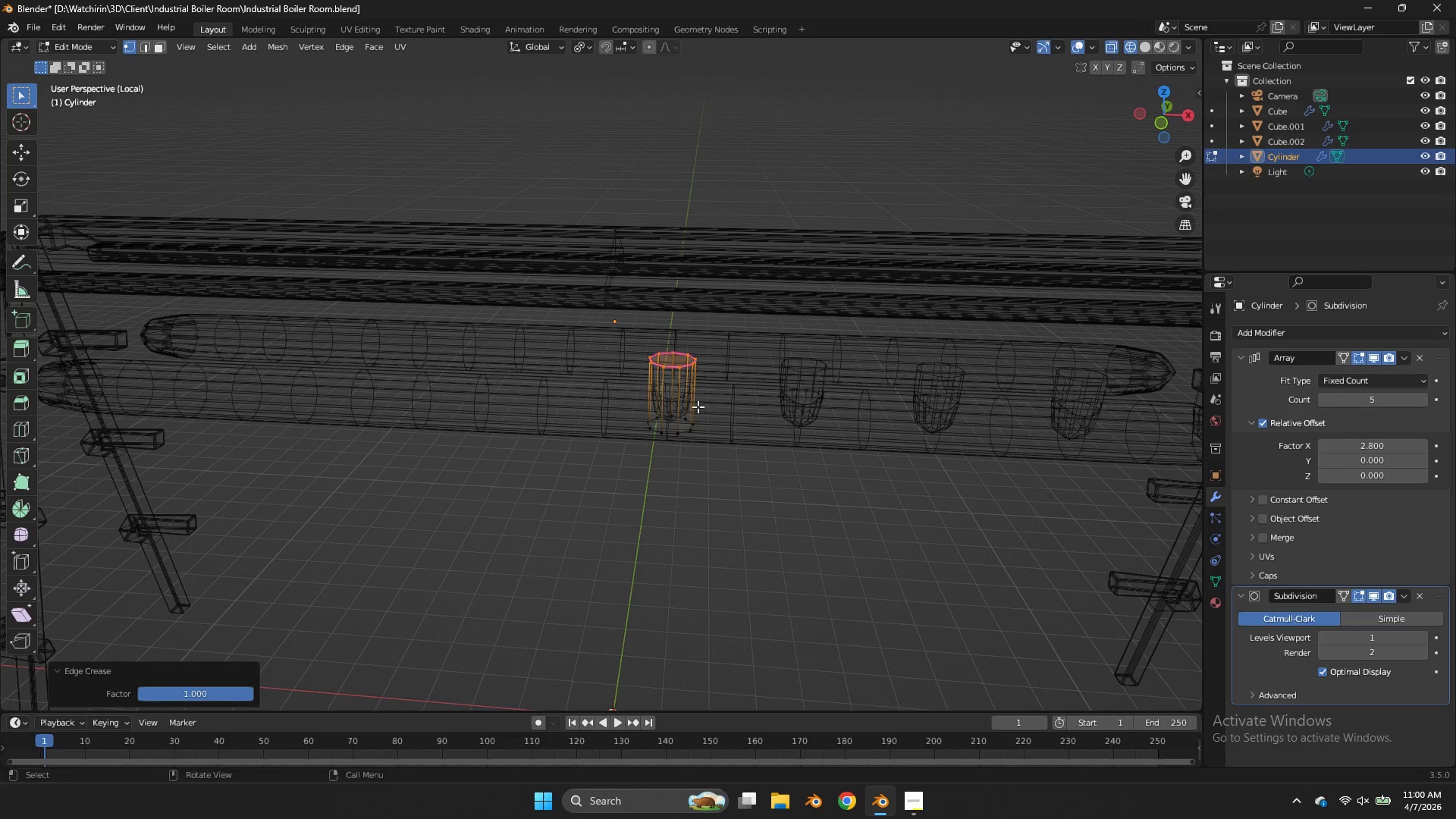 
left_click_drag(start_coordinate=[698, 406], to_coordinate=[574, 472])
 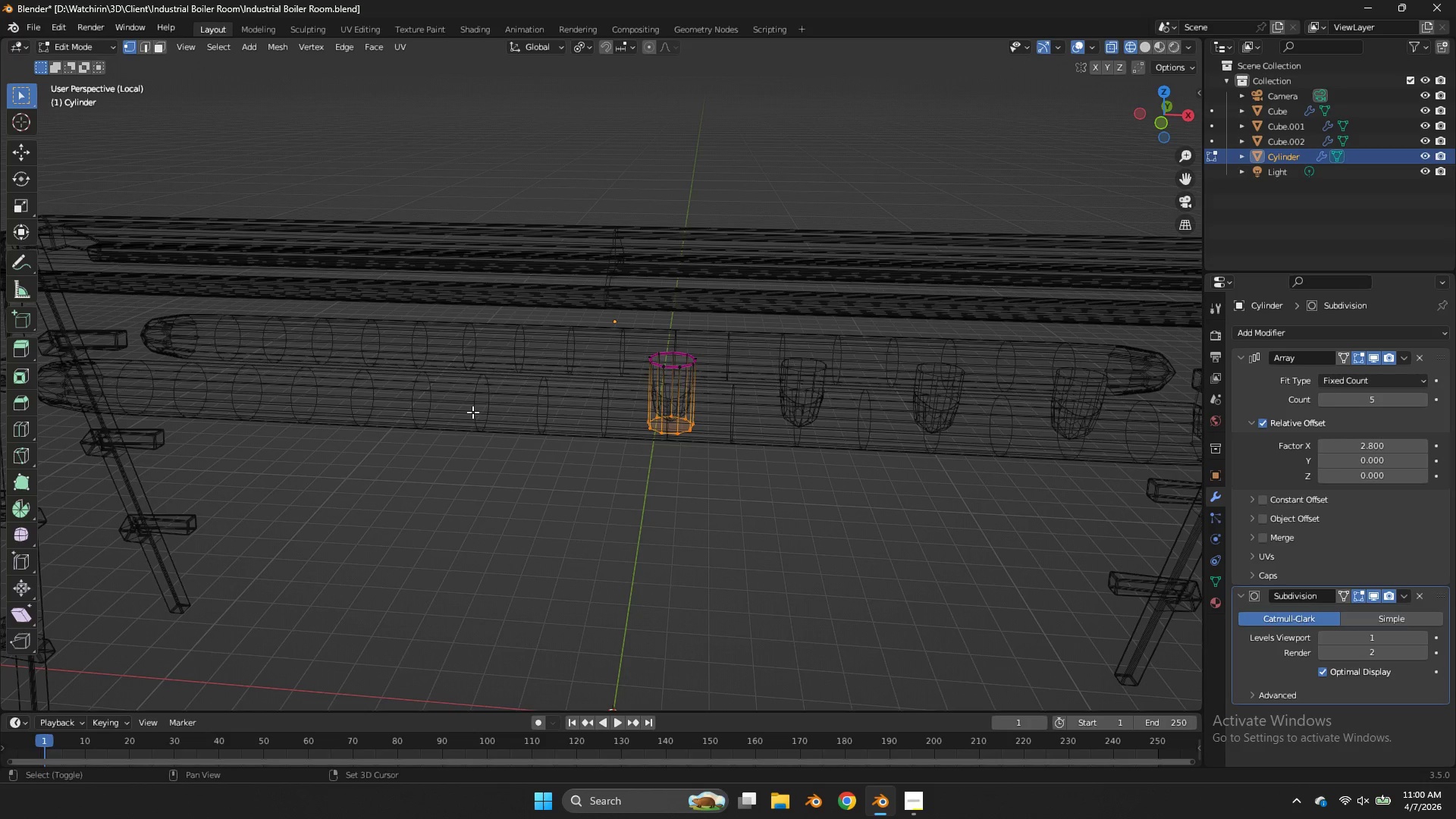 
left_click([967, 463])
 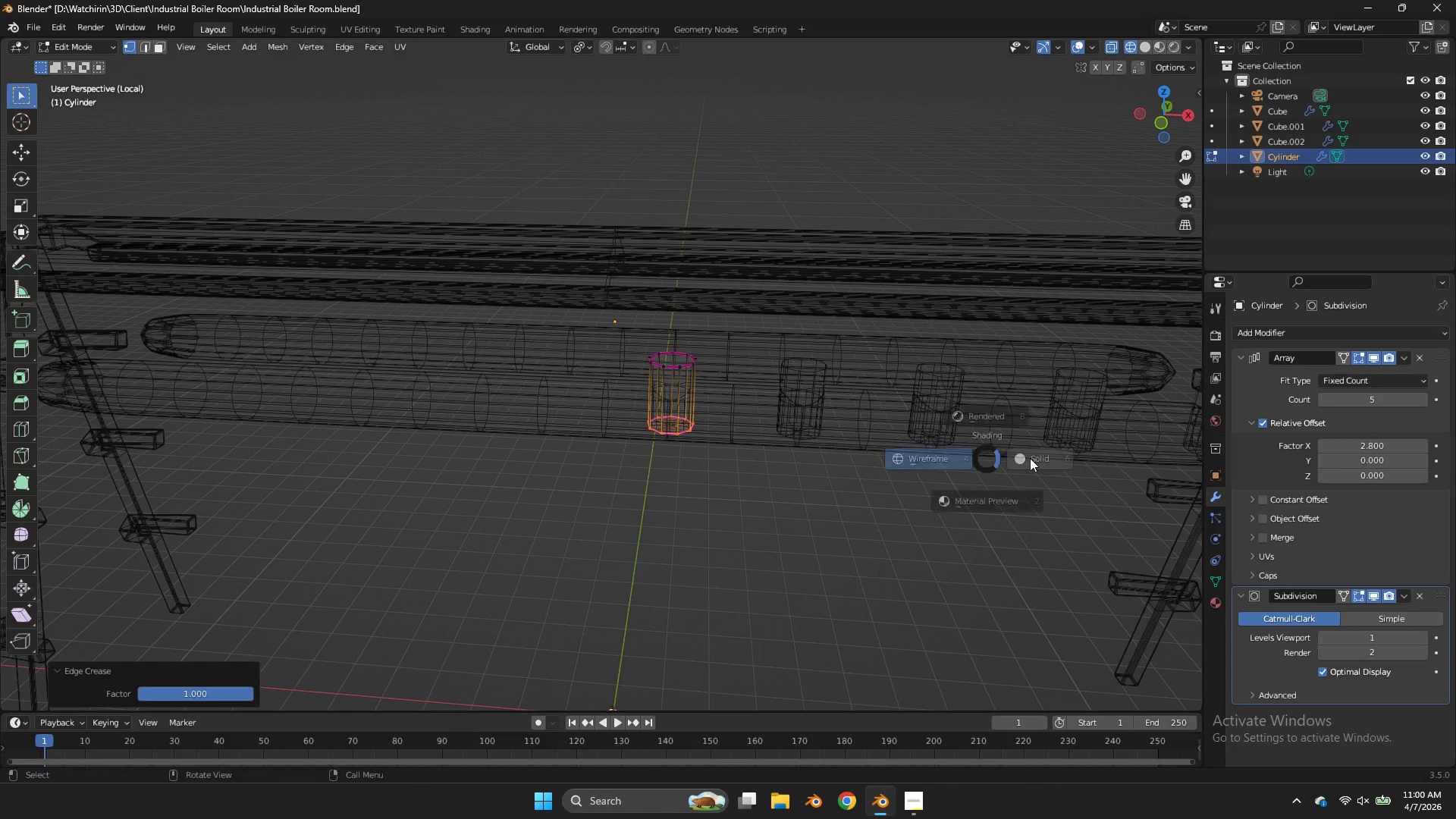 
key(Z)
 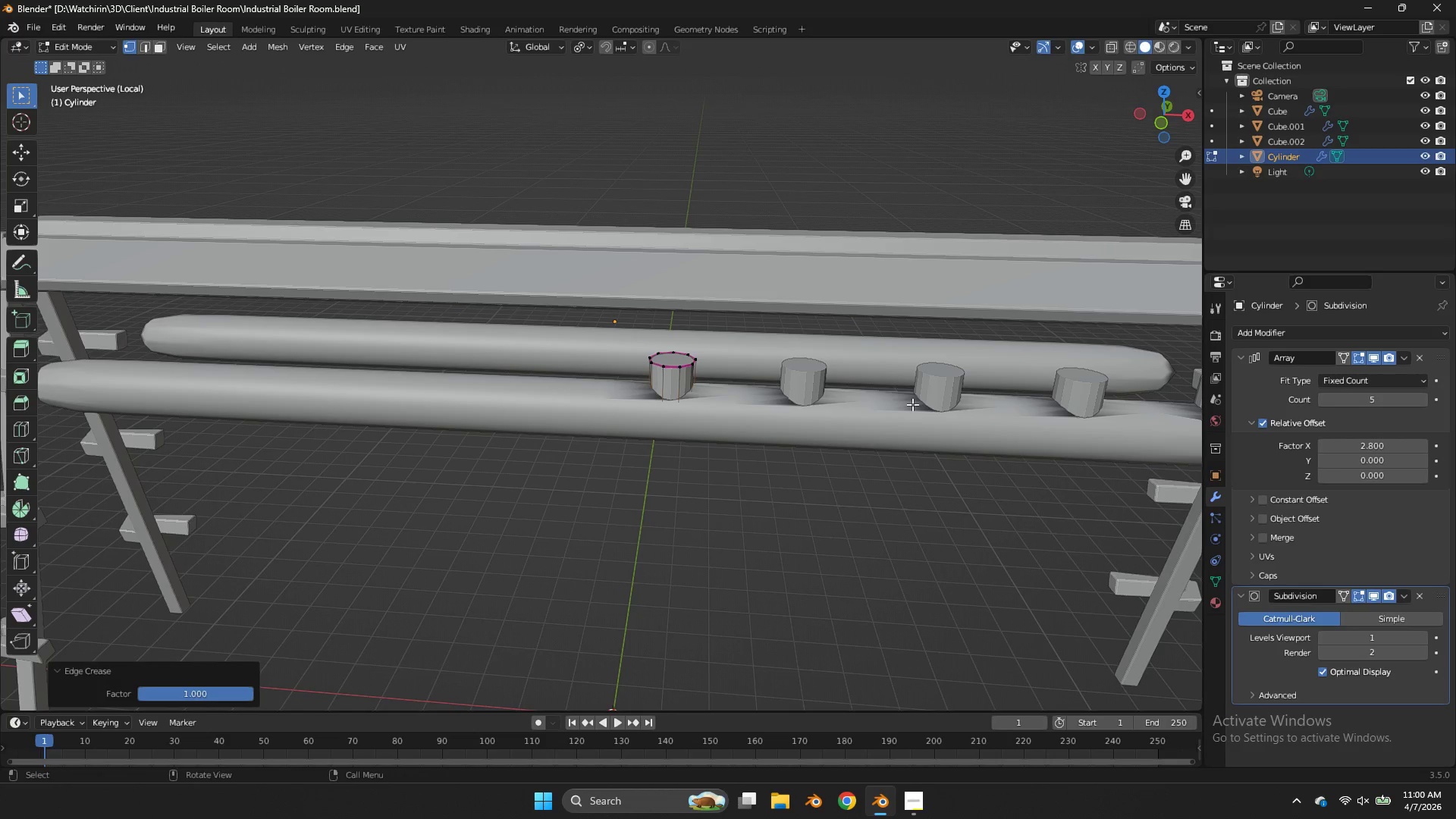 
key(Tab)
 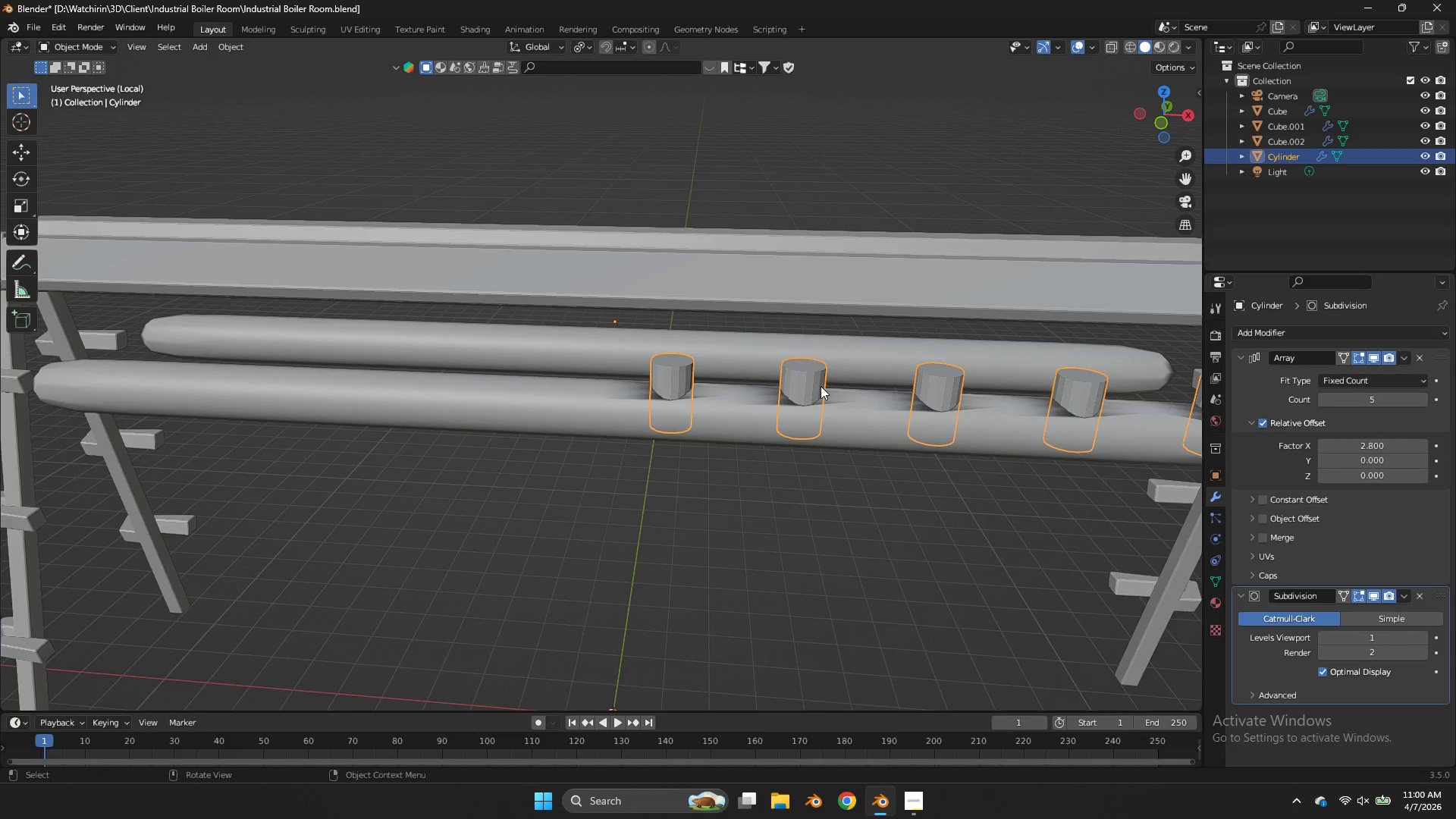 
scroll: coordinate [821, 386], scroll_direction: up, amount: 1.0
 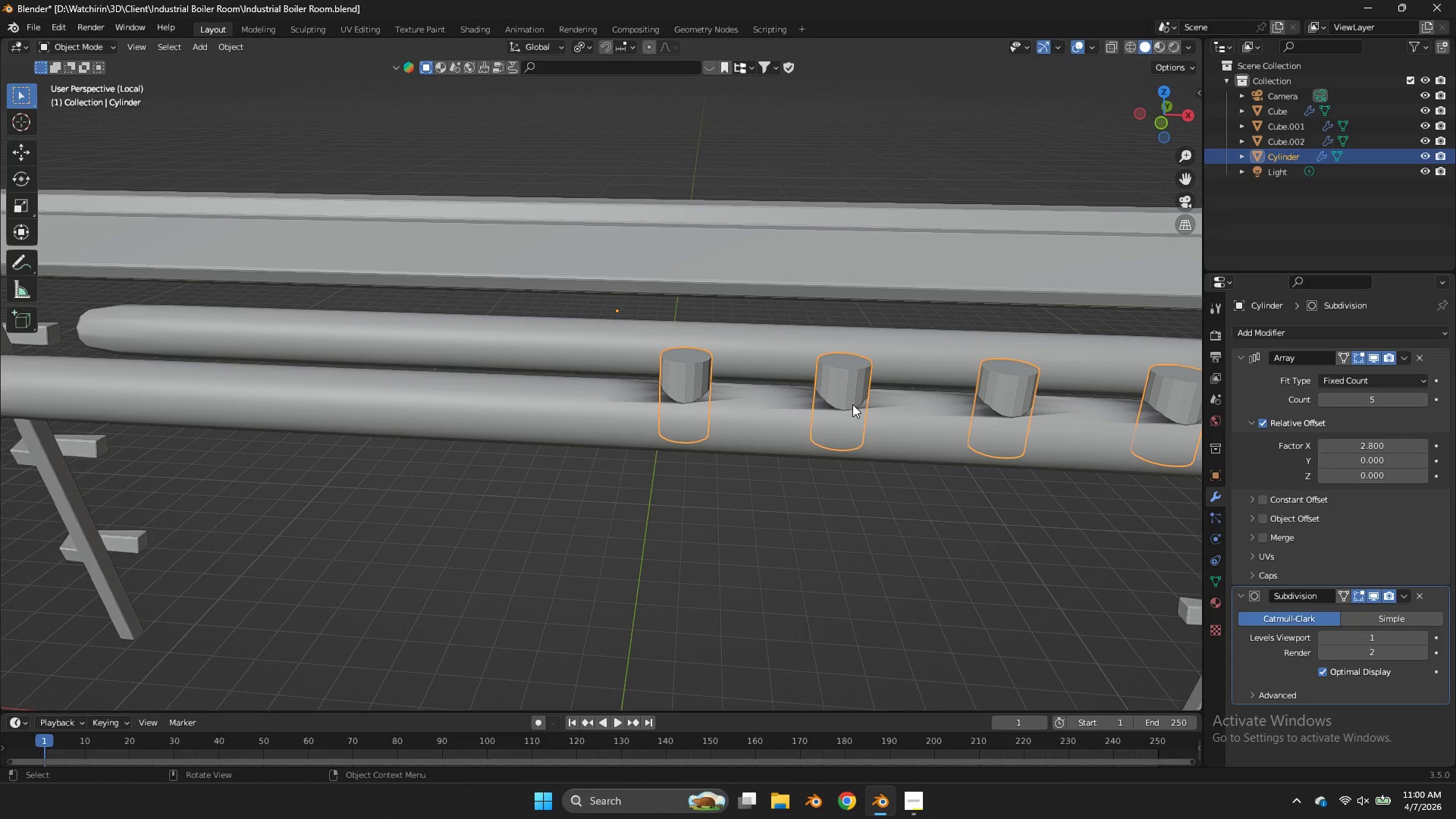 
left_click([852, 404])
 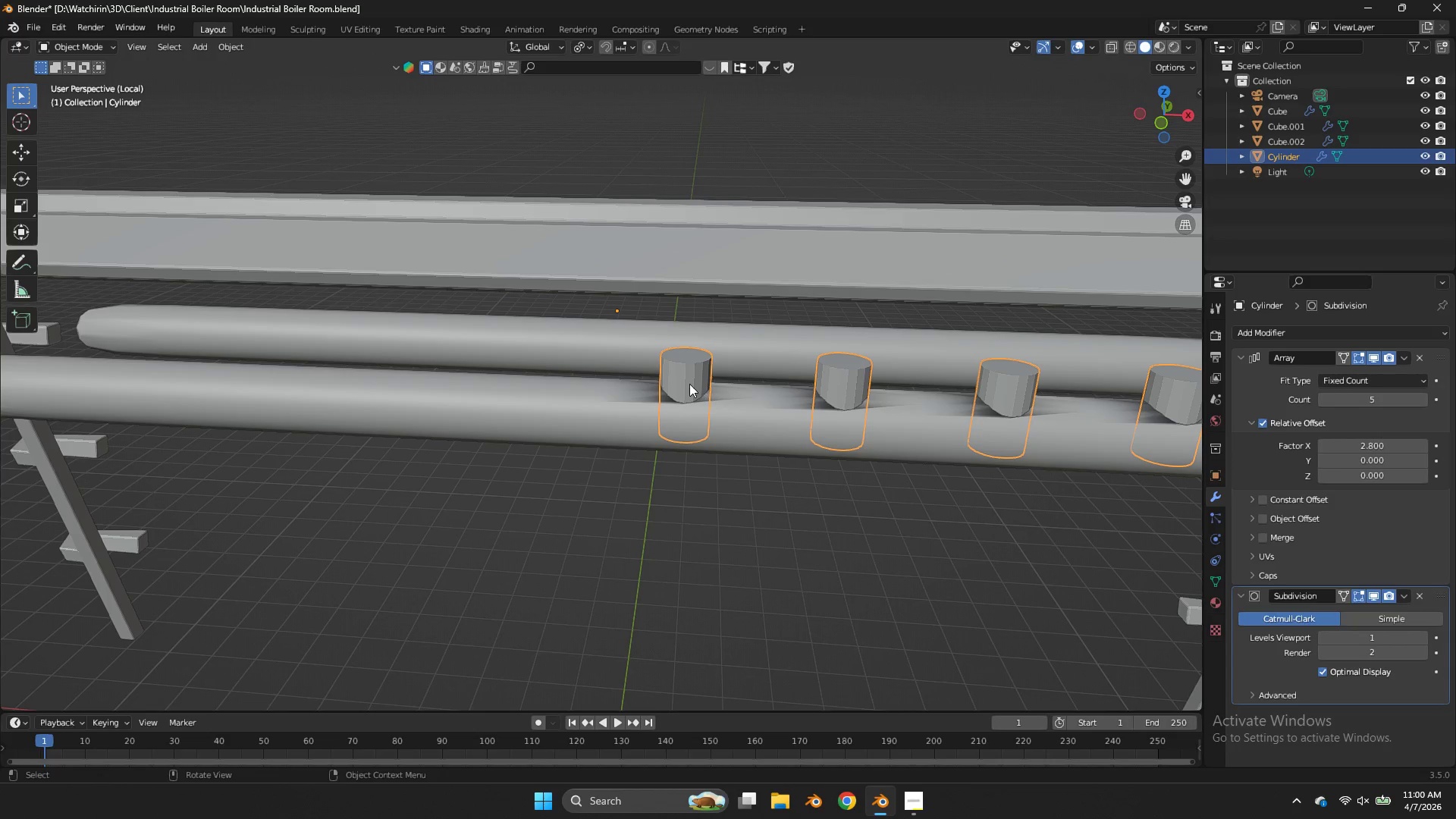 
right_click([689, 384])
 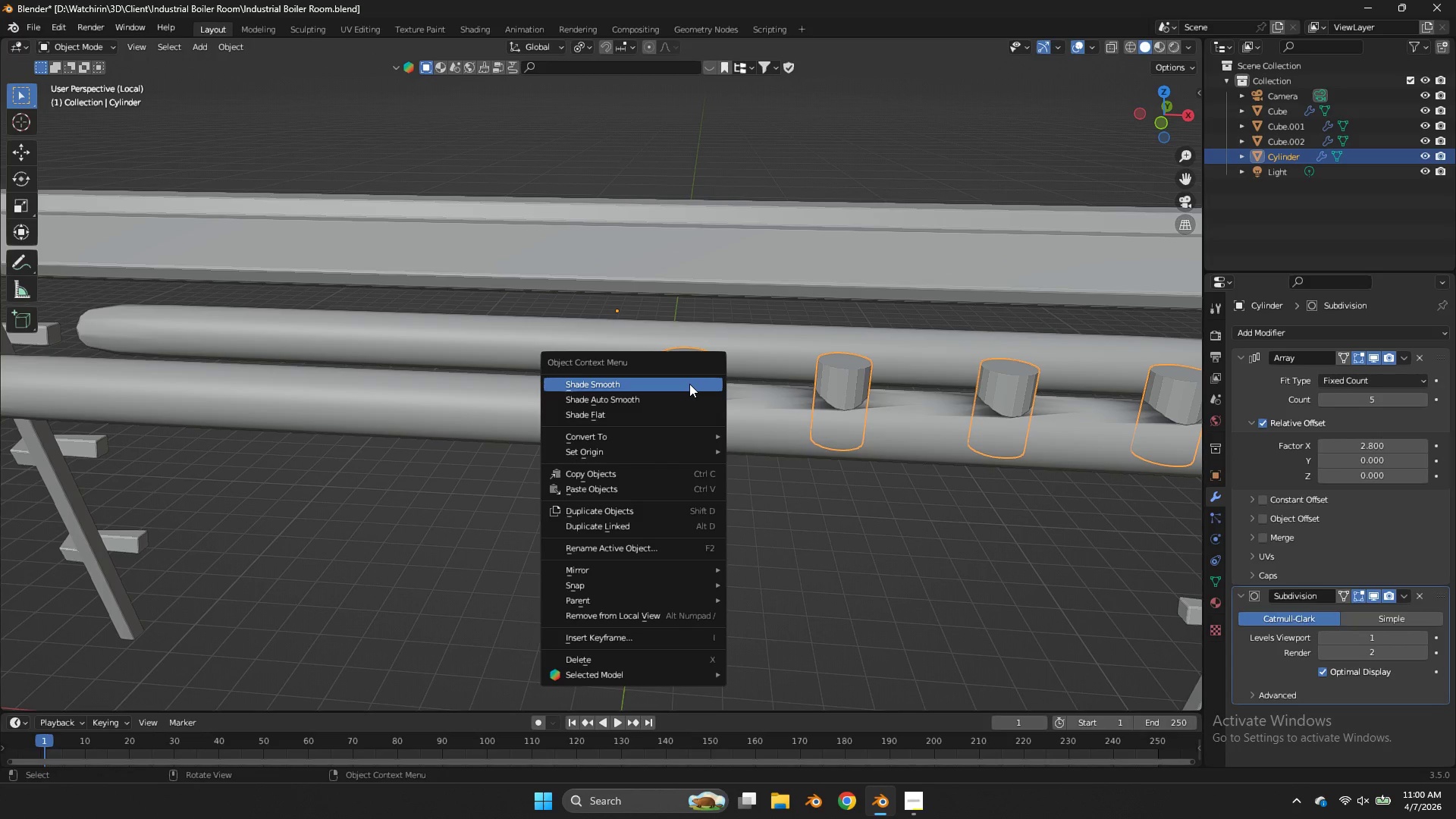 
left_click([689, 384])
 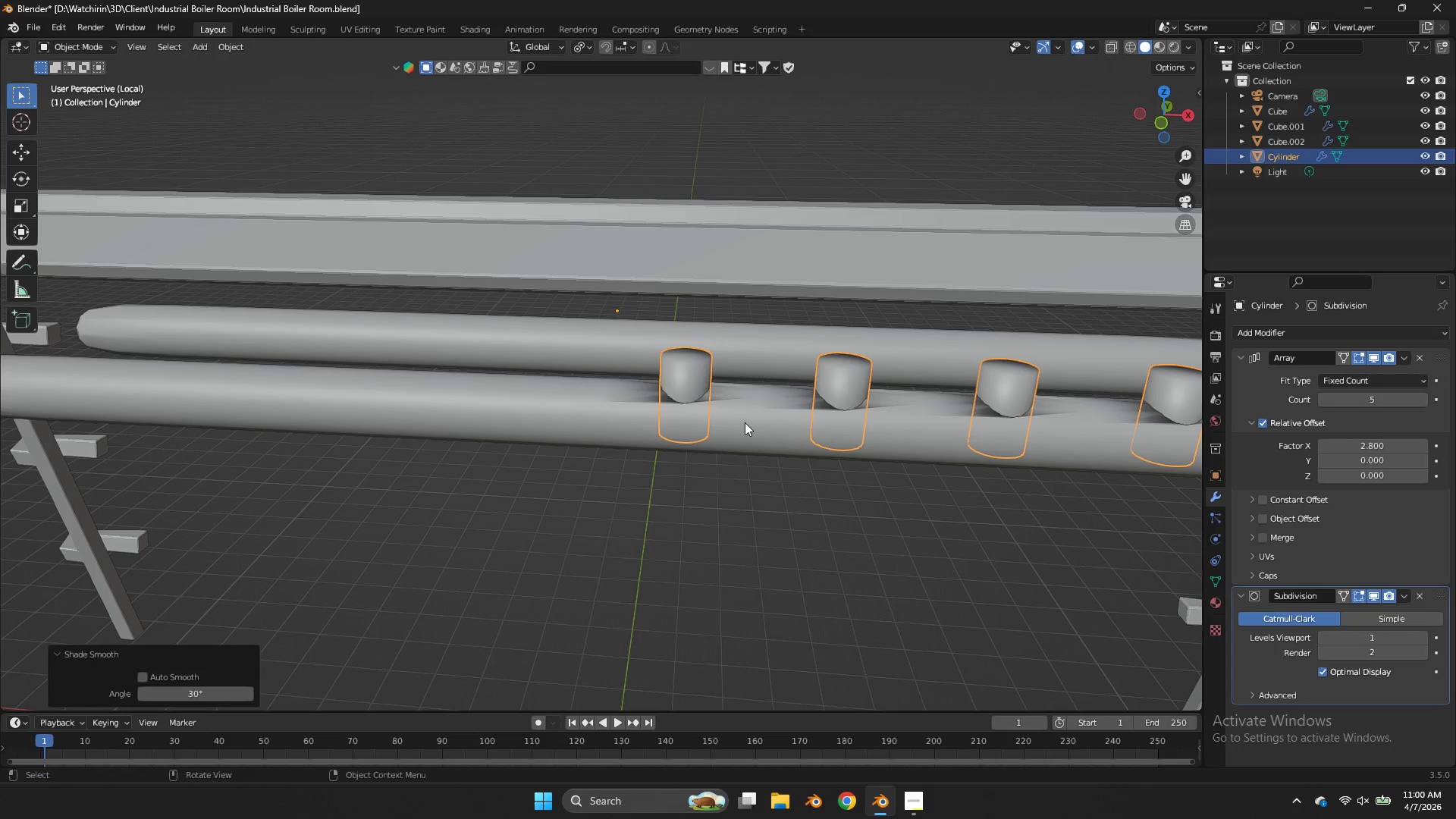 
left_click([745, 422])
 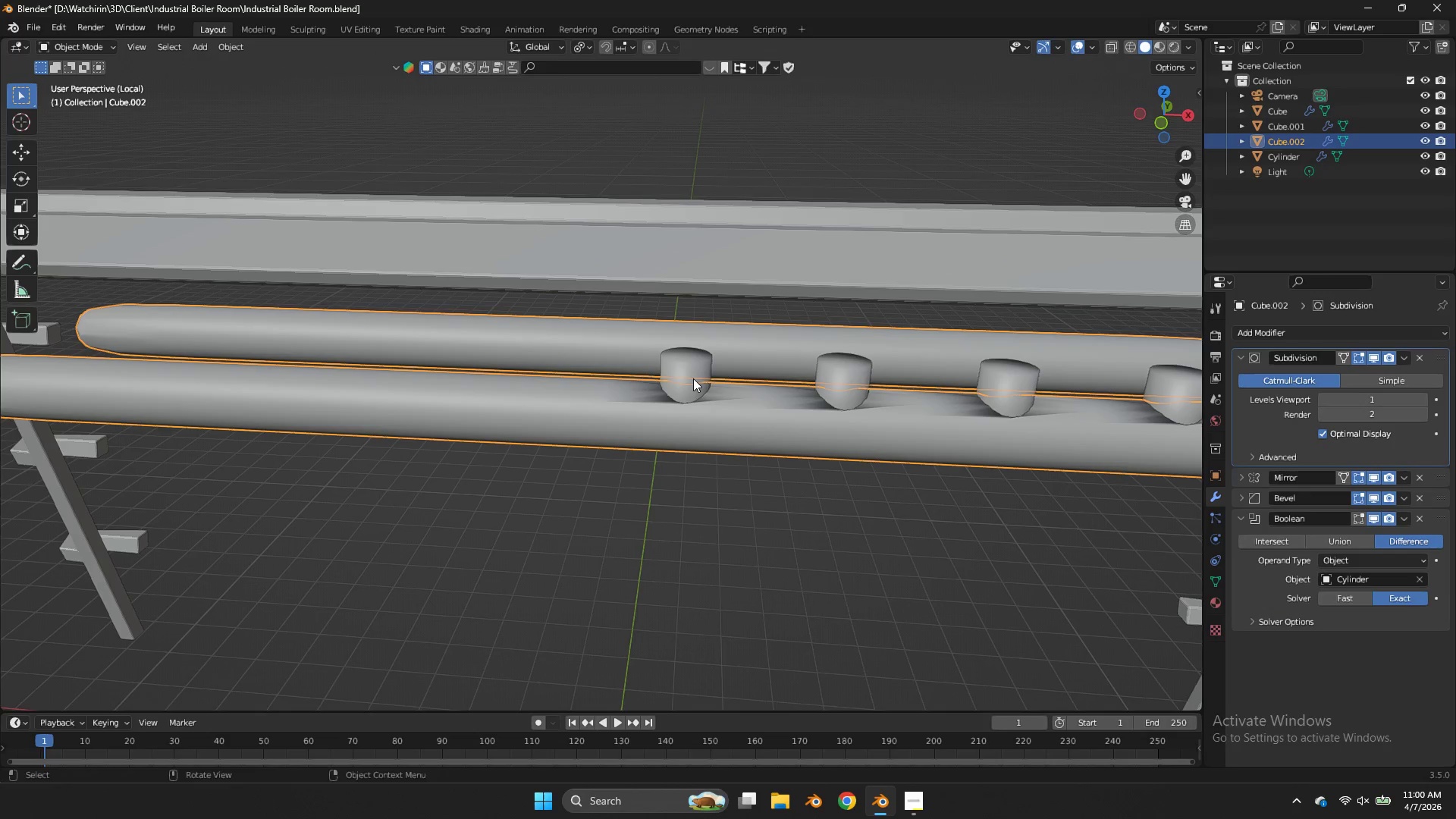 
left_click([693, 378])
 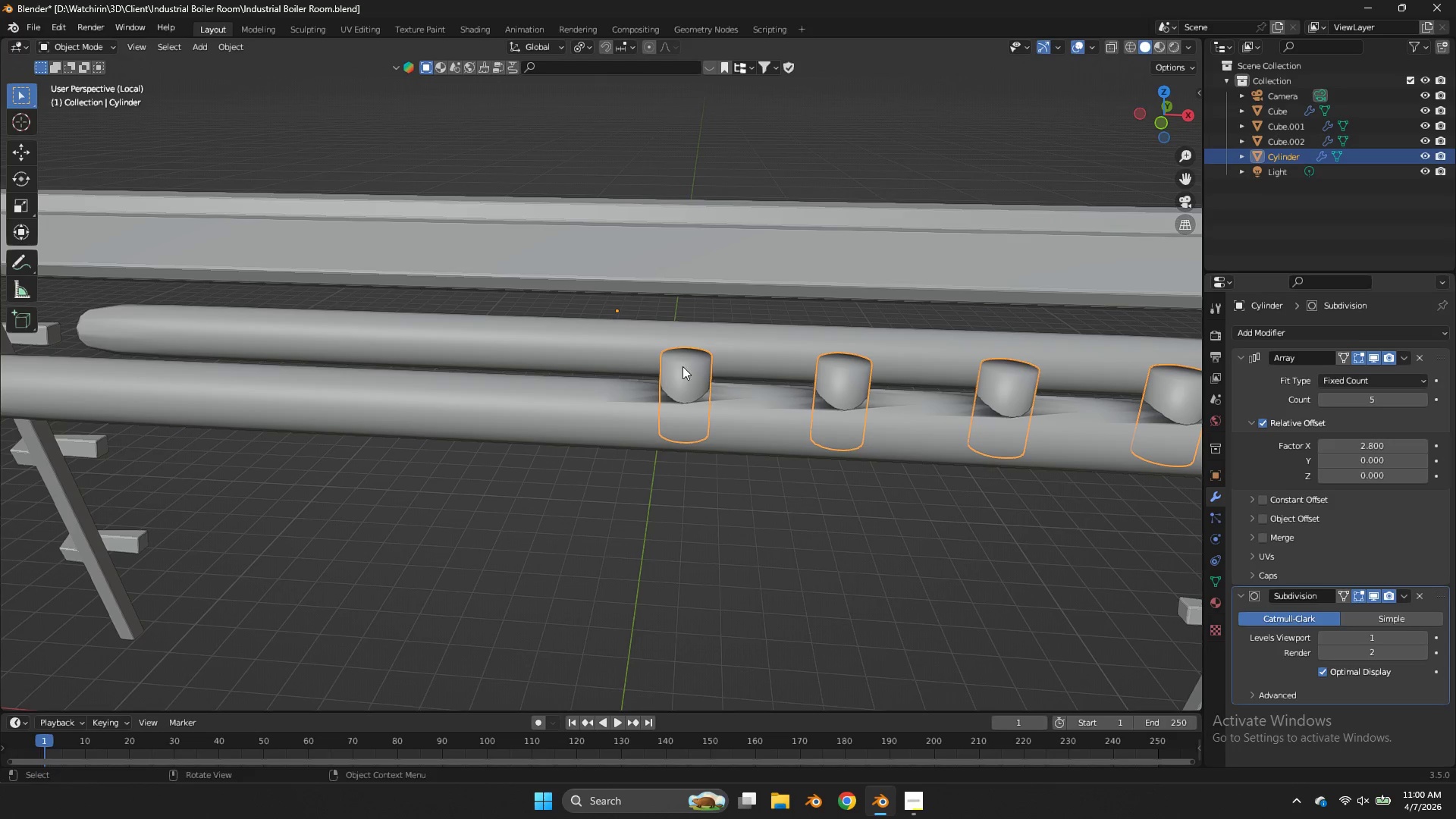 
double_click([703, 413])
 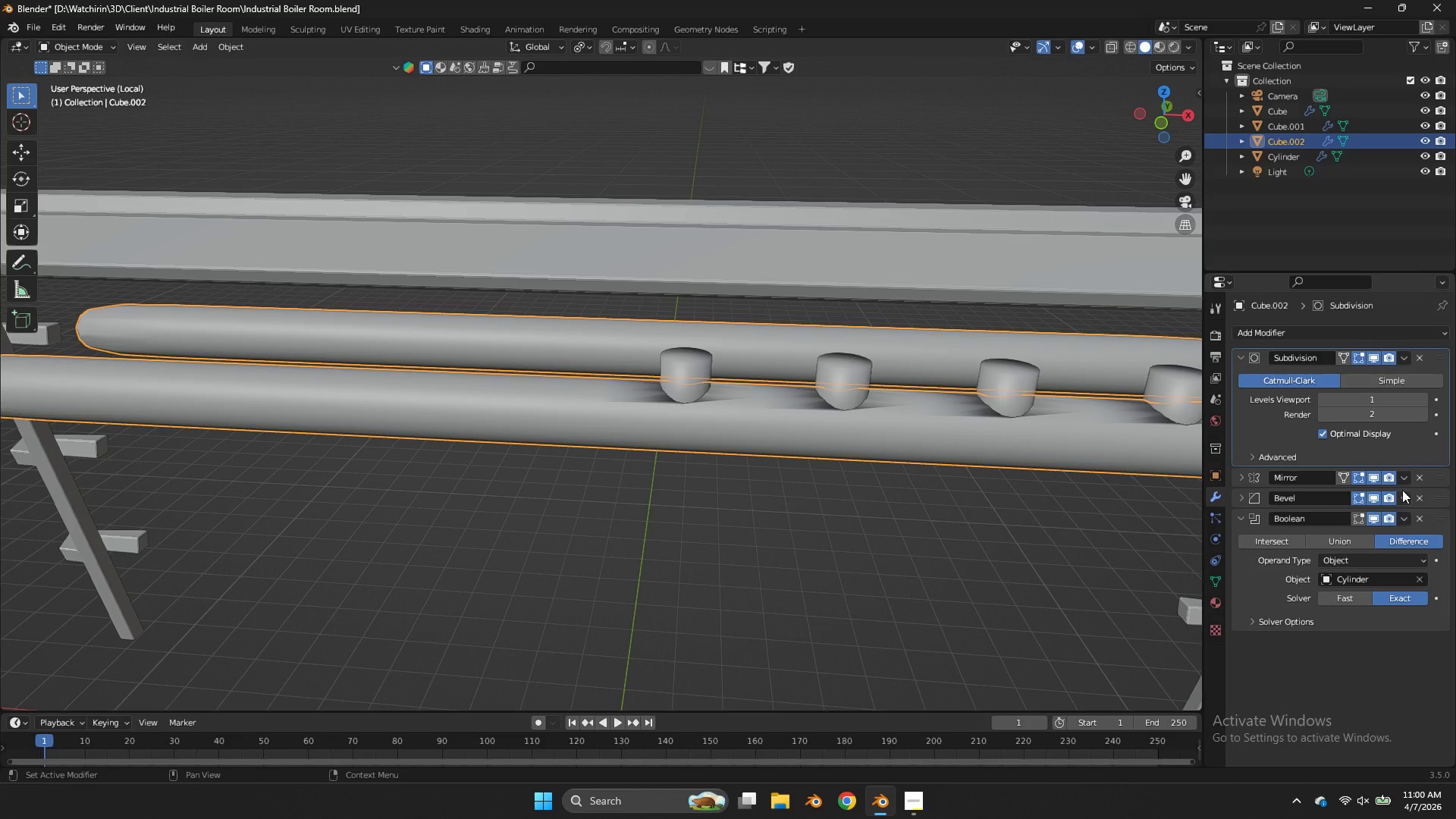 
left_click([1407, 496])
 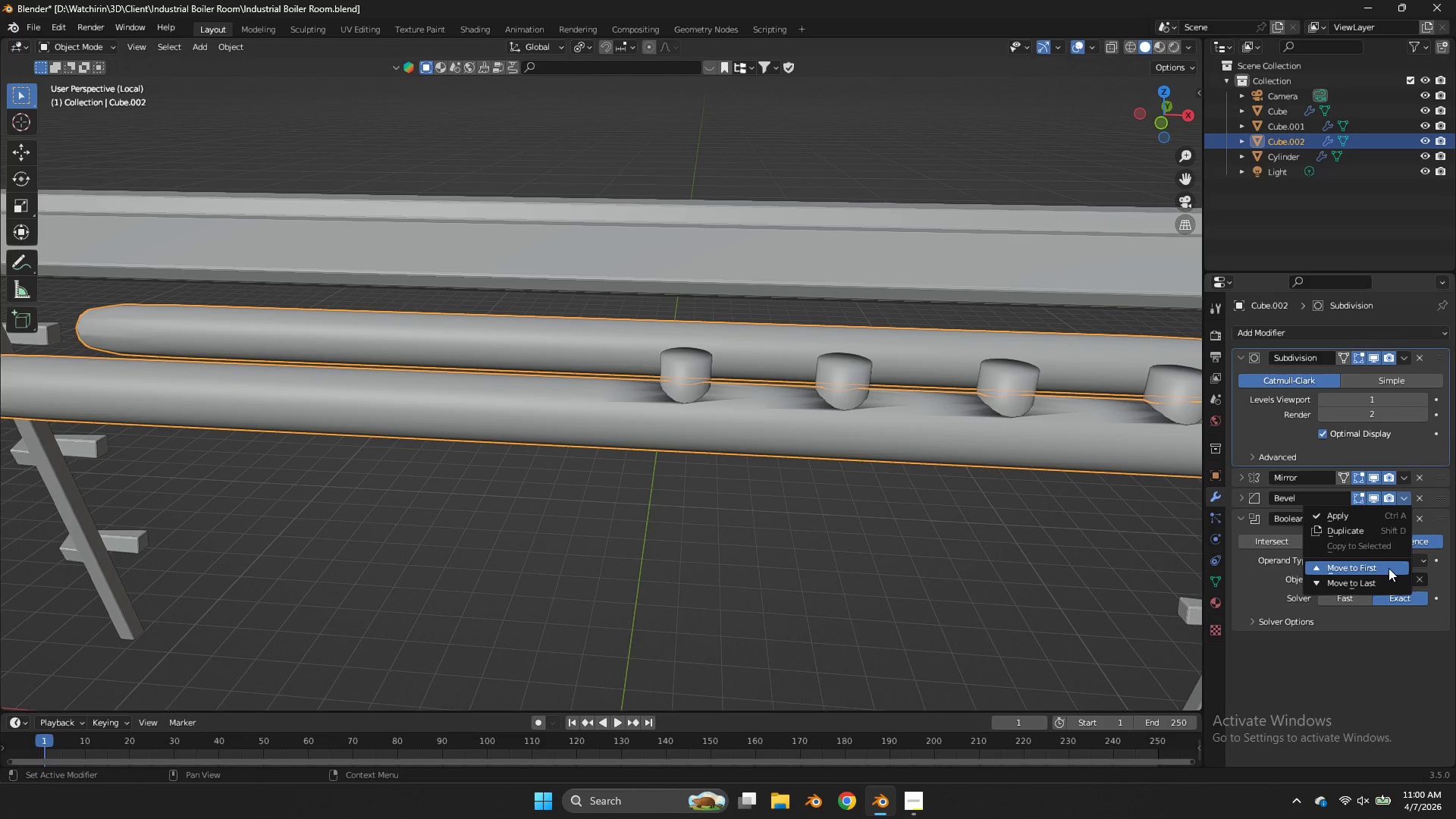 
left_click([1389, 570])
 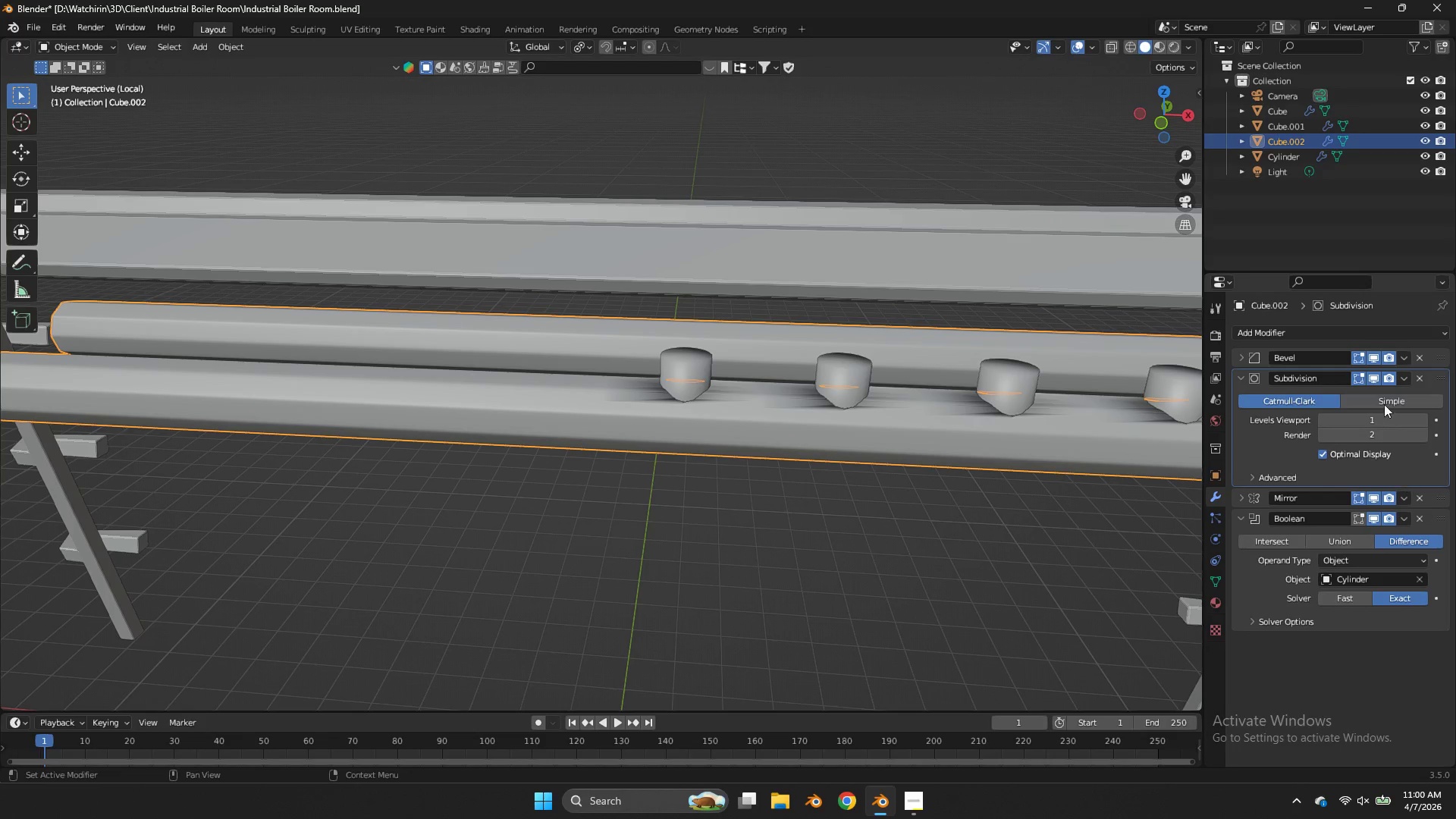 
left_click([1401, 381])
 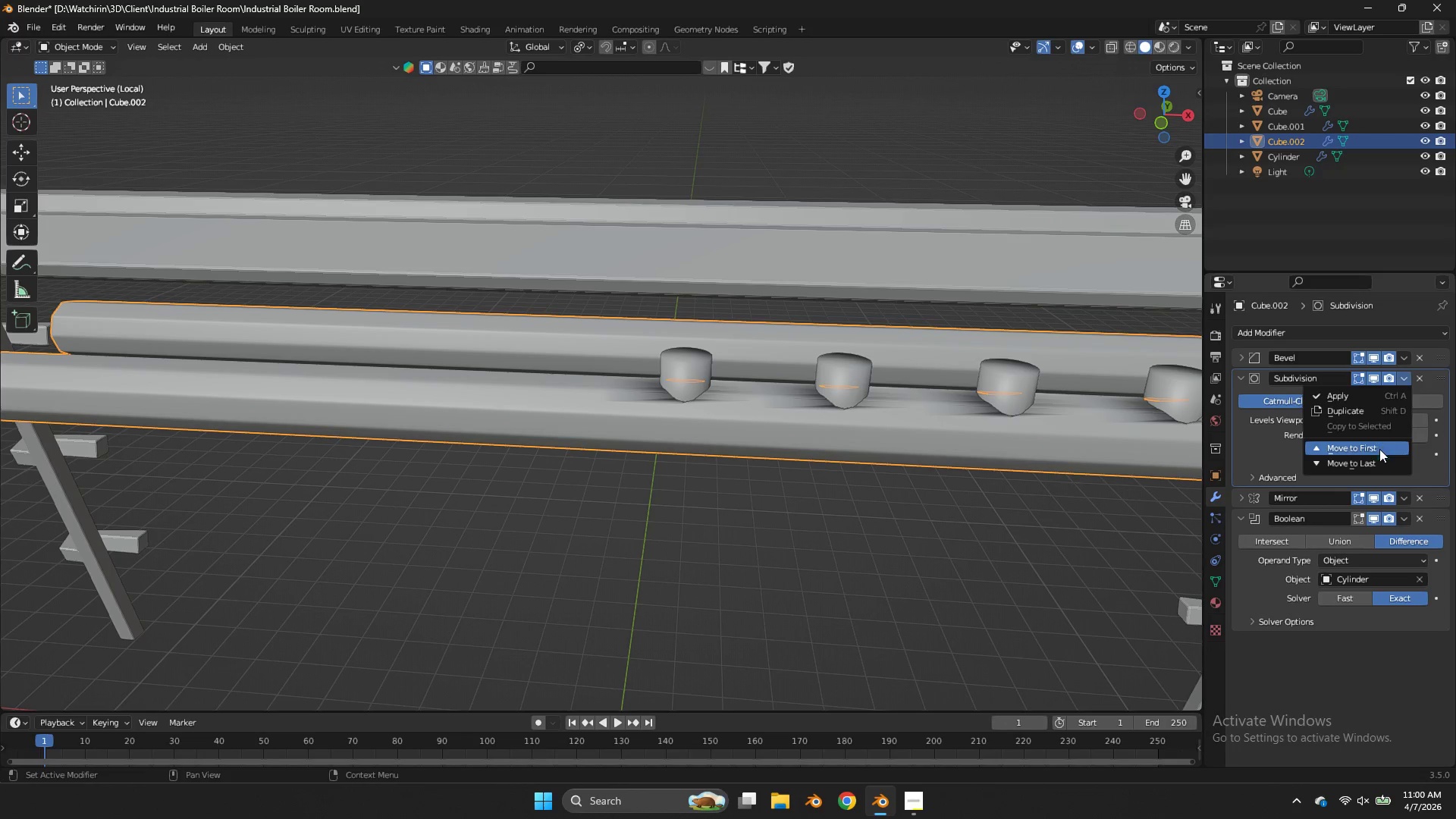 
left_click([1379, 452])
 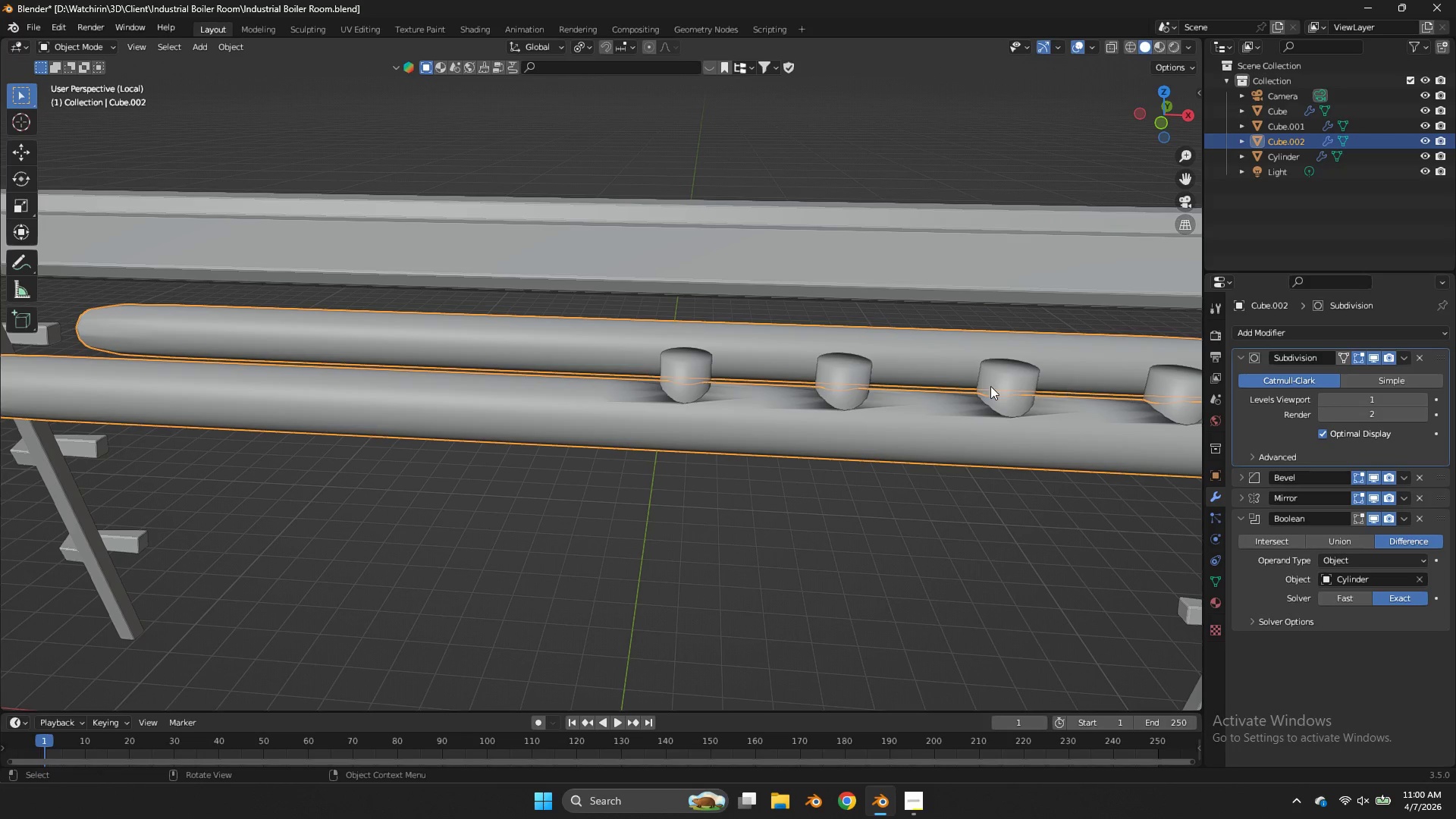 
left_click([827, 373])
 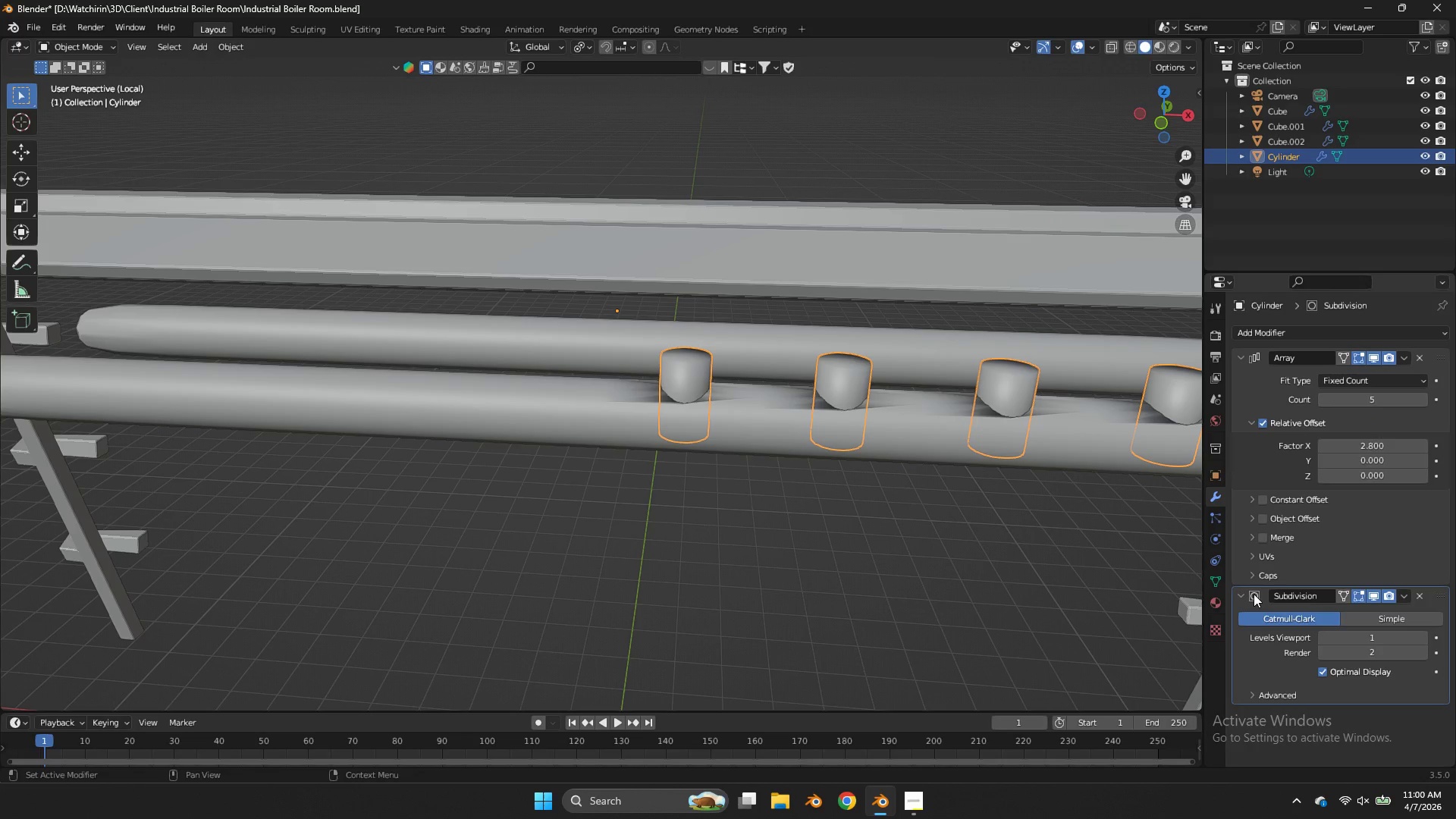 
key(Control+A)
 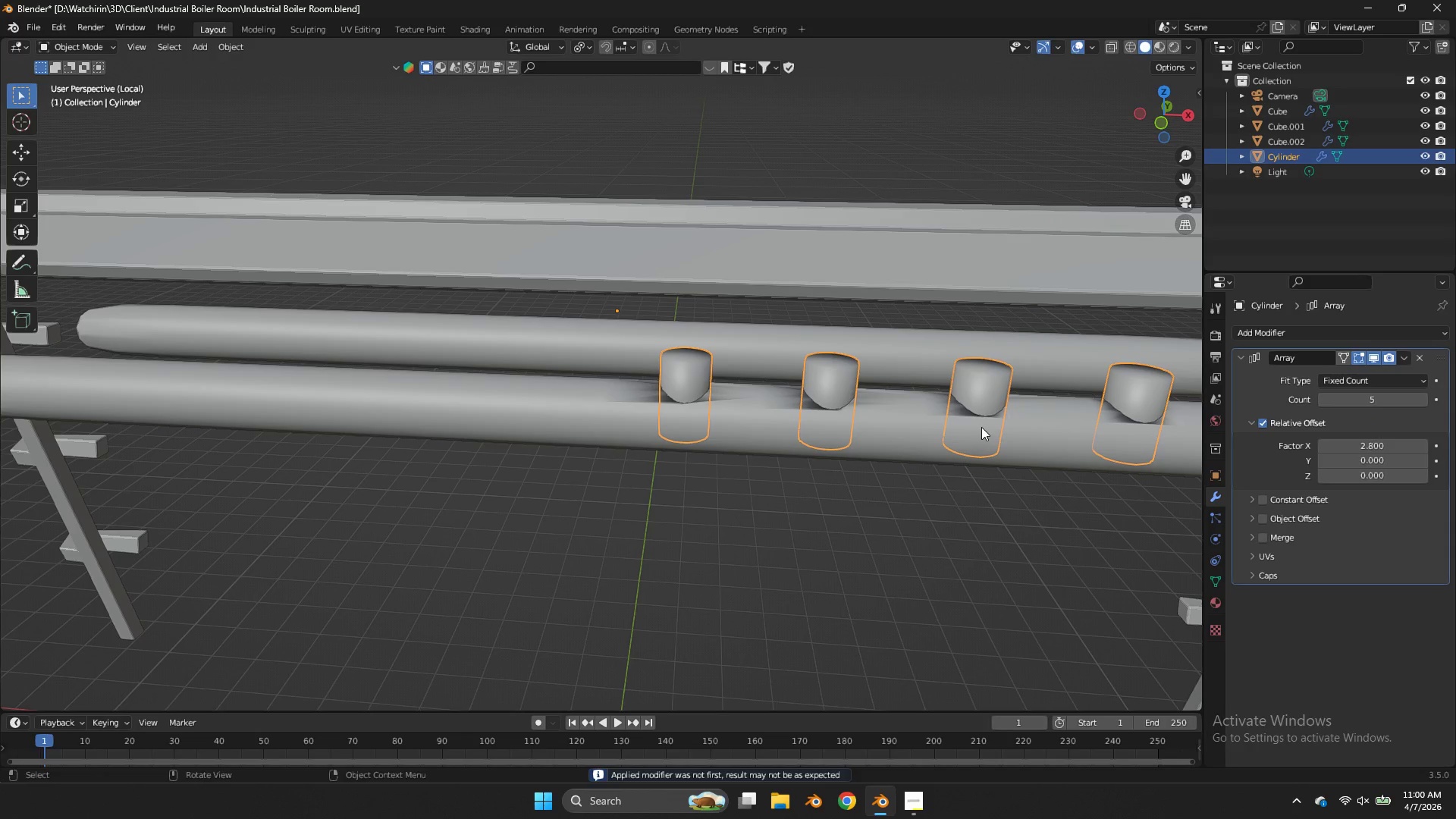 
key(Control+Z)
 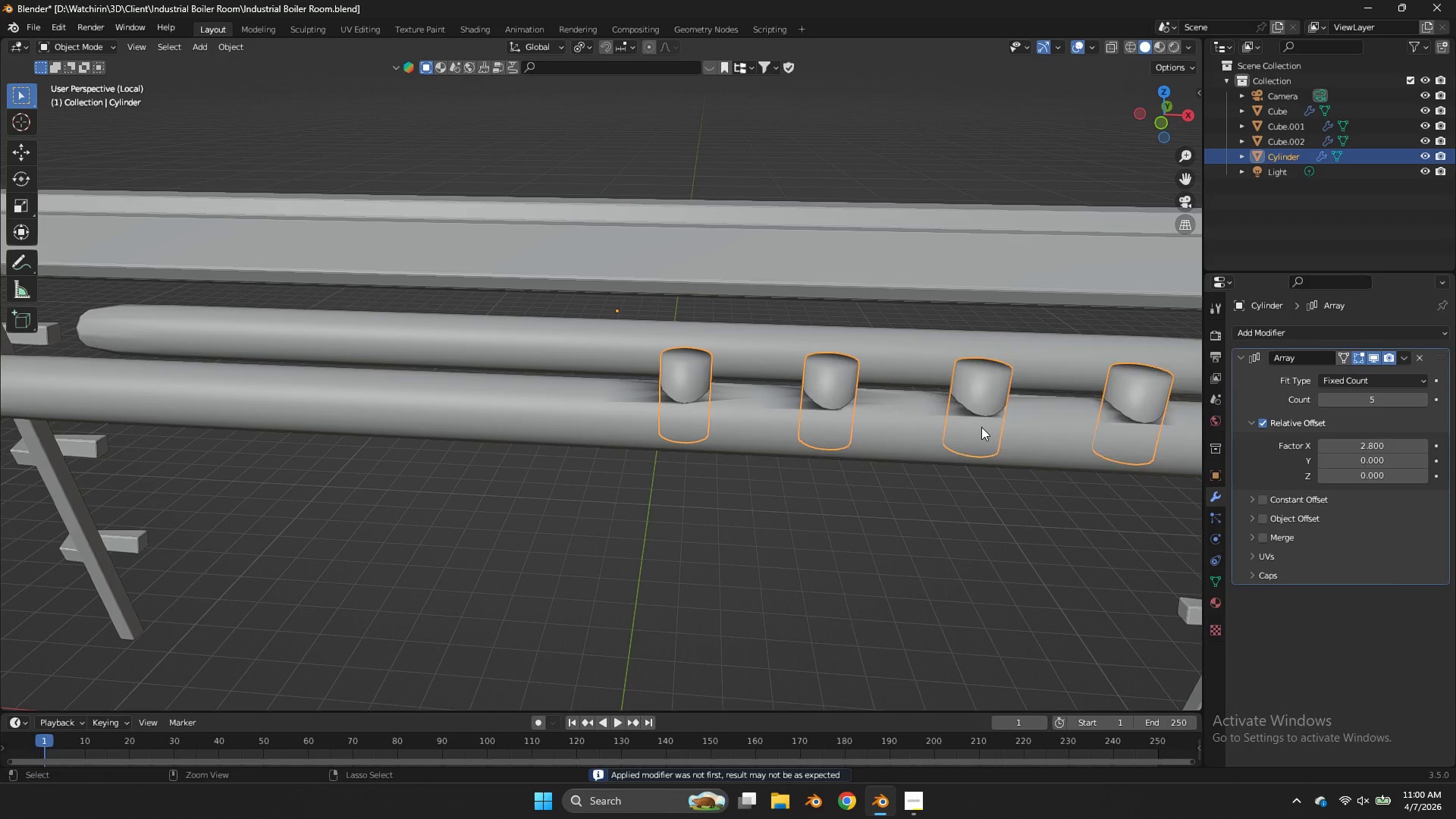 
left_click([1406, 353])
 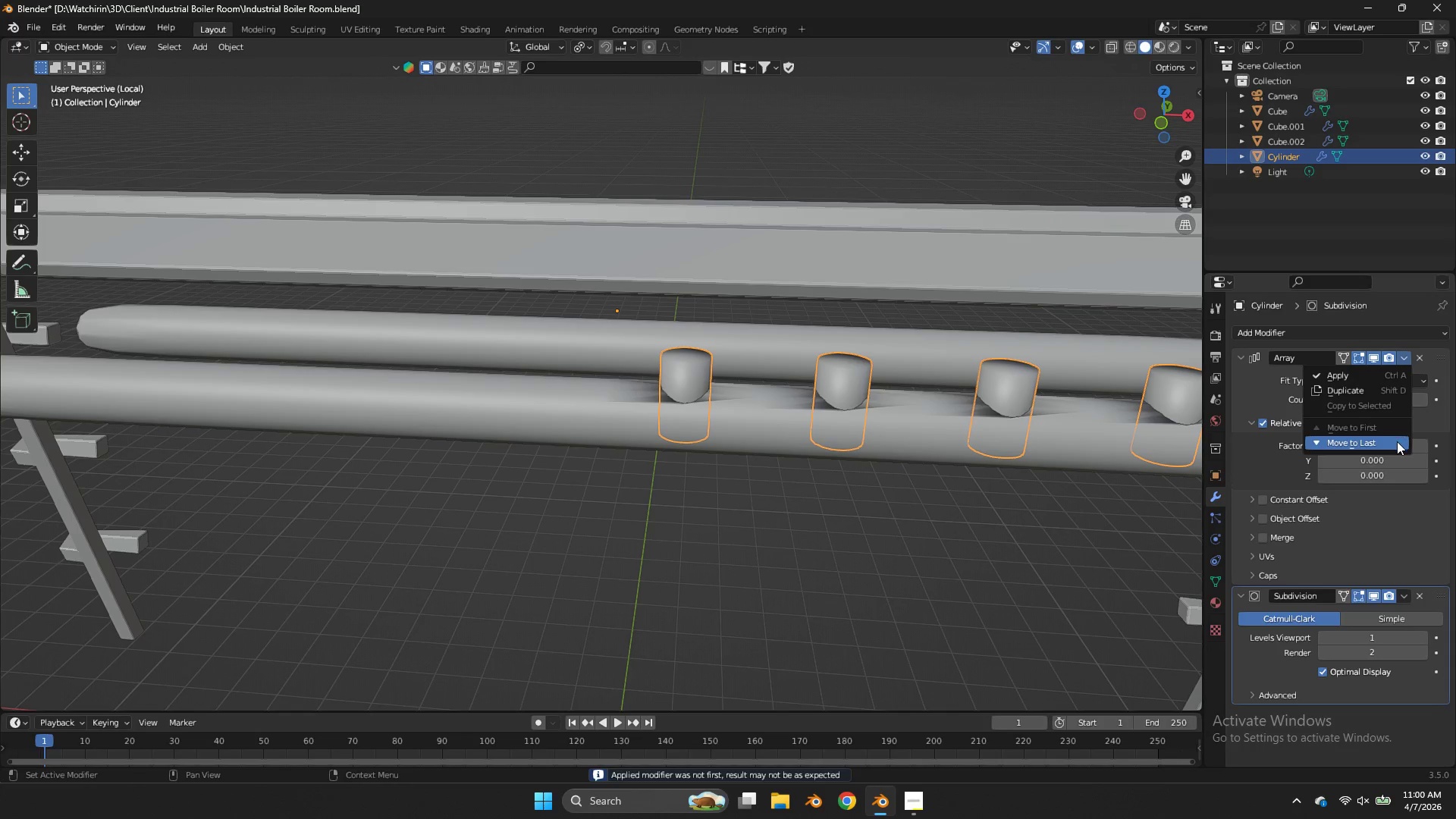 
left_click([1397, 441])
 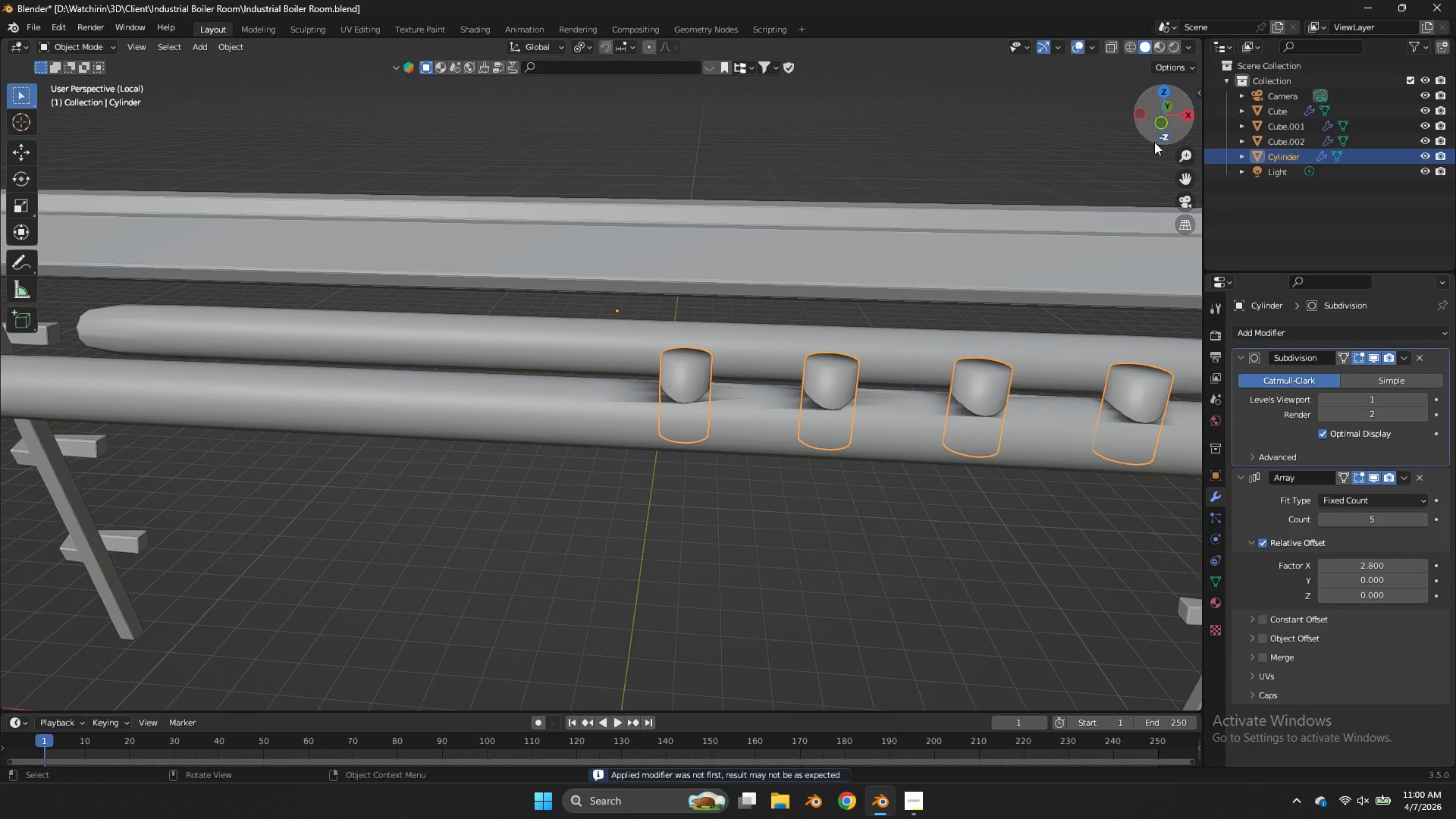 
left_click([1158, 124])
 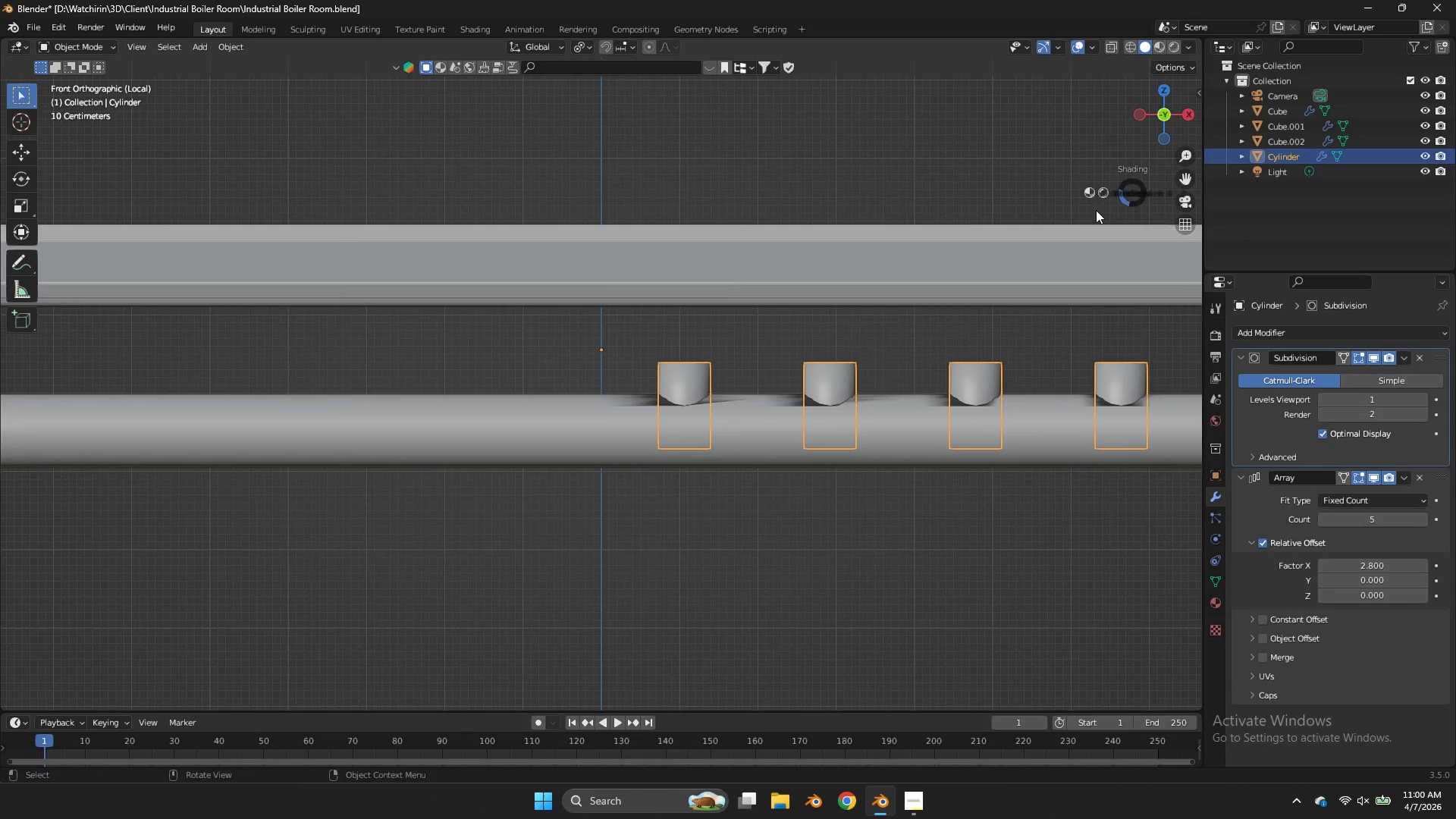 
key(Z)
 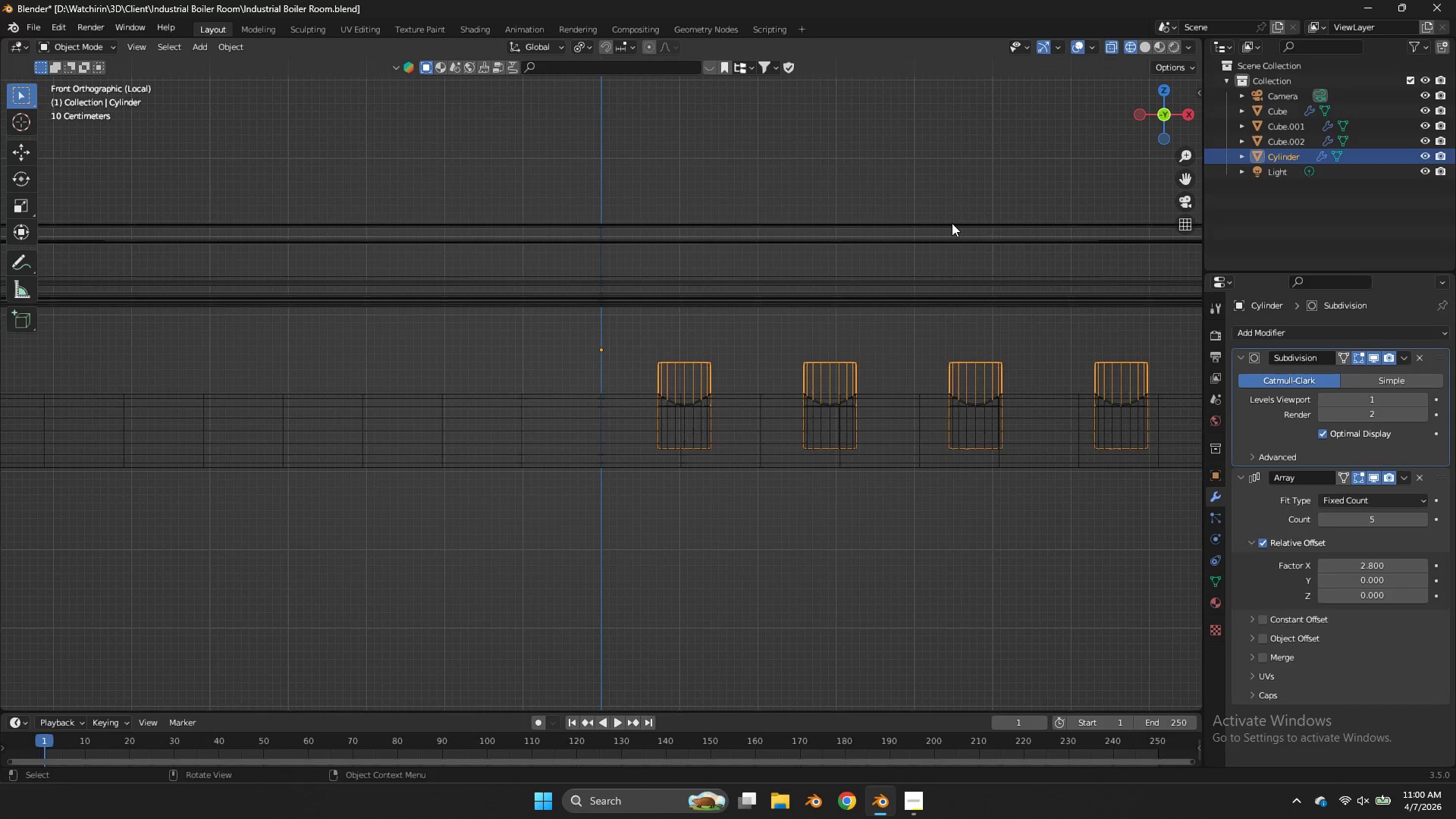 
scroll: coordinate [952, 223], scroll_direction: down, amount: 3.0
 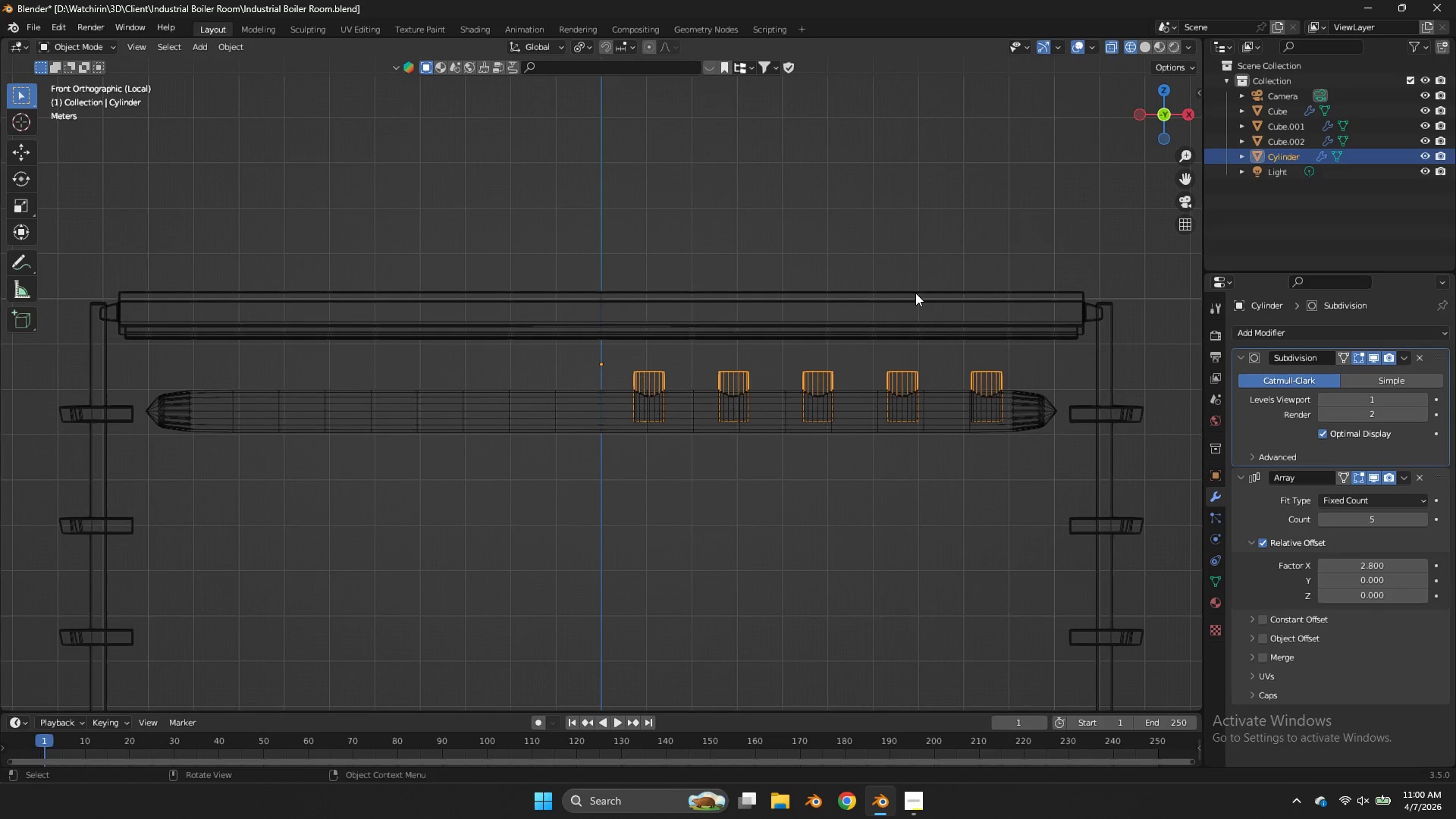 
scroll: coordinate [921, 319], scroll_direction: up, amount: 1.0
 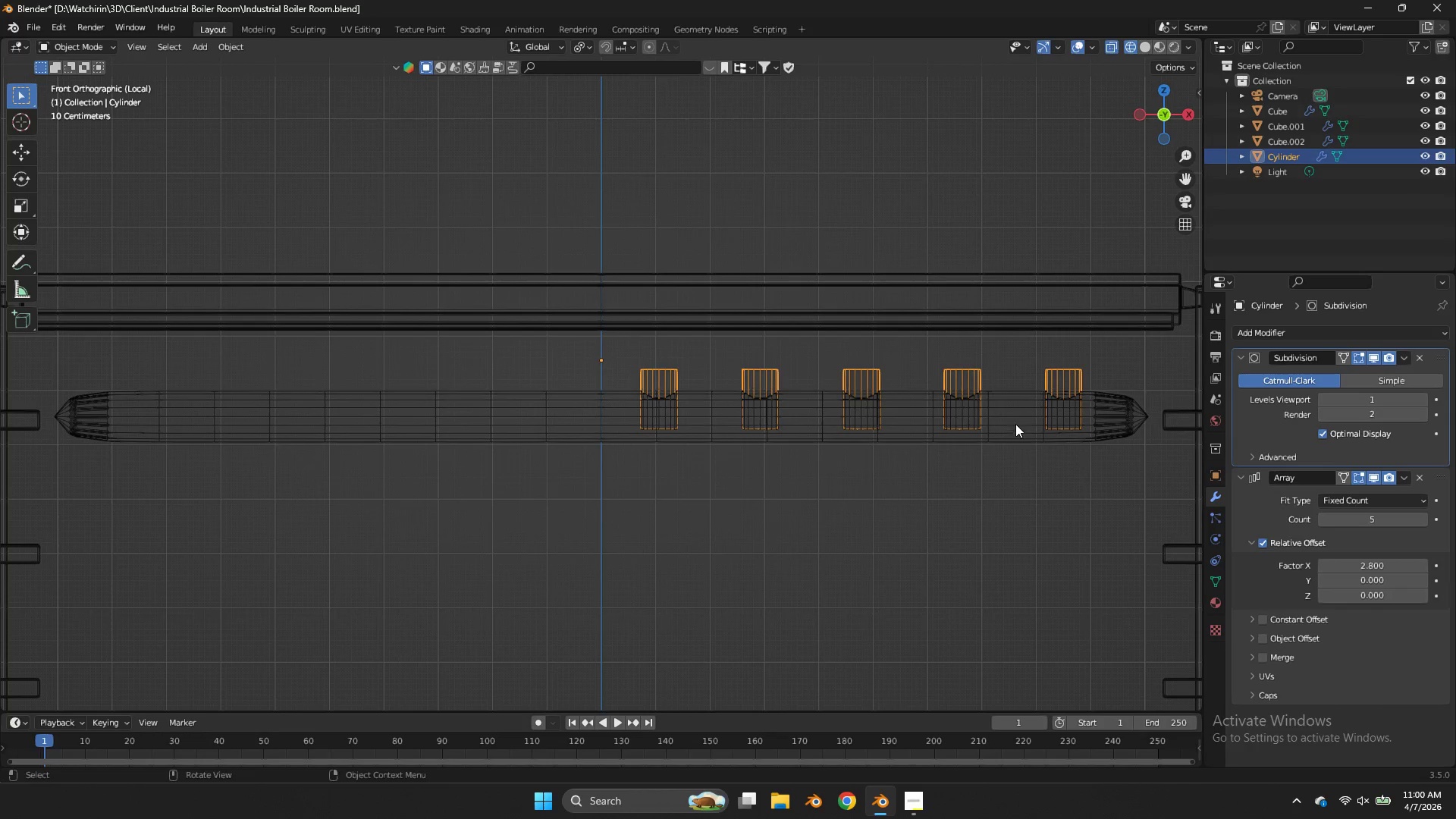 
wait(9.05)
 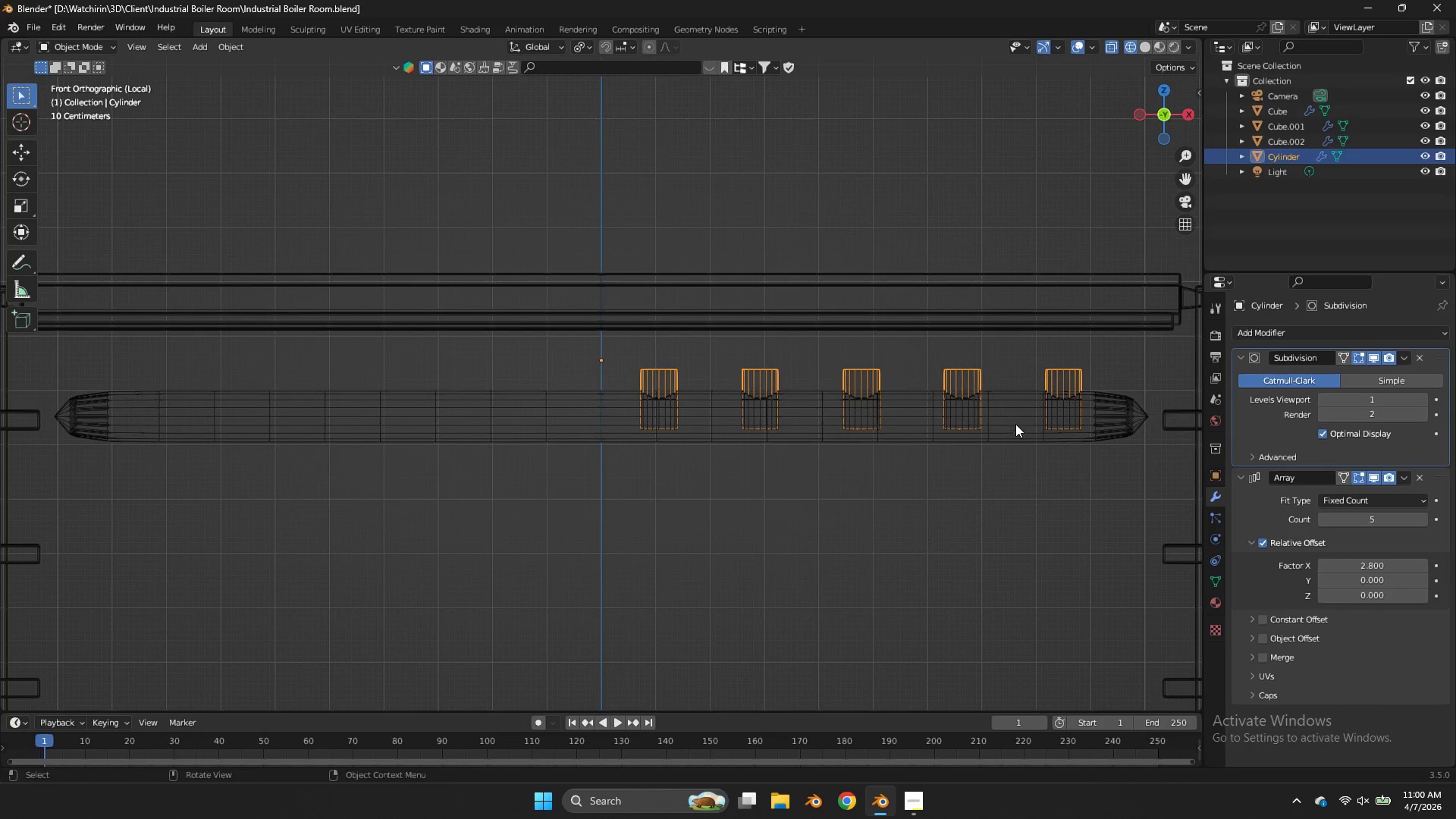 
key(Tab)
 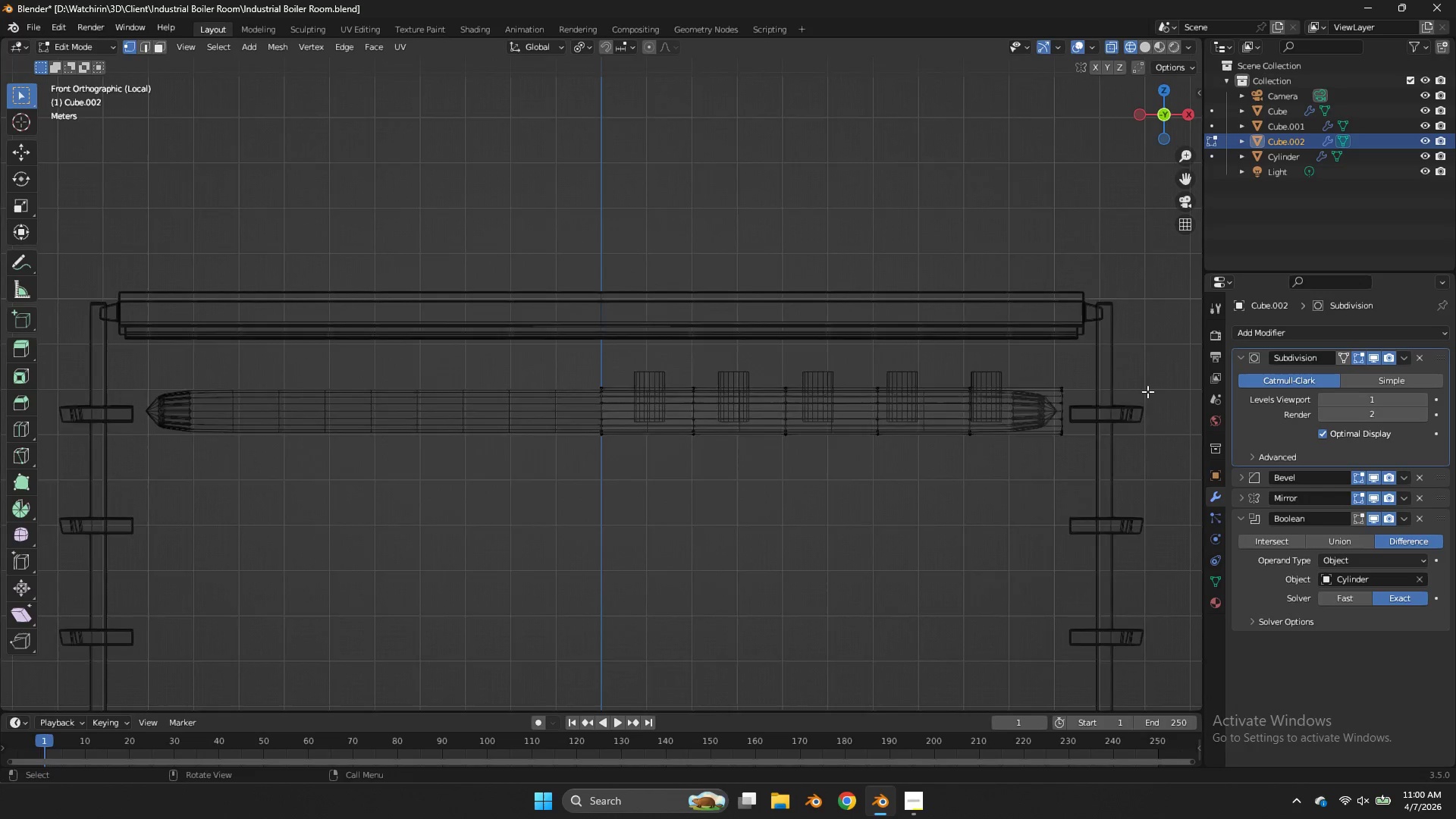 
left_click_drag(start_coordinate=[1034, 348], to_coordinate=[958, 456])
 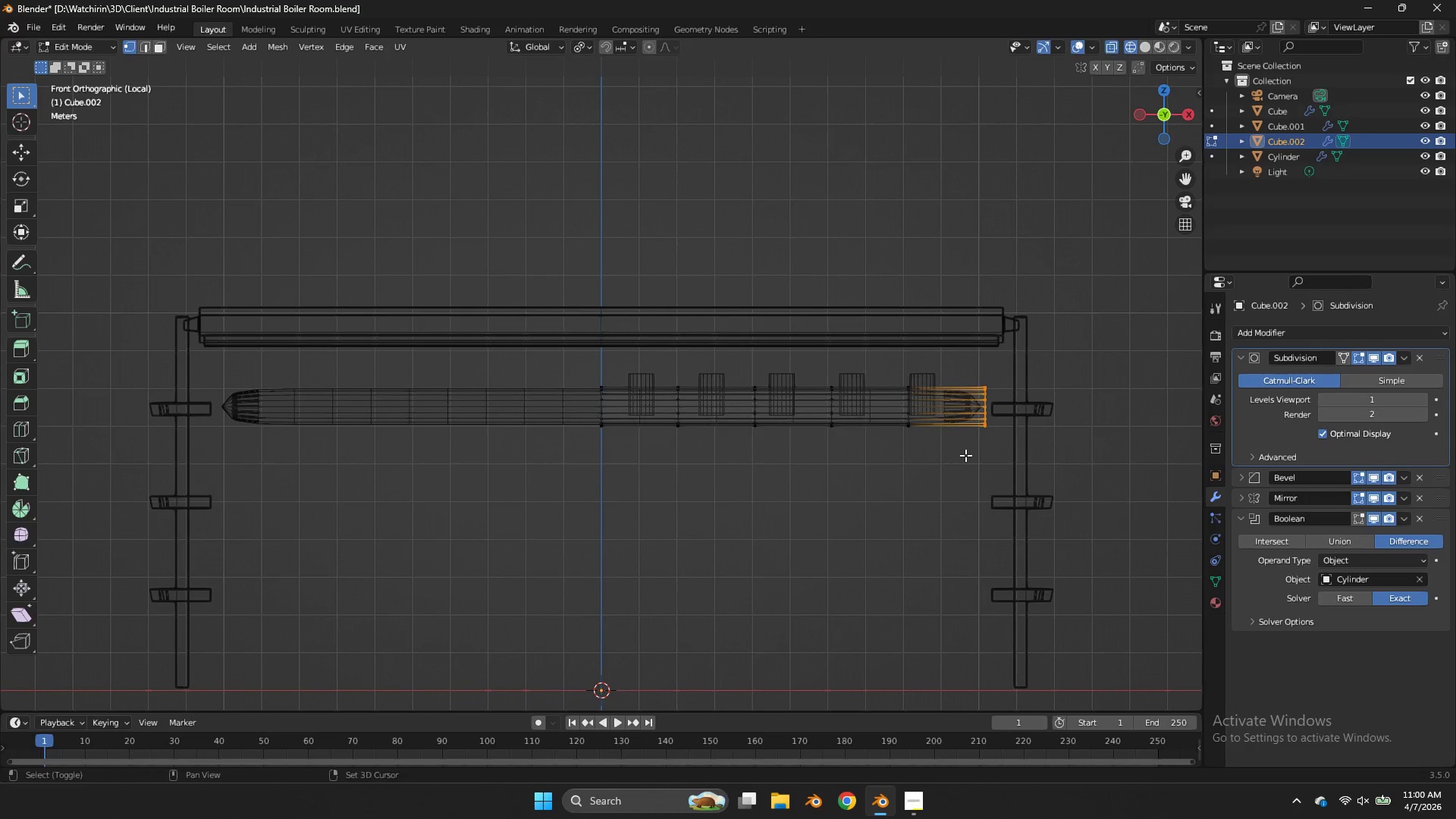 
scroll: coordinate [1147, 391], scroll_direction: down, amount: 2.0
 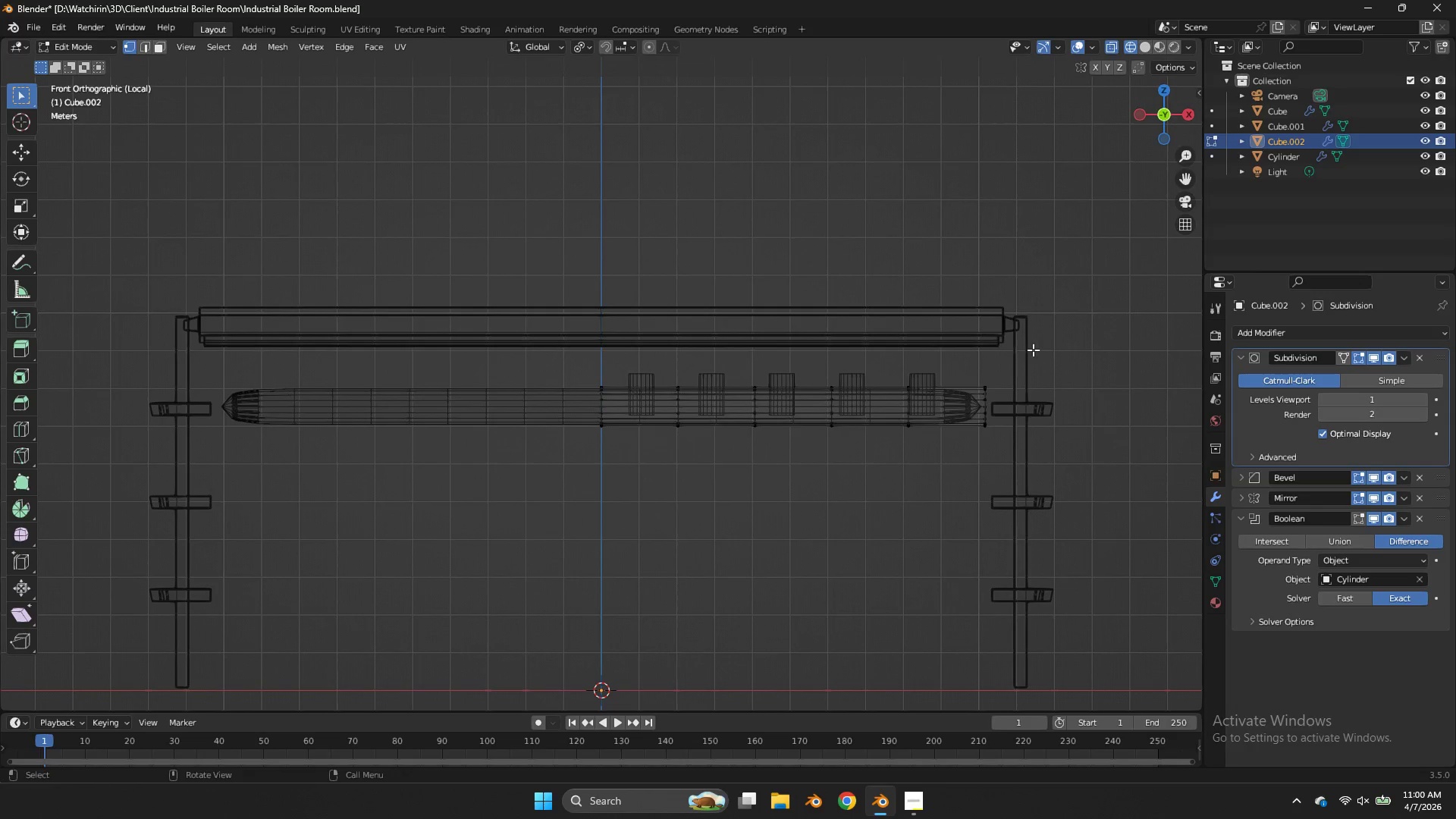 
key(Shift+E)
 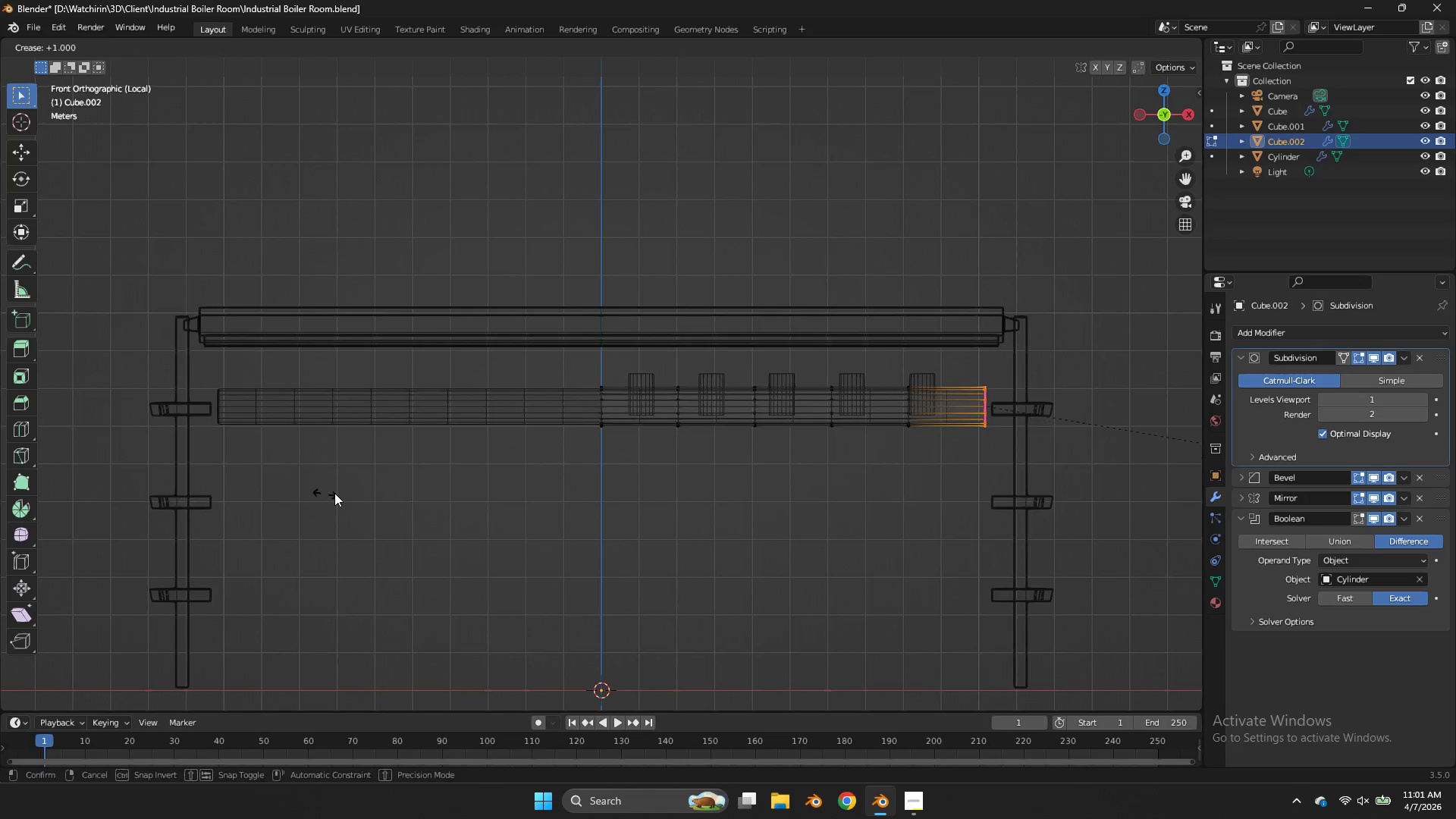 
left_click_drag(start_coordinate=[425, 484], to_coordinate=[466, 484])
 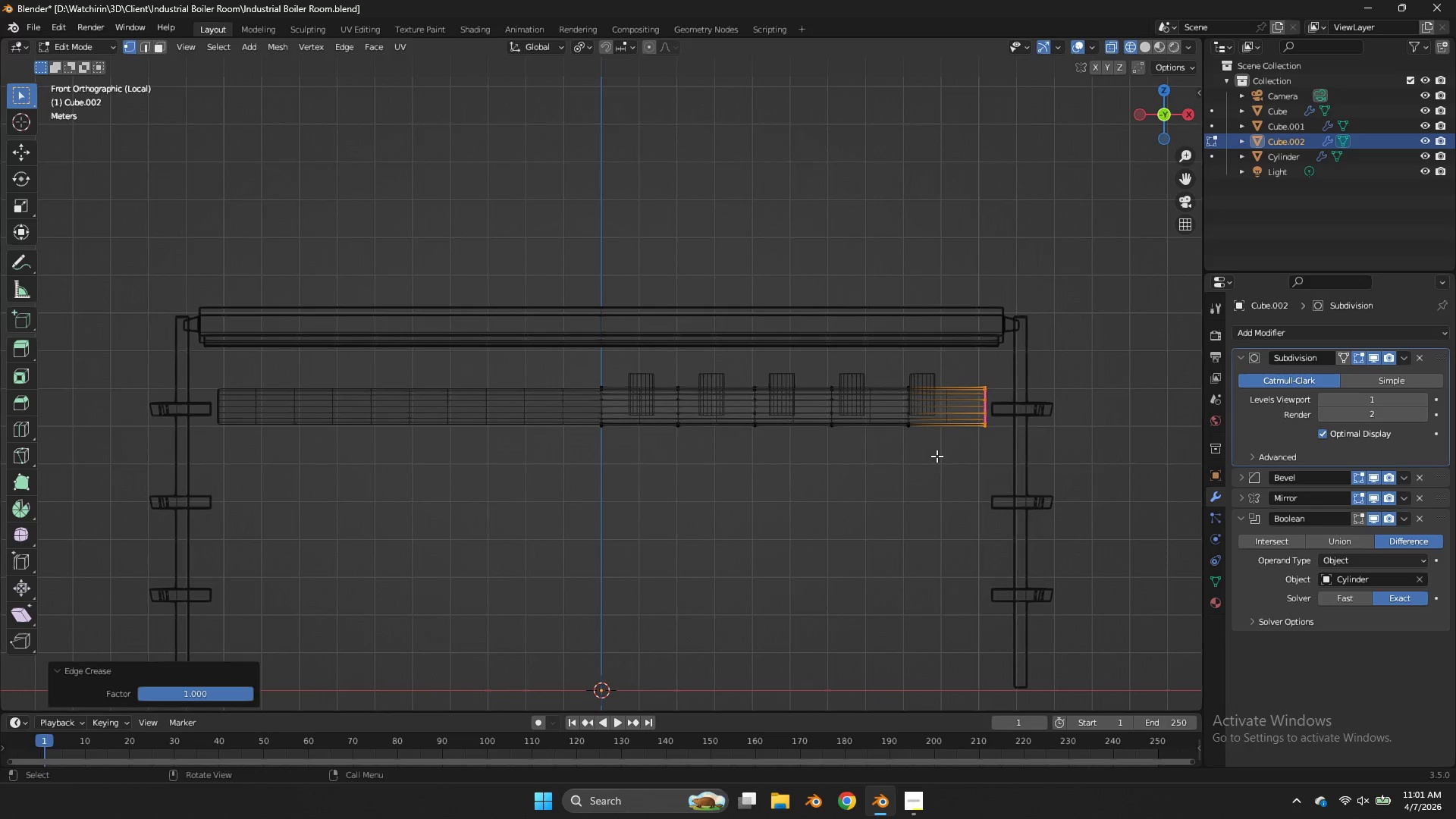 
key(Control+ControlLeft)
 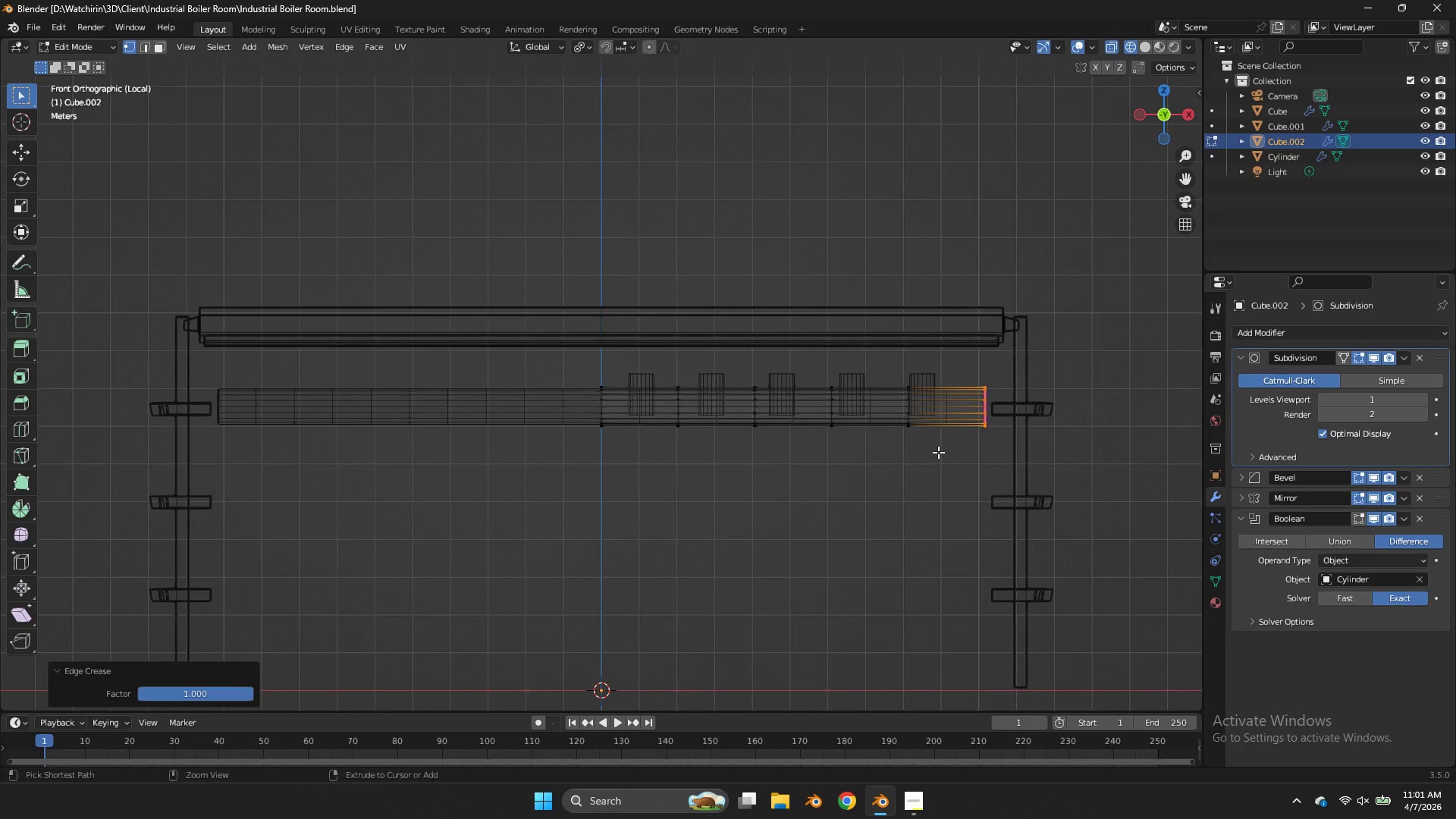 
key(Control+S)
 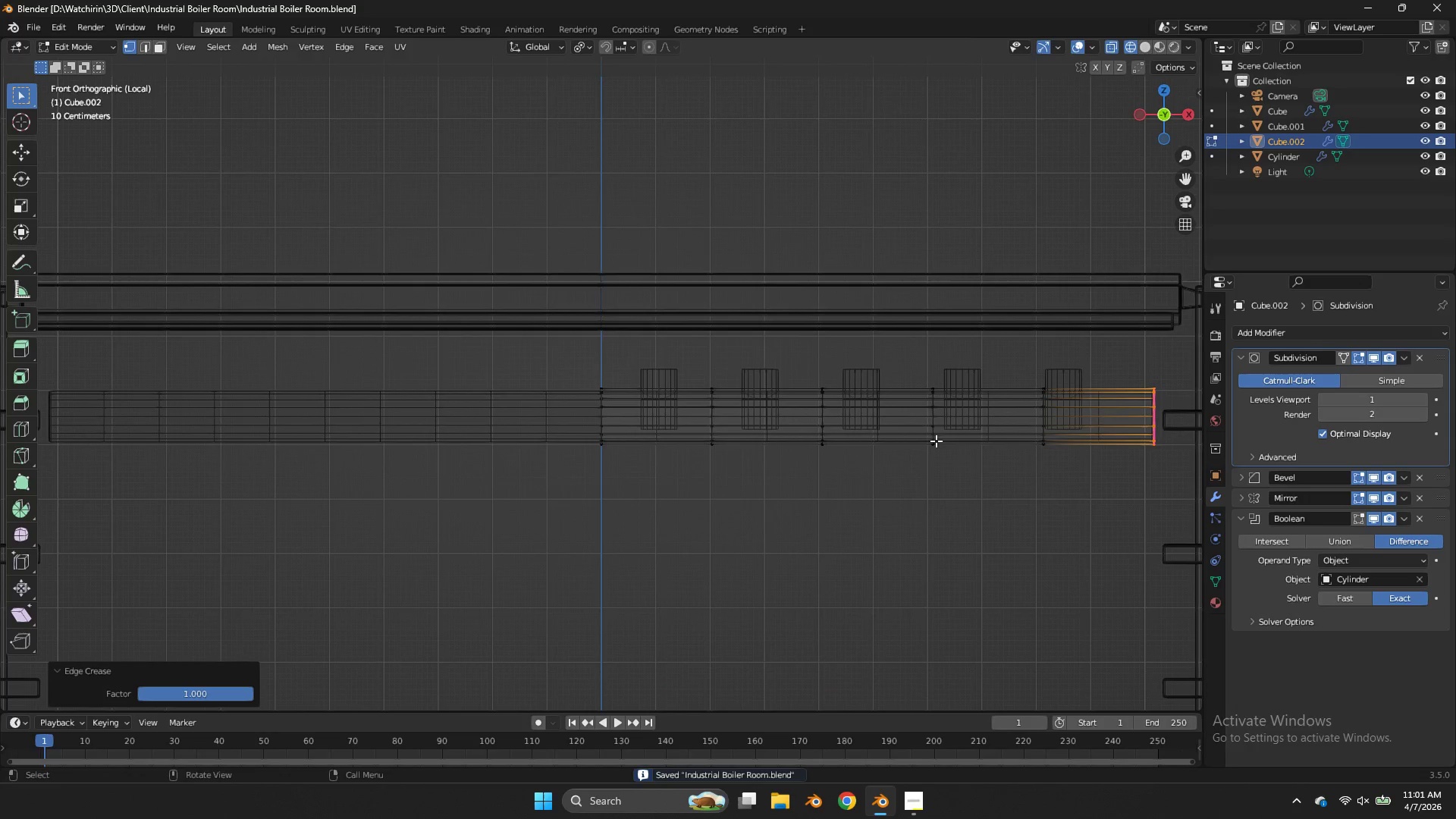 
scroll: coordinate [936, 441], scroll_direction: up, amount: 2.0
 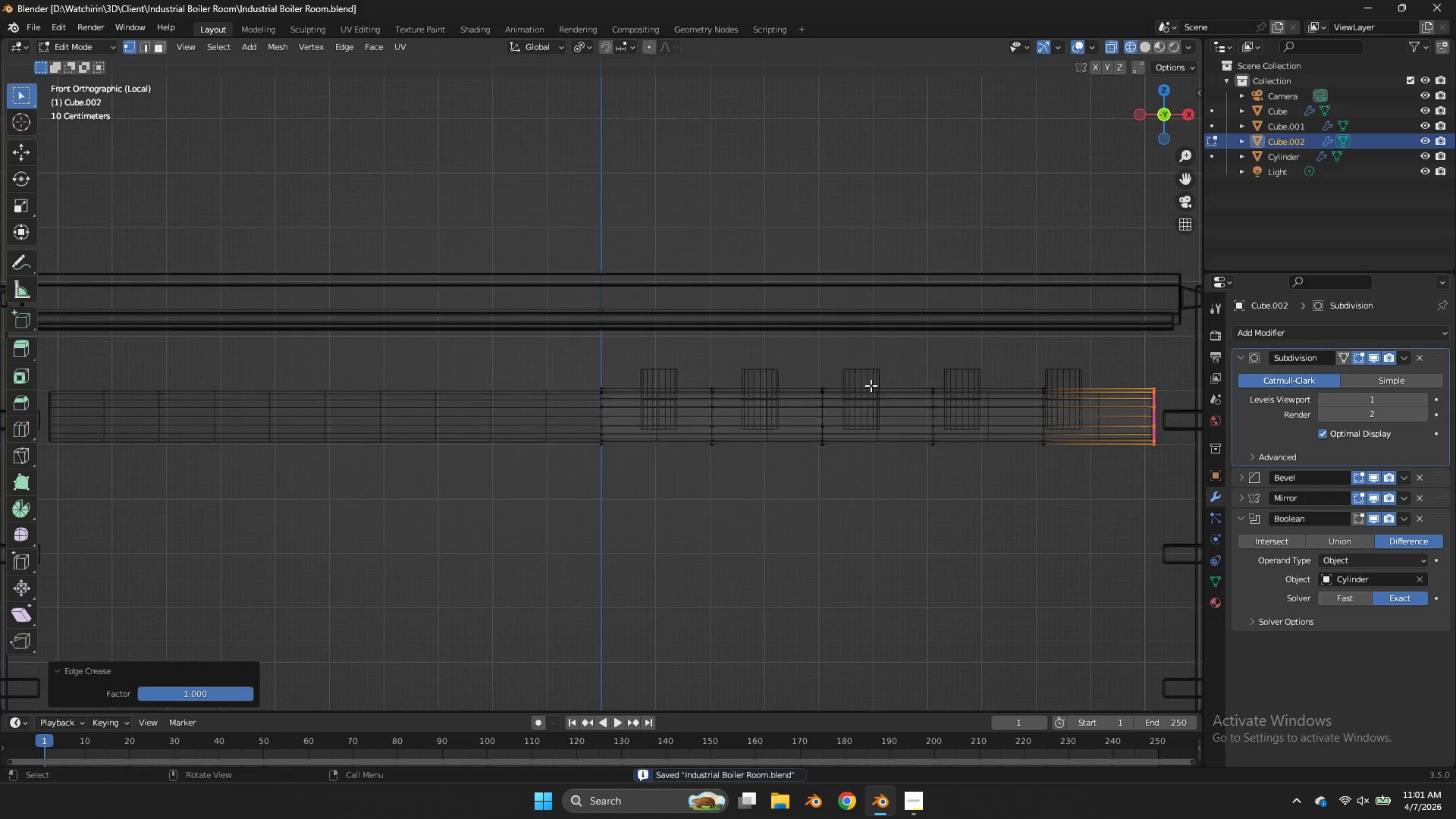 
key(Tab)
 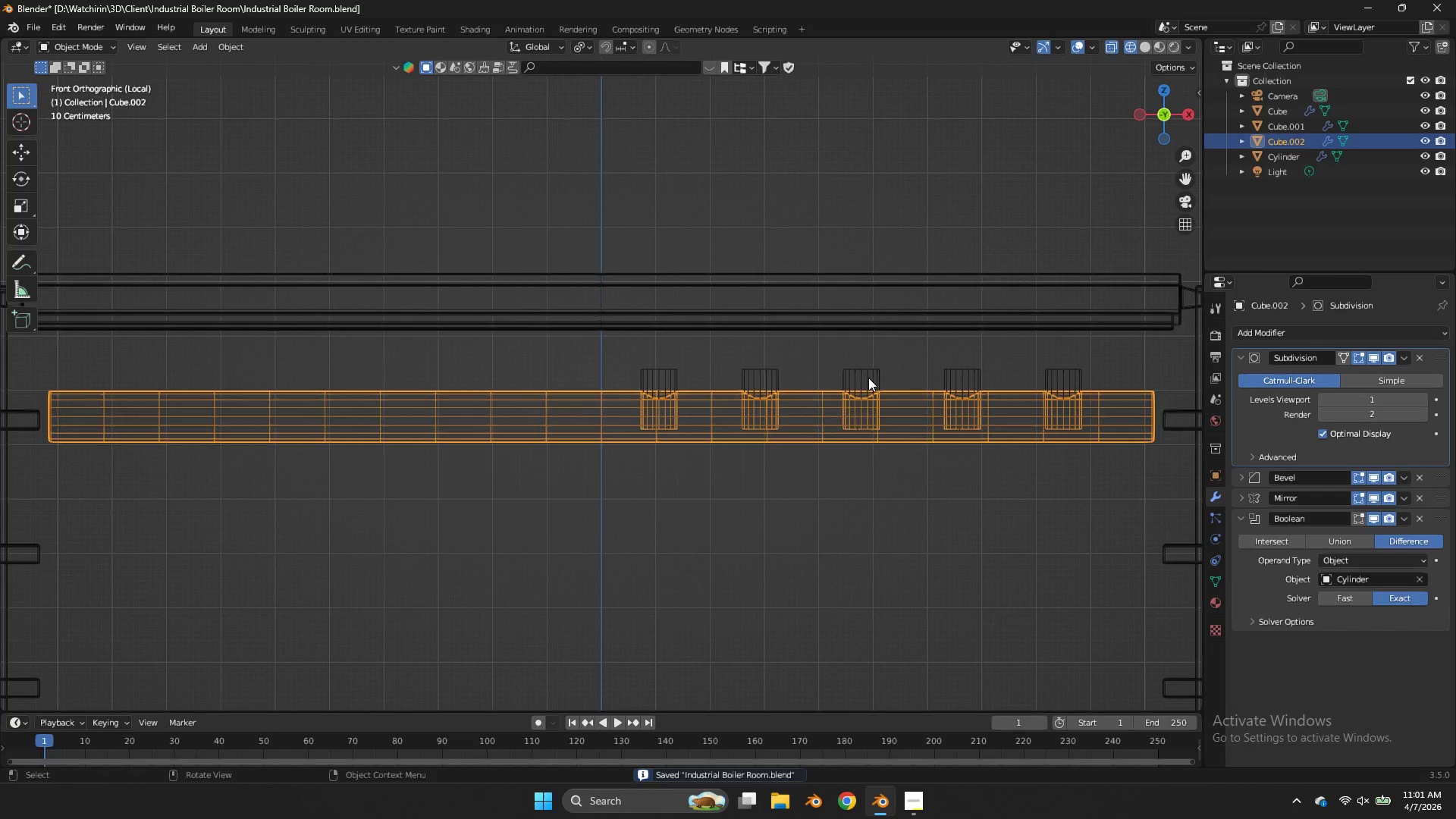 
left_click([868, 378])
 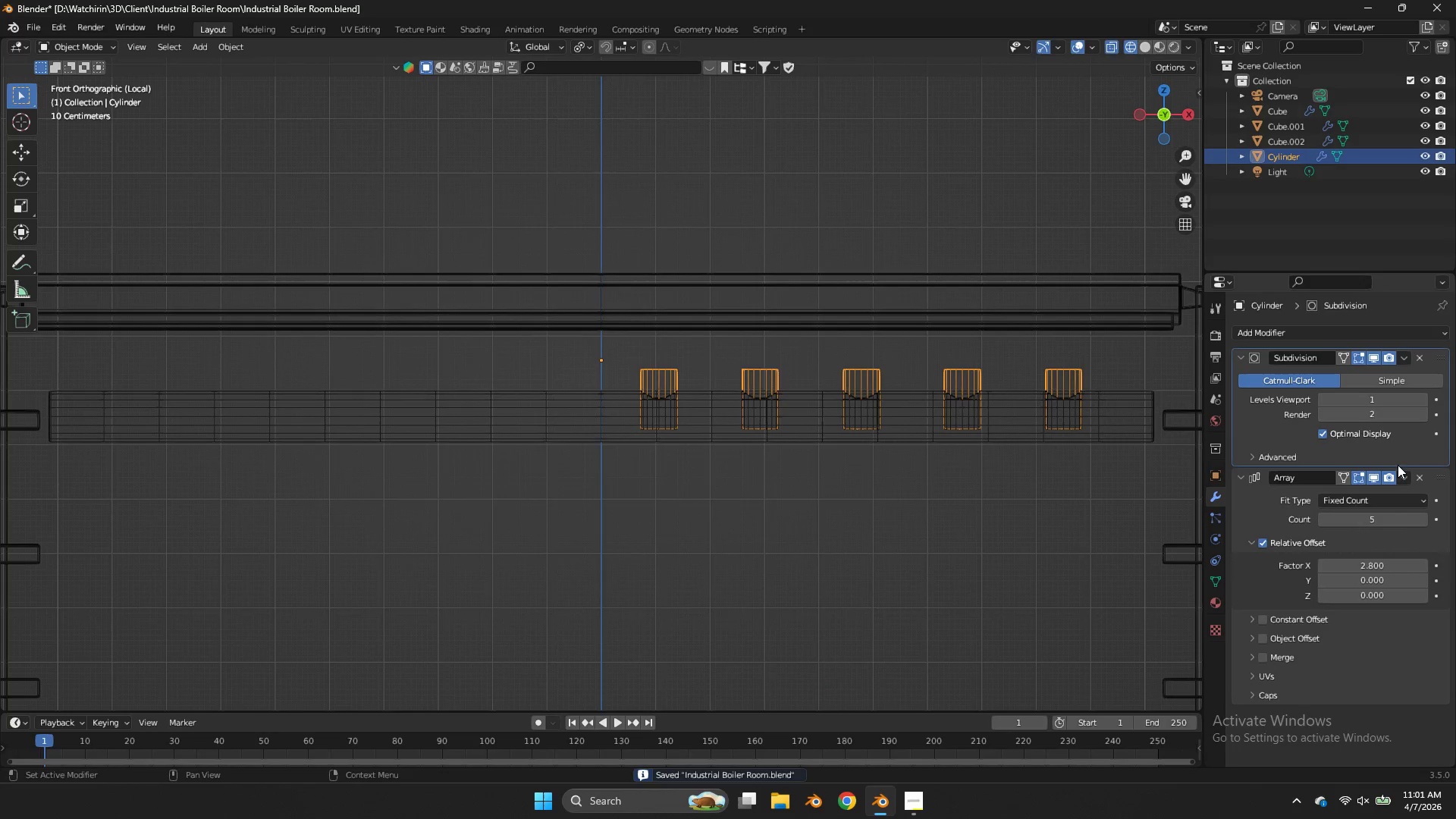 
left_click([1407, 478])
 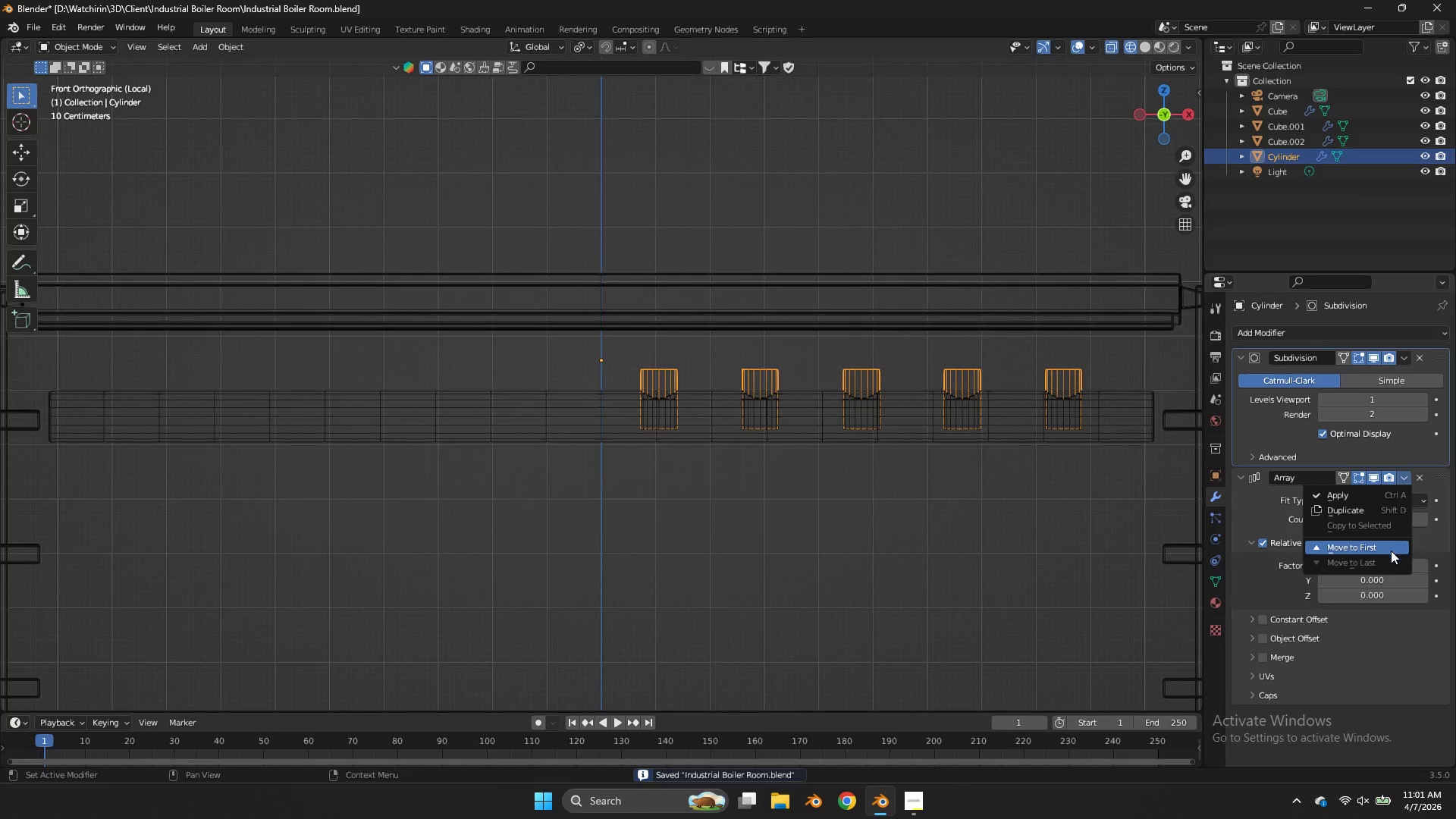 
left_click([1391, 551])
 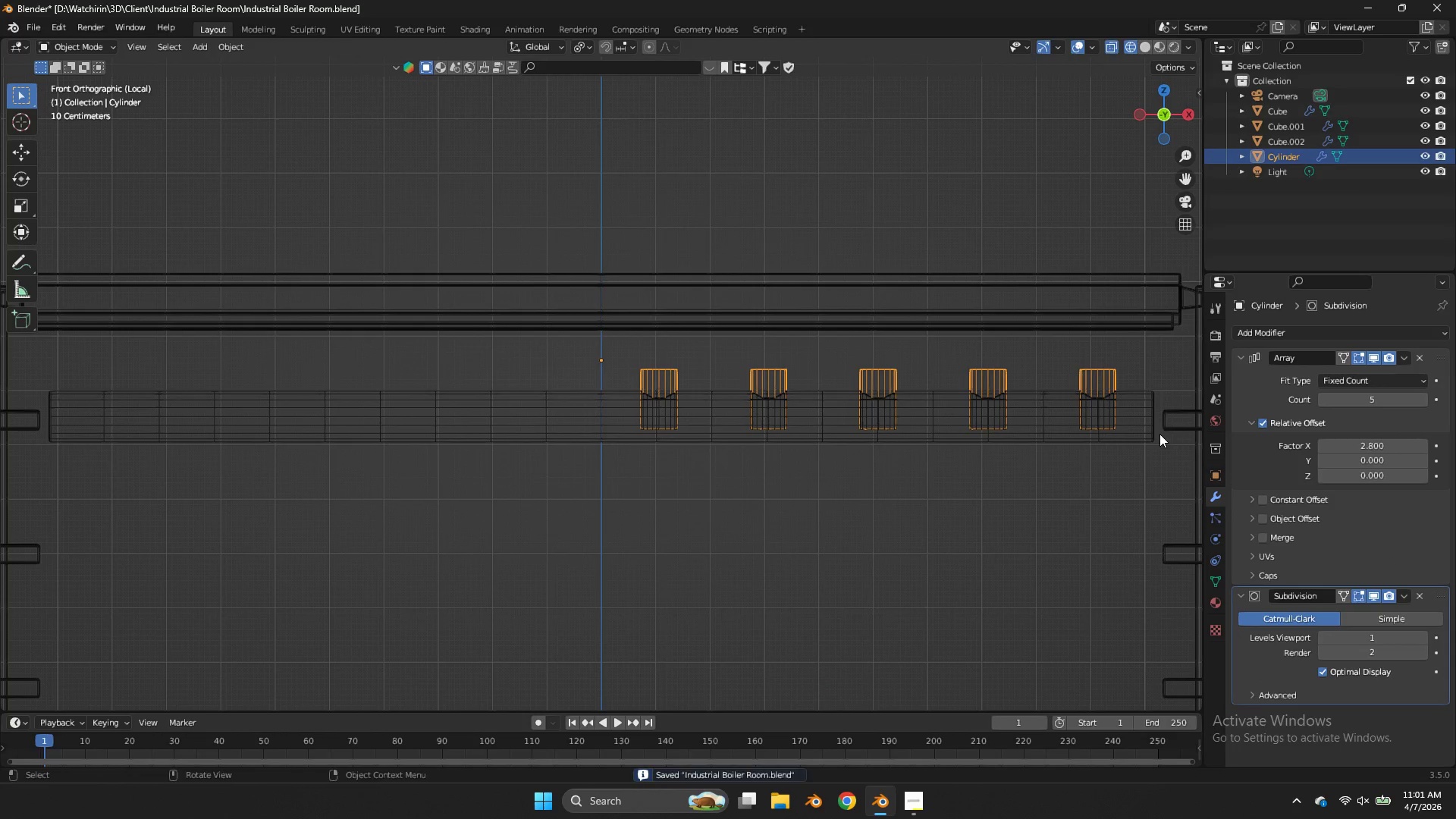 
key(Control+S)
 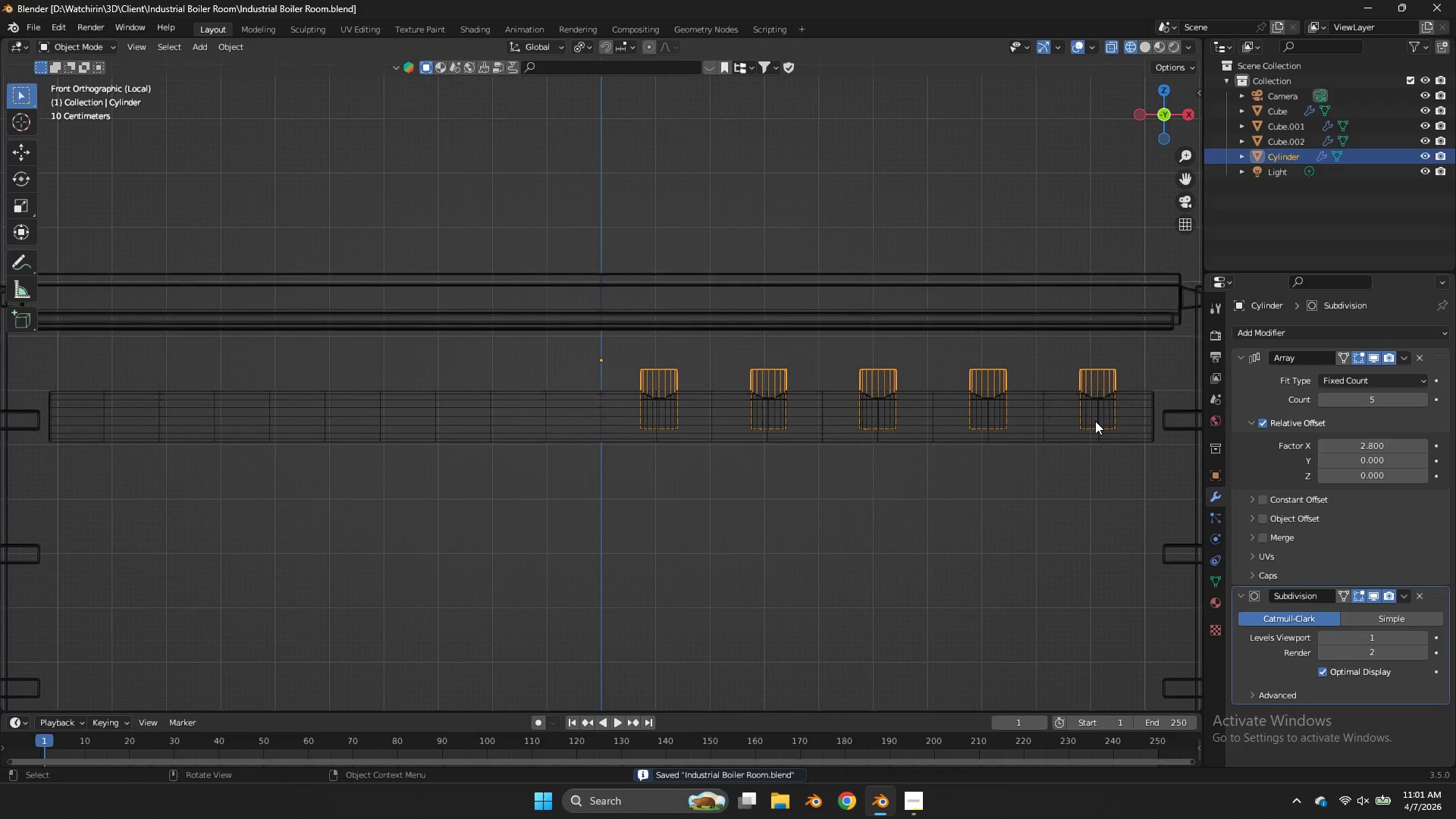 
key(Control+S)
 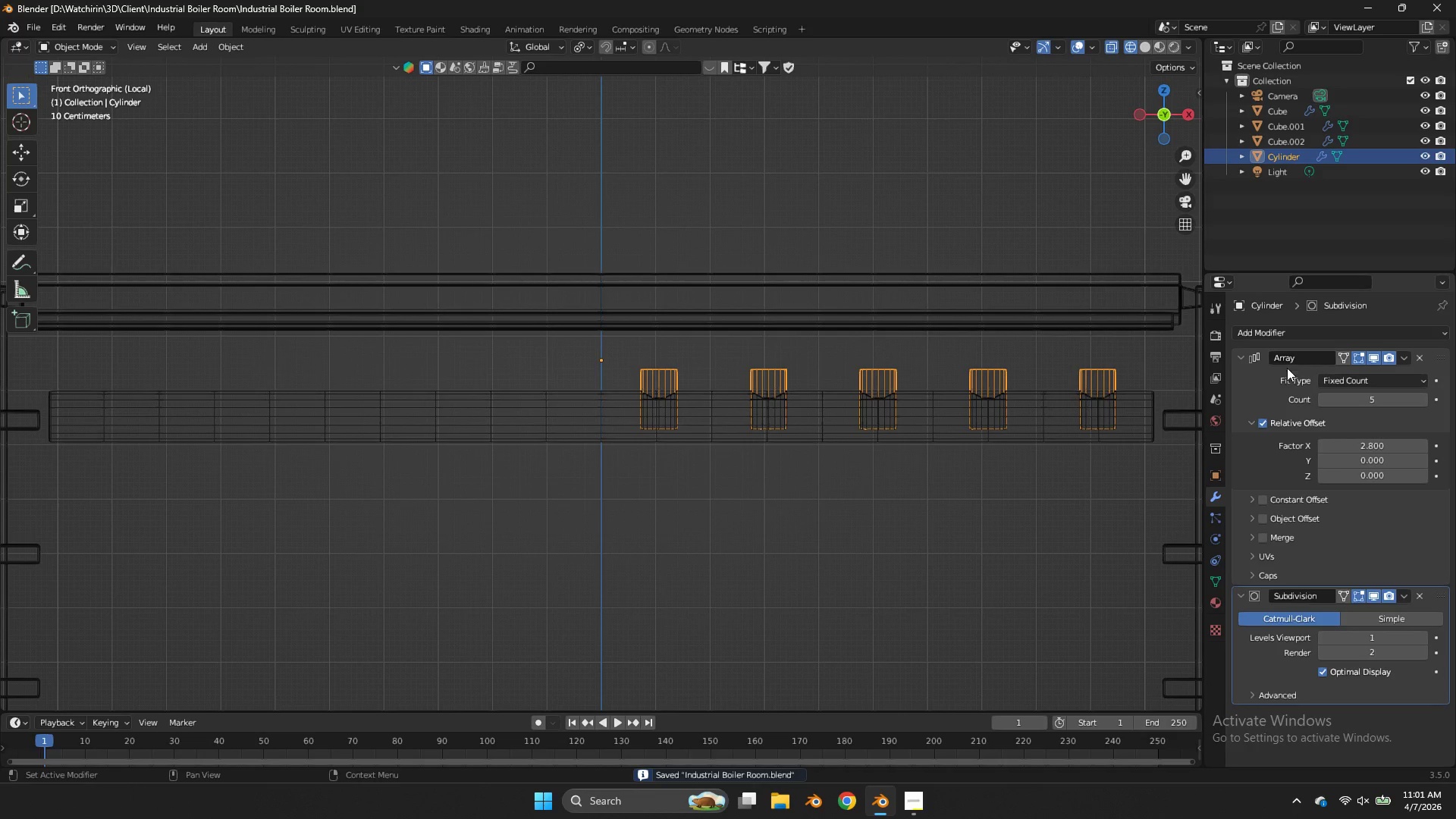 
key(Control+A)
 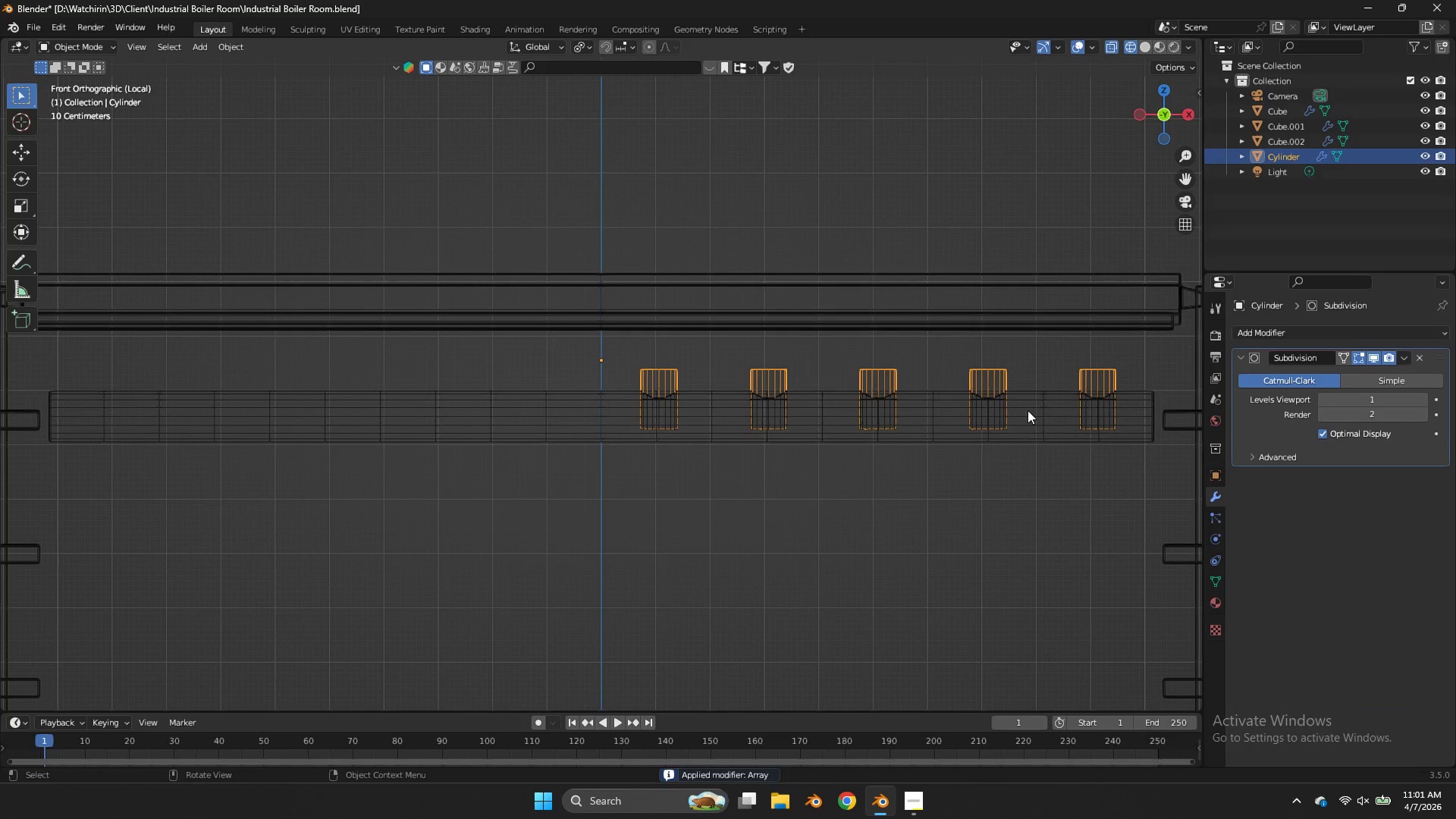 
key(Tab)
 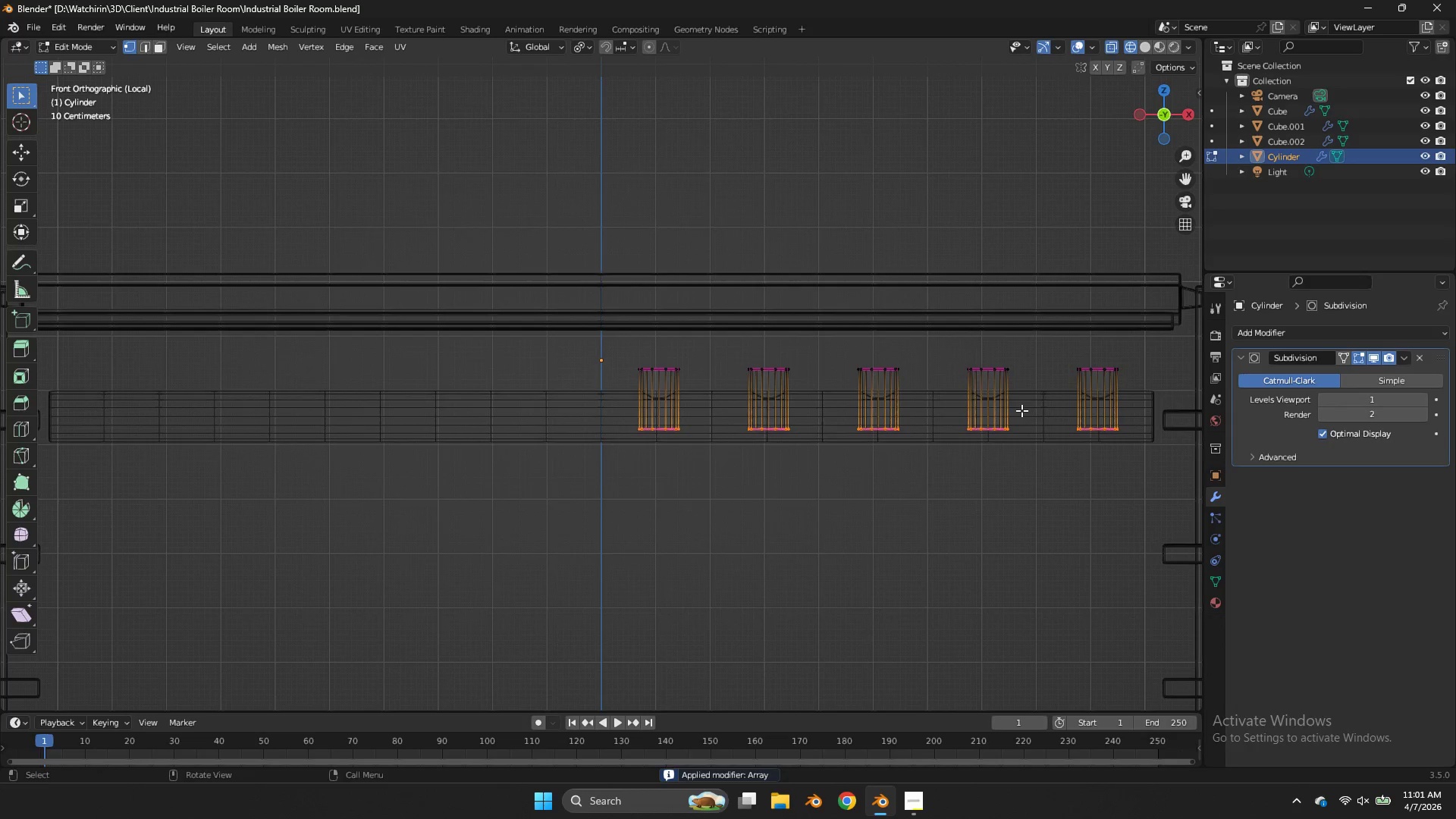 
key(Tab)
 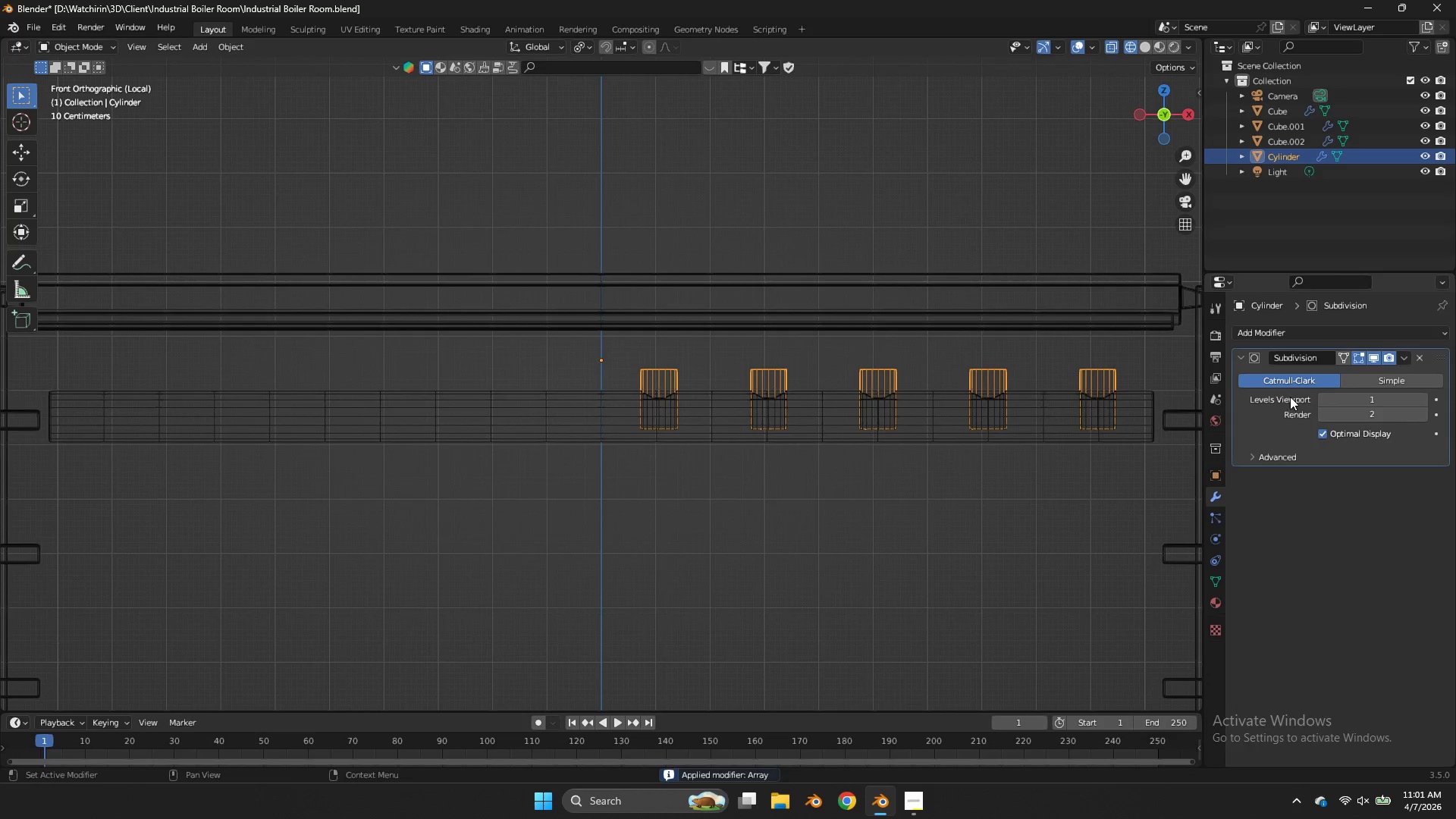 
key(Control+A)
 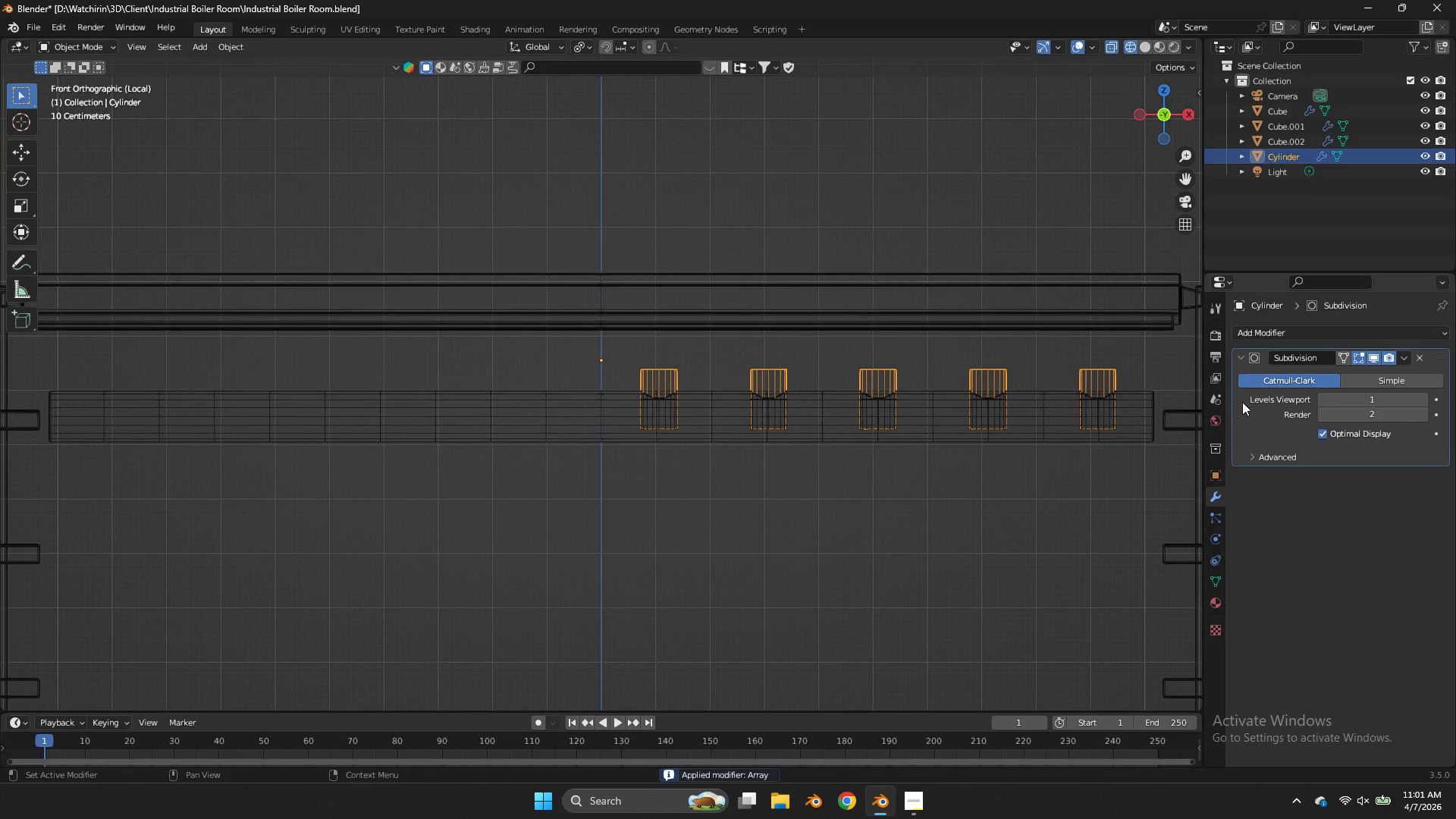 
key(Control+ControlLeft)
 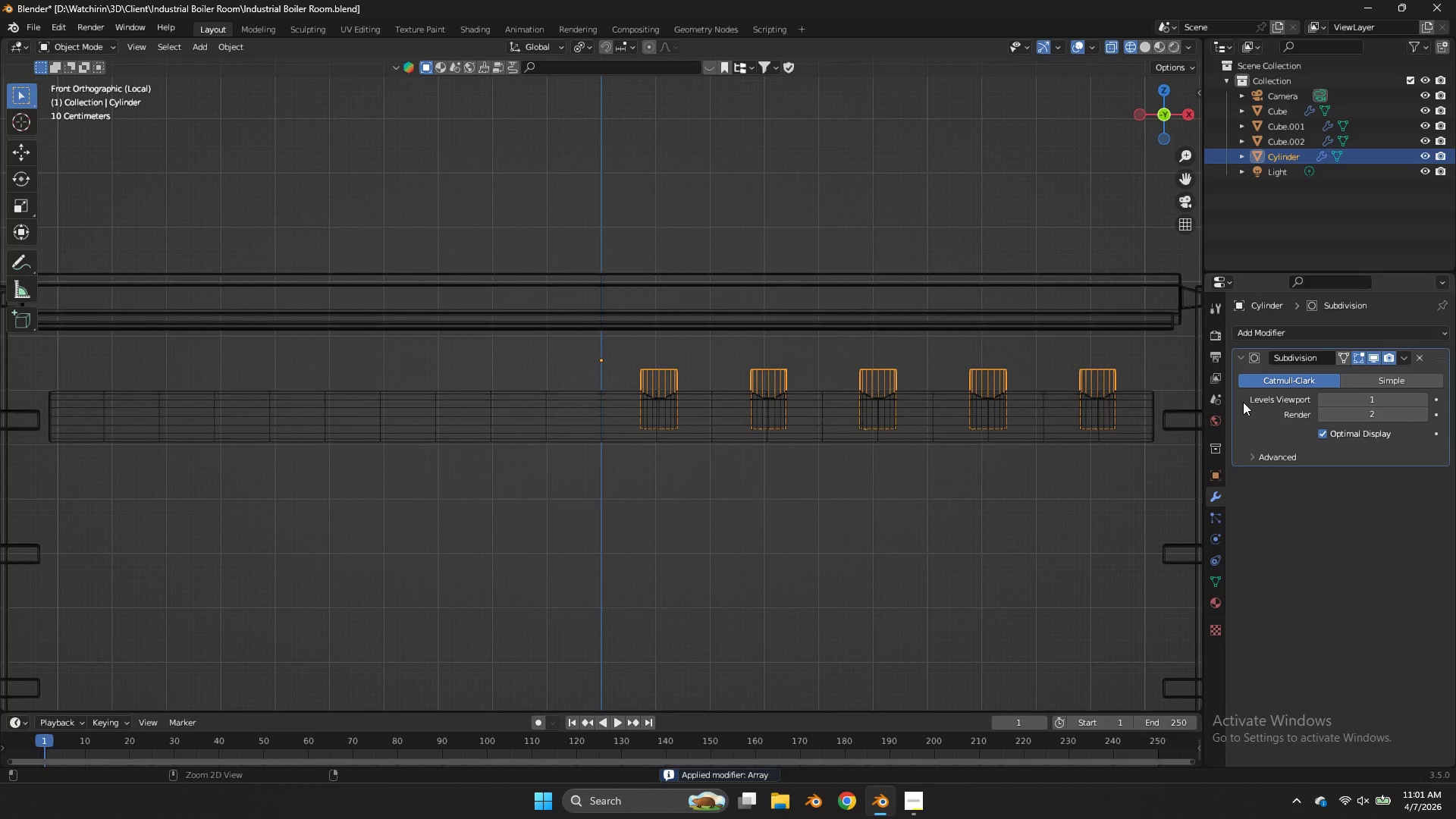 
key(Control+A)
 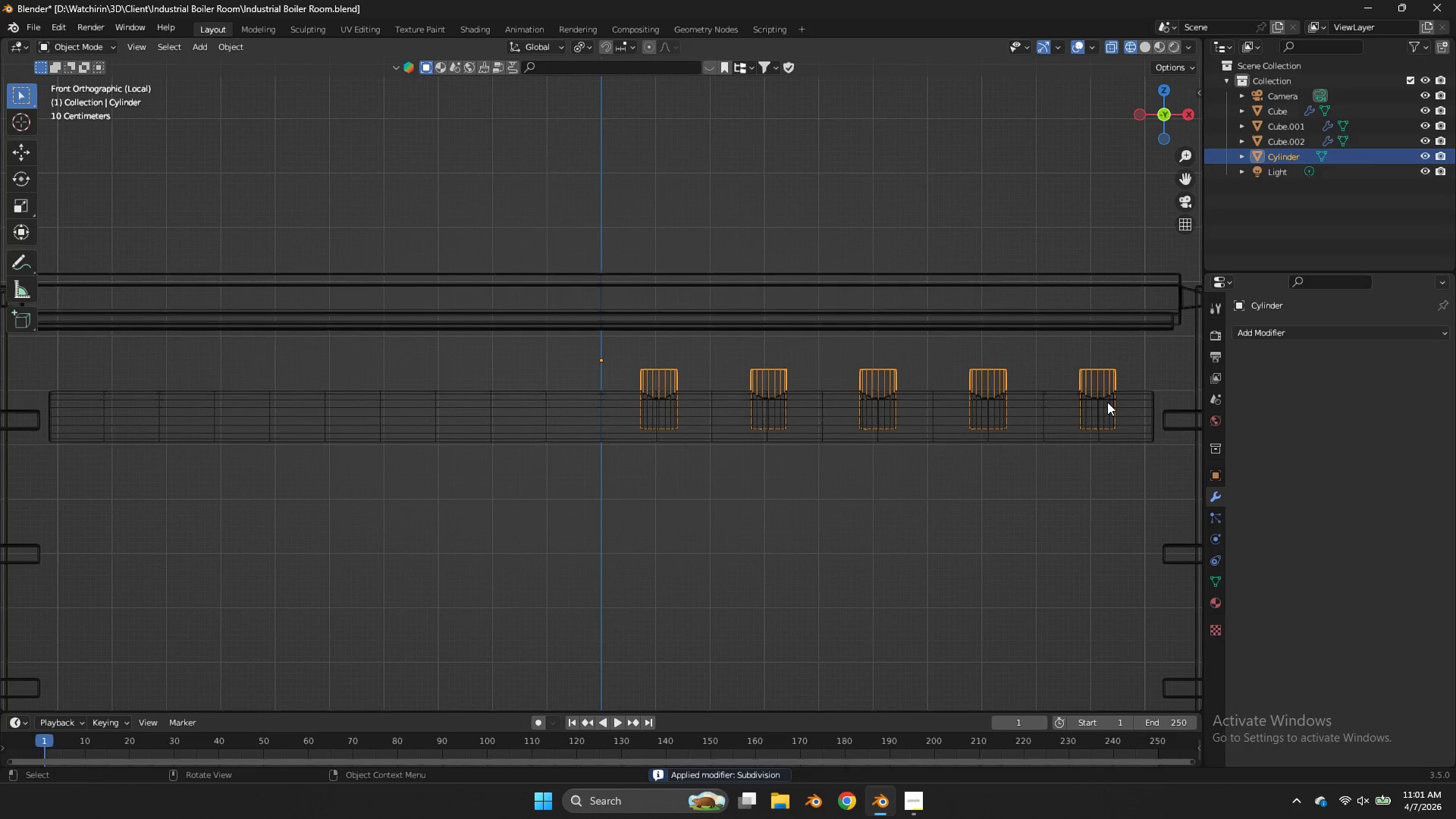 
key(Tab)
 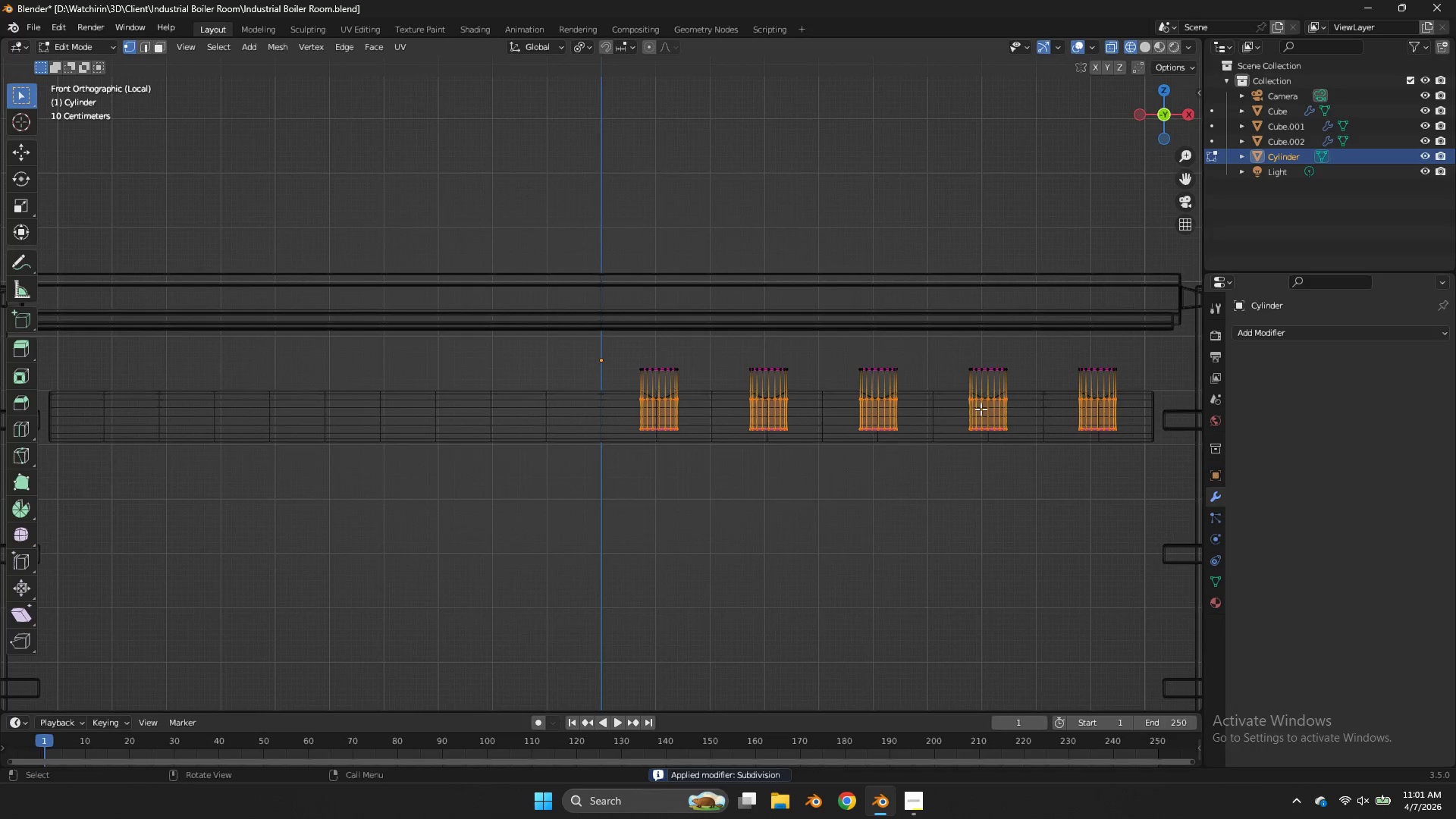 
key(Tab)
 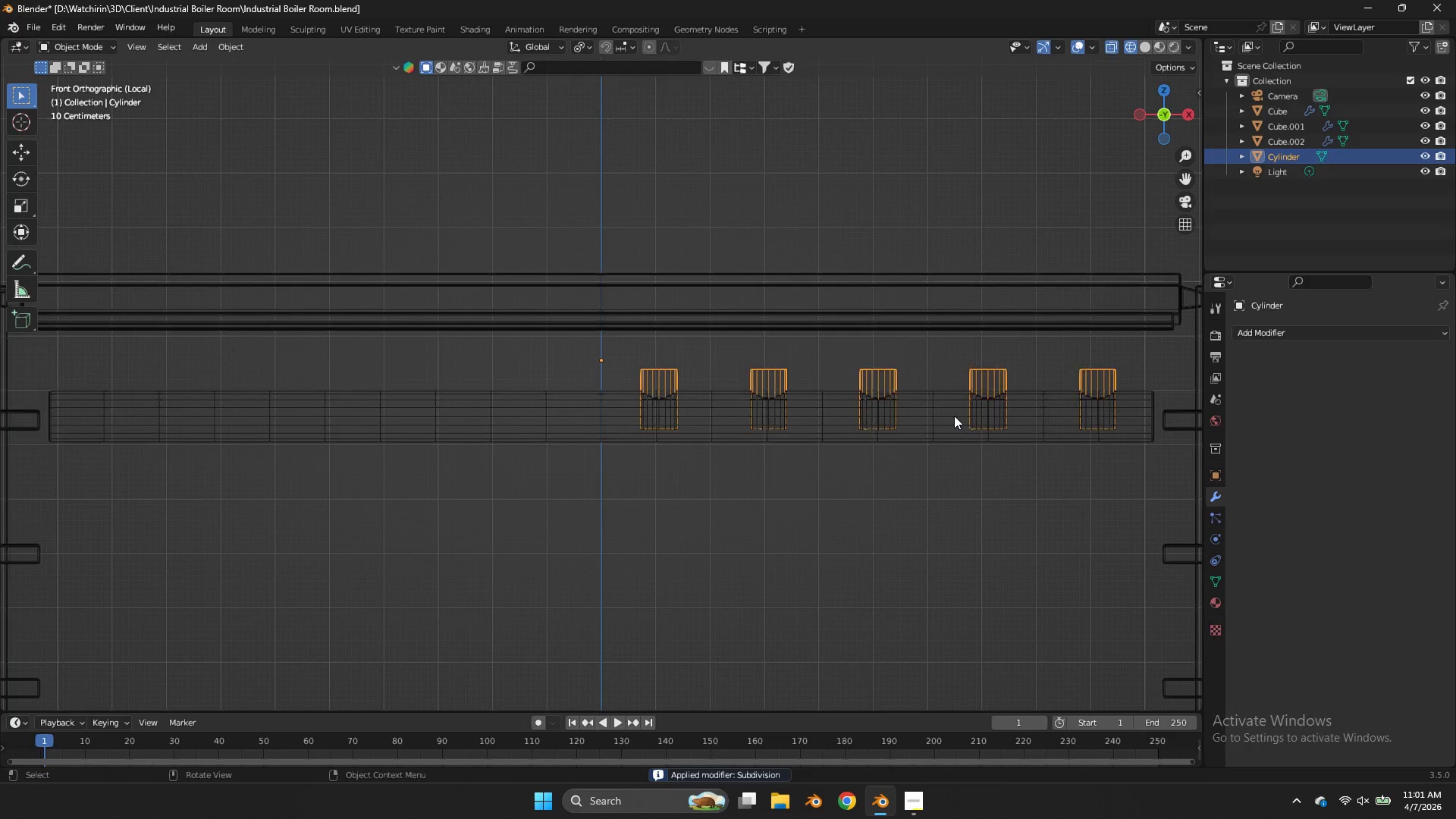 
left_click([954, 416])
 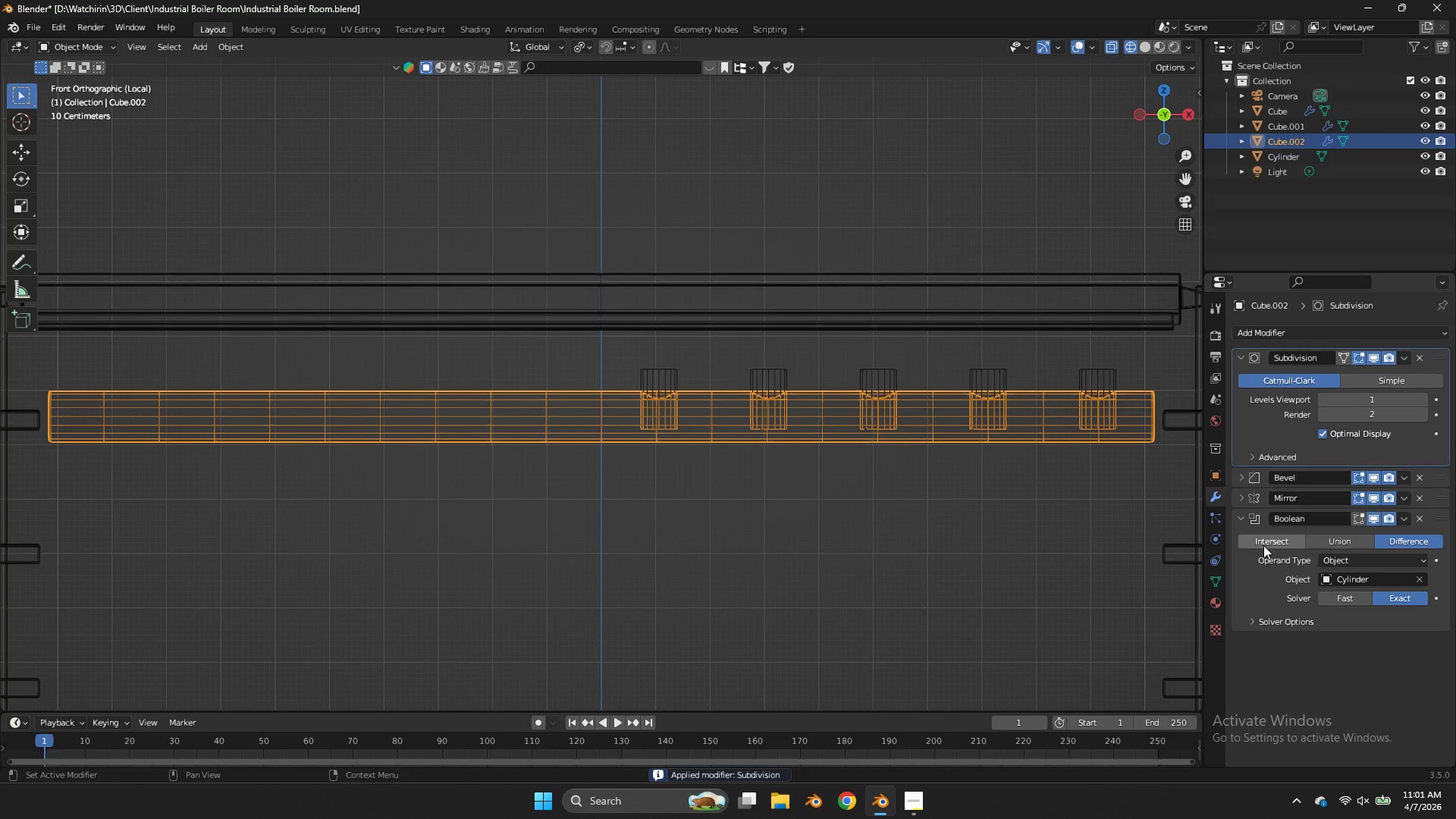 
key(Control+A)
 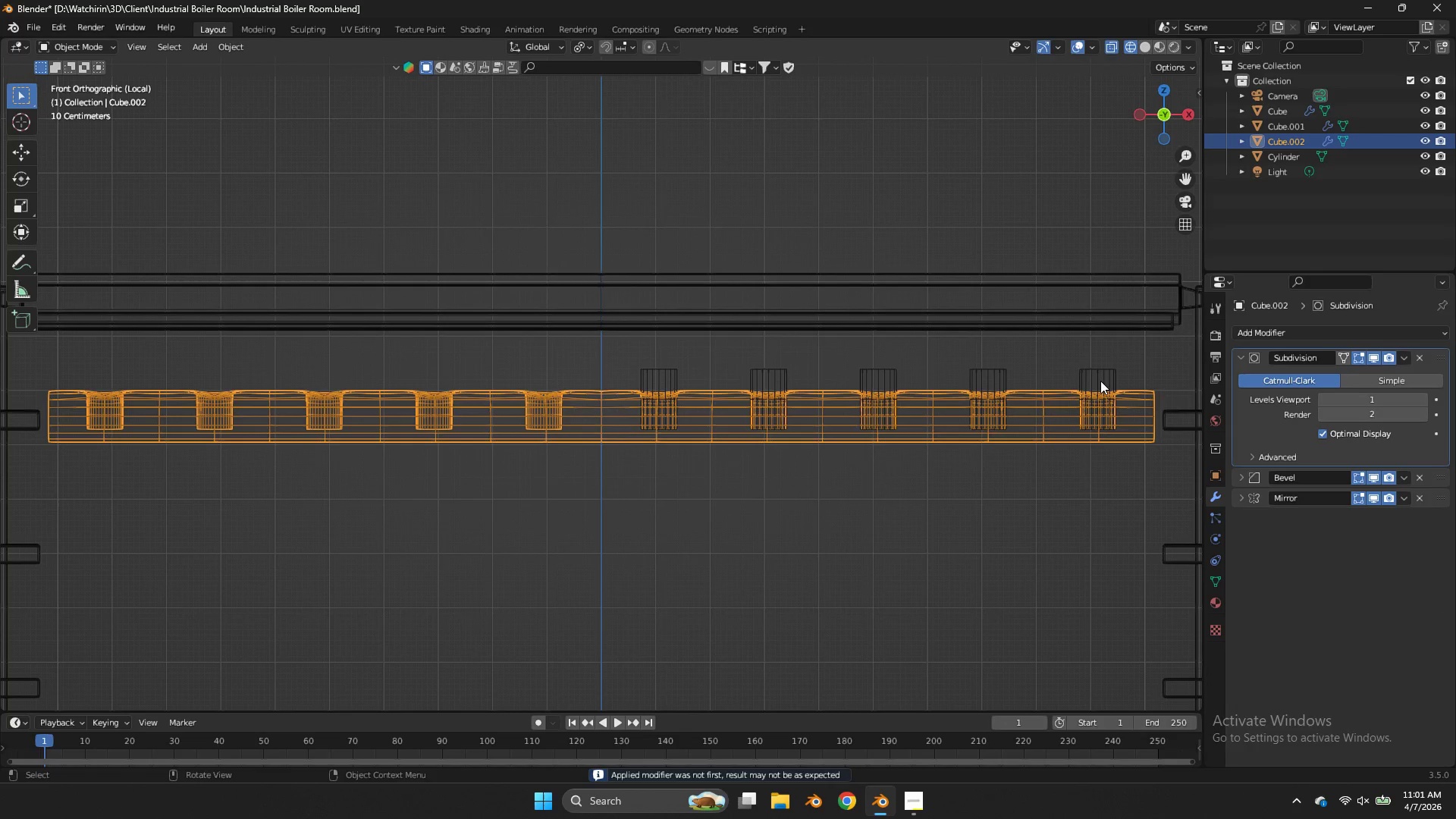 
key(Tab)
 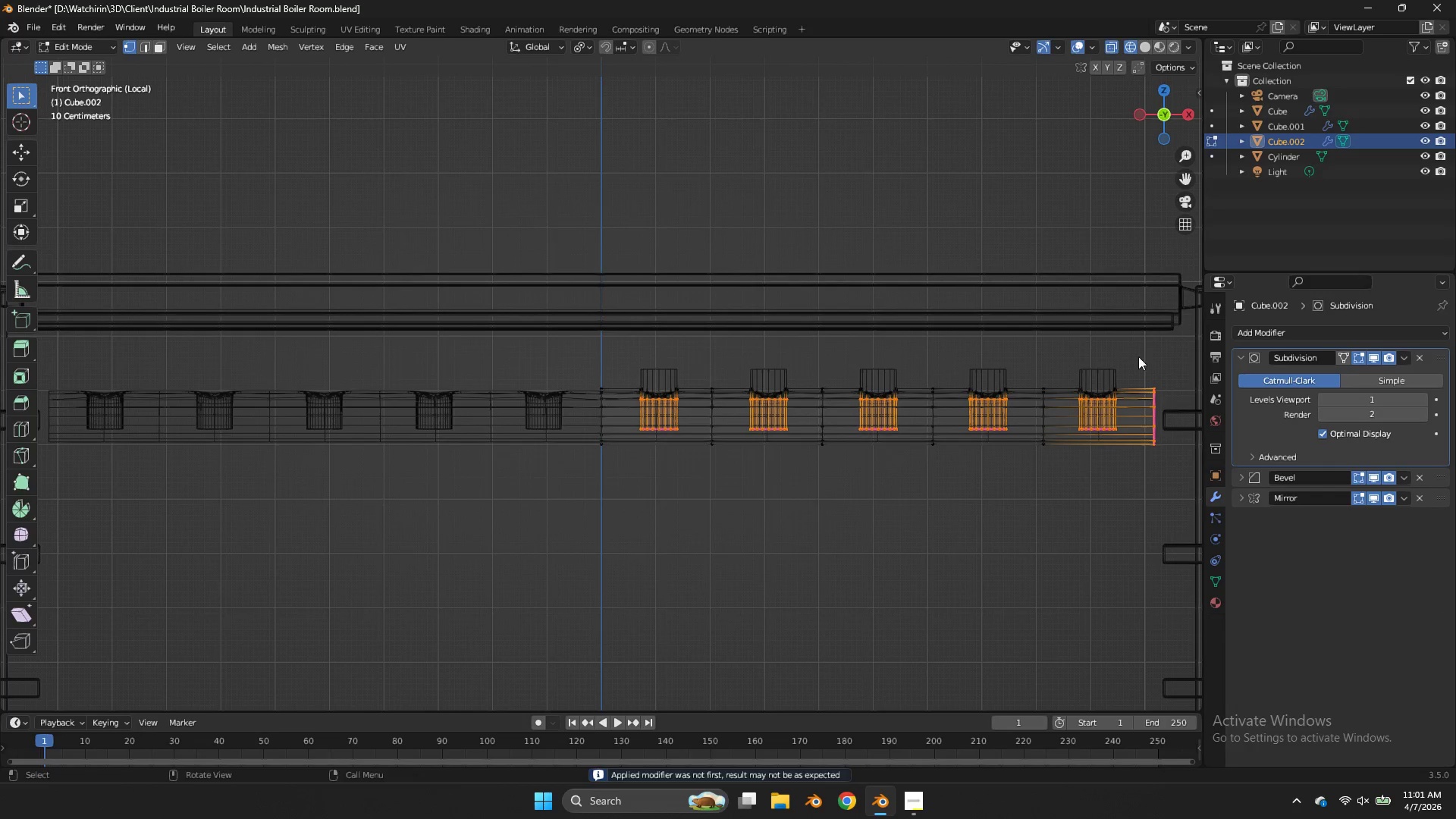 
key(Tab)
 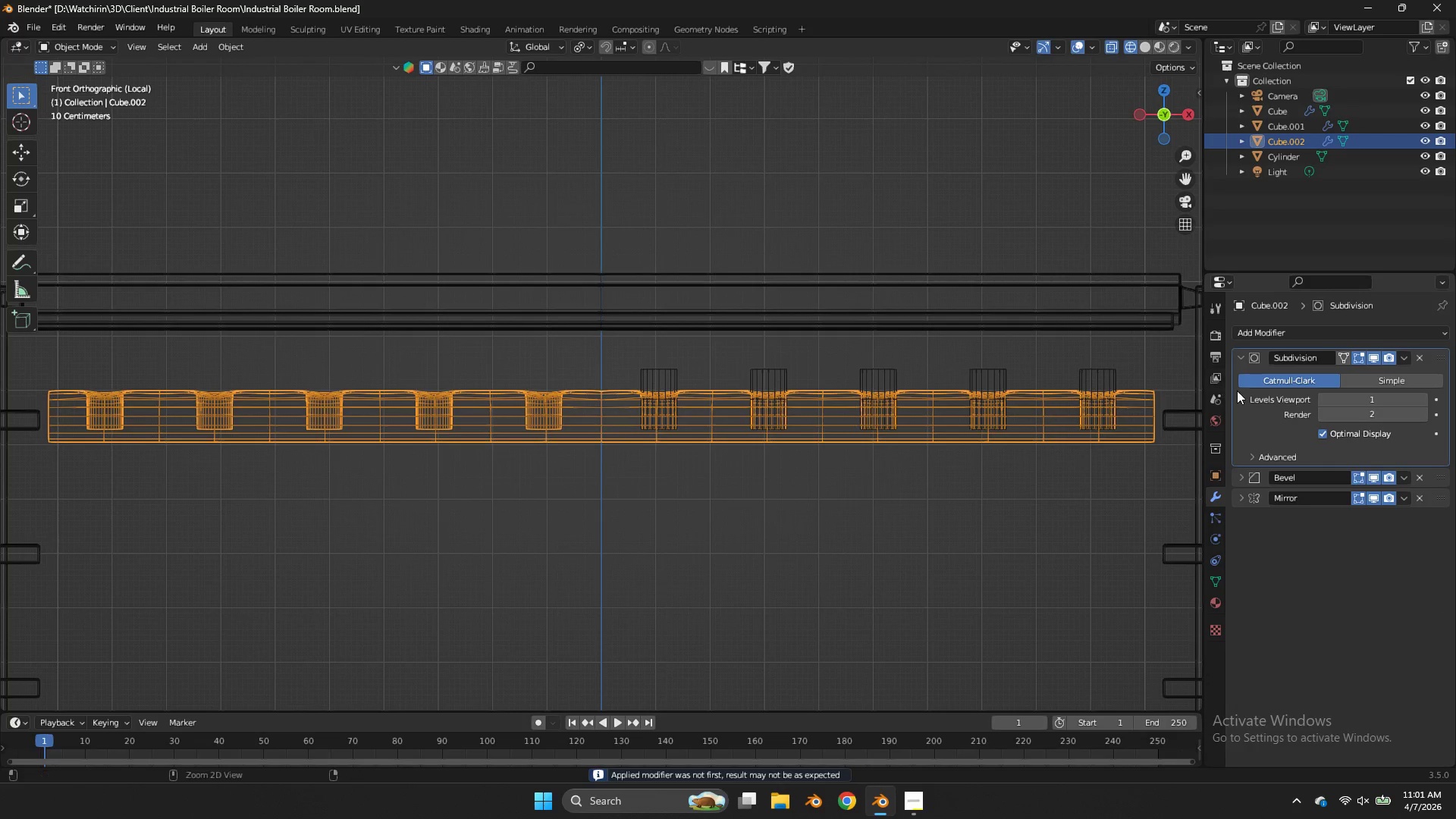 
key(Control+A)
 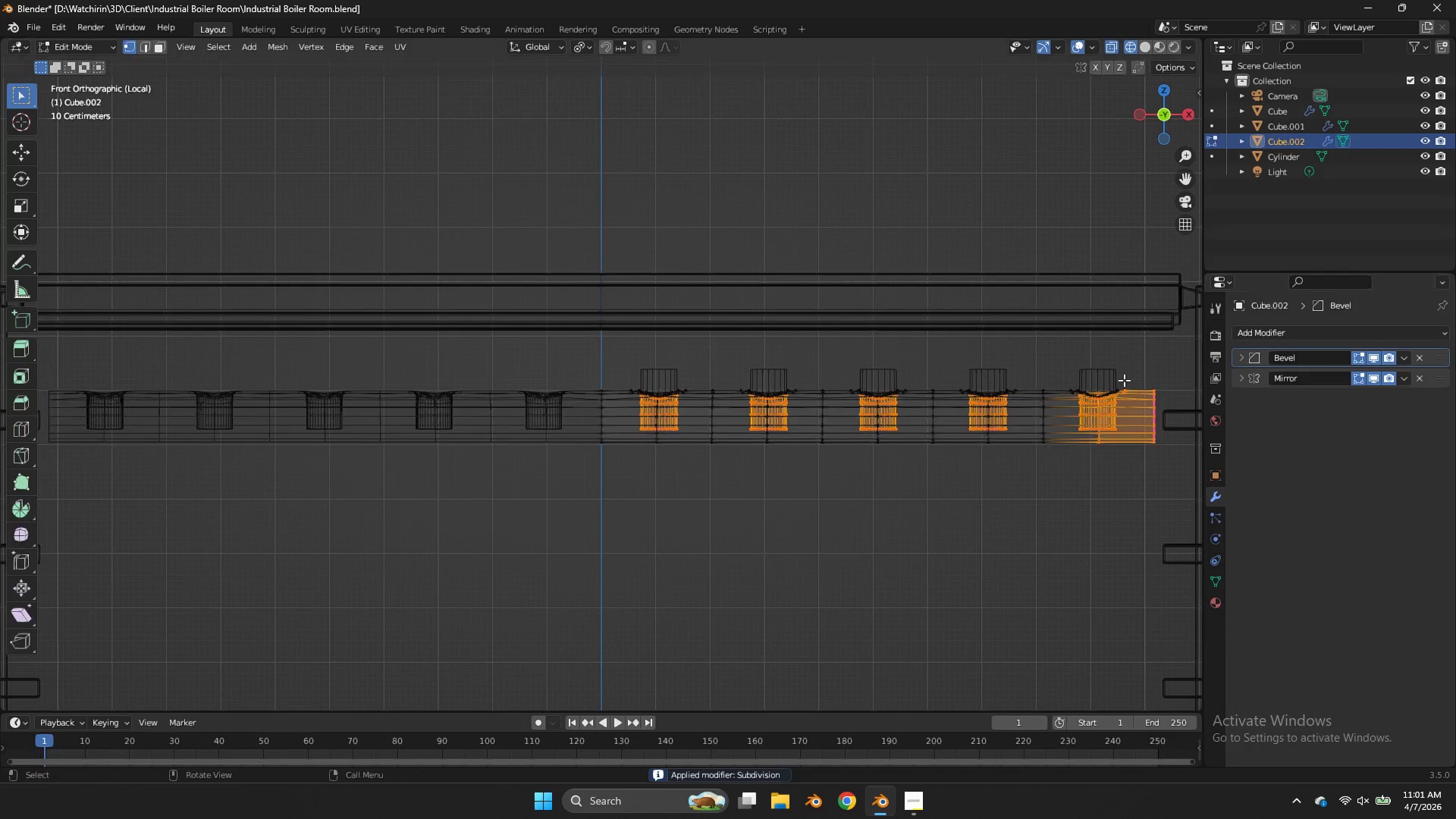 
key(Tab)
 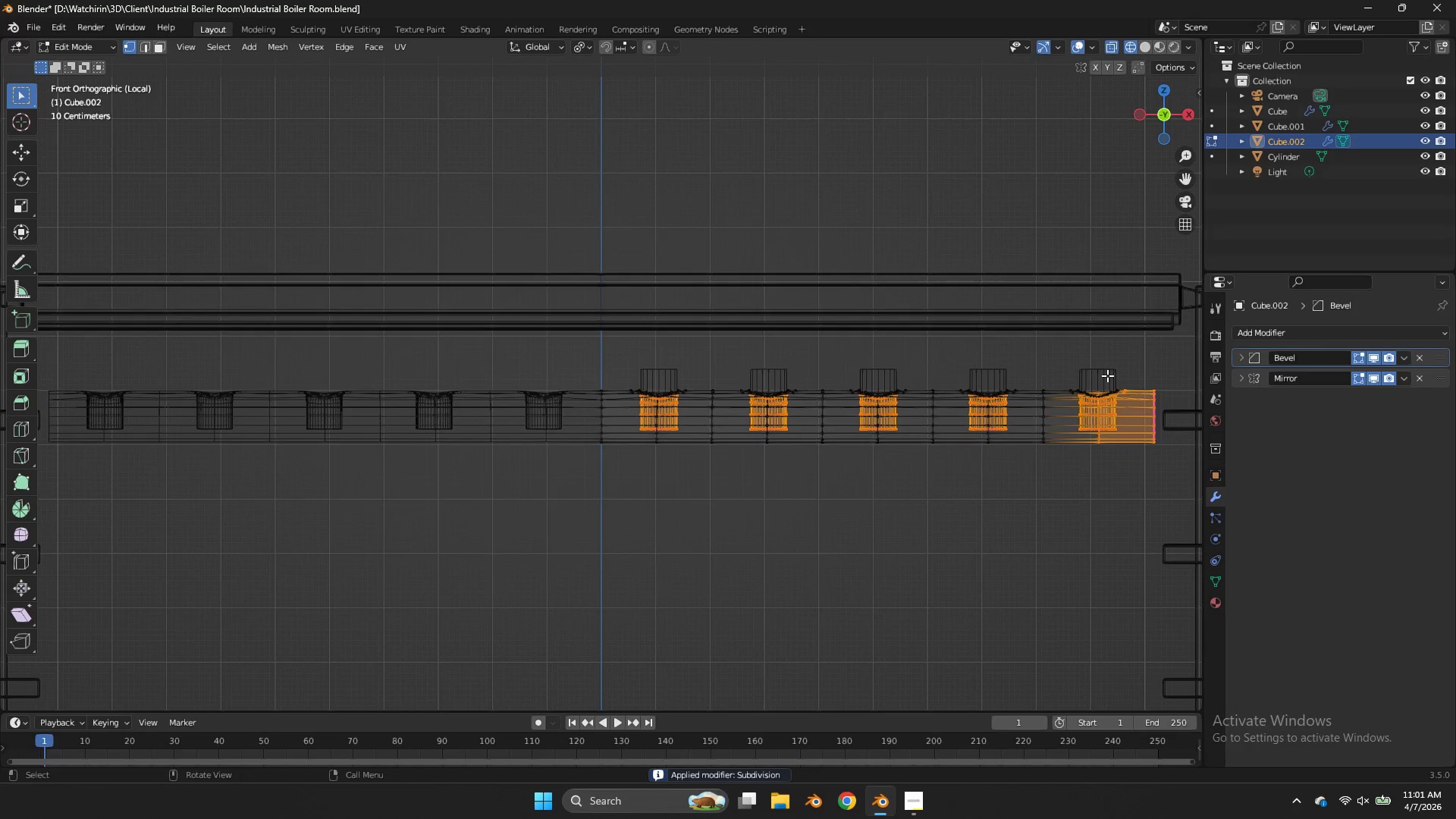 
key(Z)
 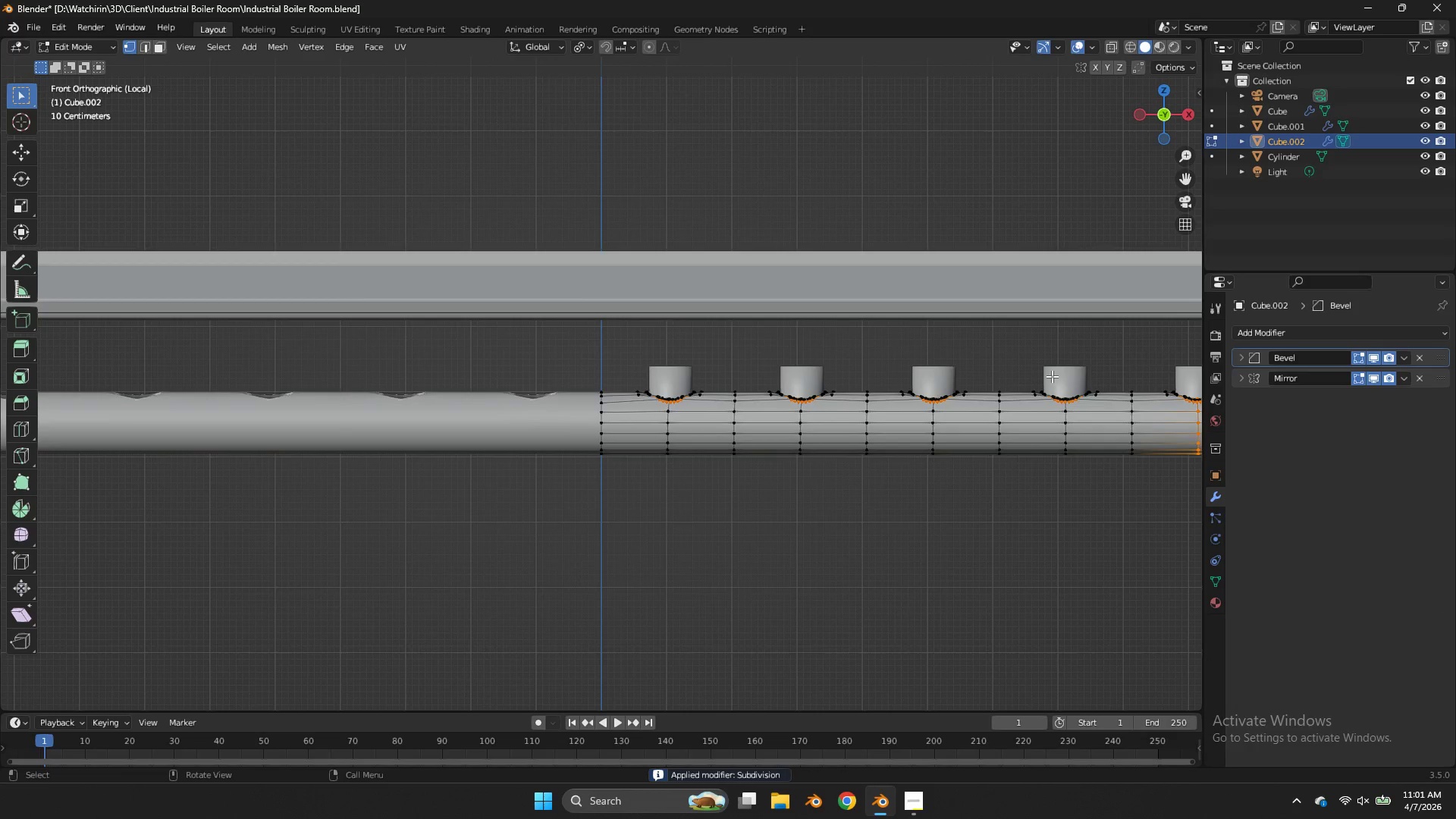 
scroll: coordinate [1107, 375], scroll_direction: up, amount: 1.0
 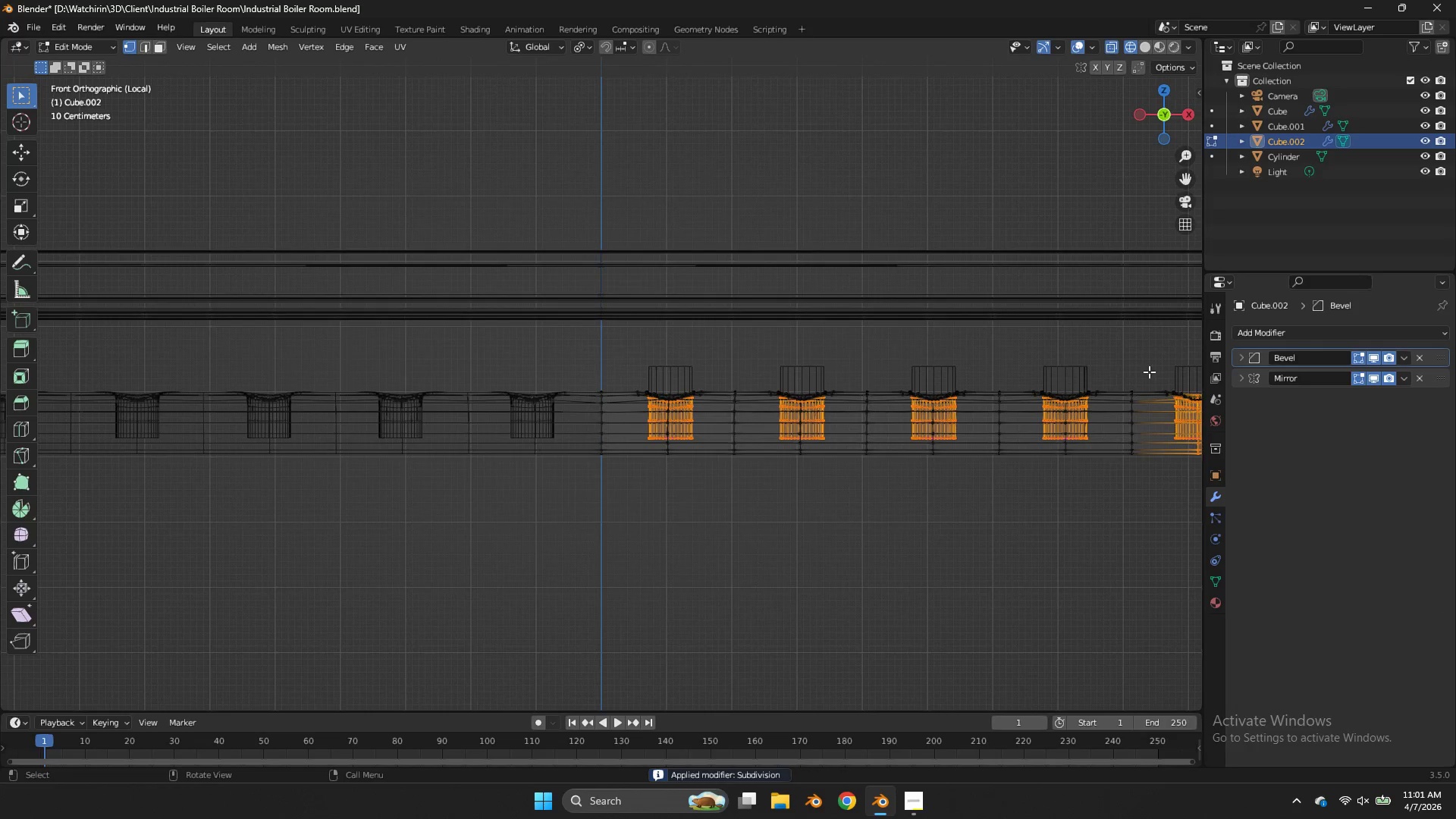 
left_click([1052, 377])
 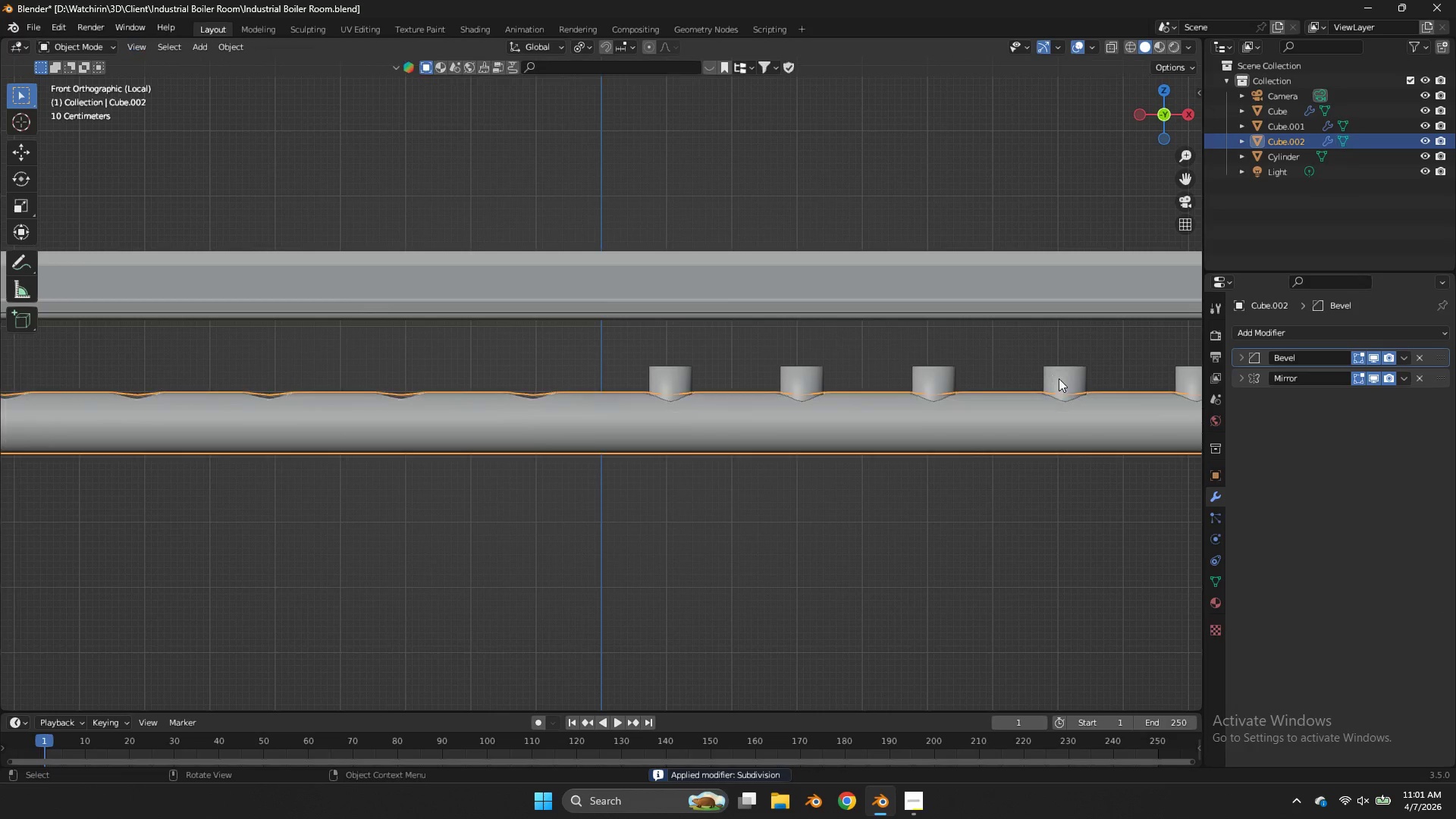 
key(Tab)
 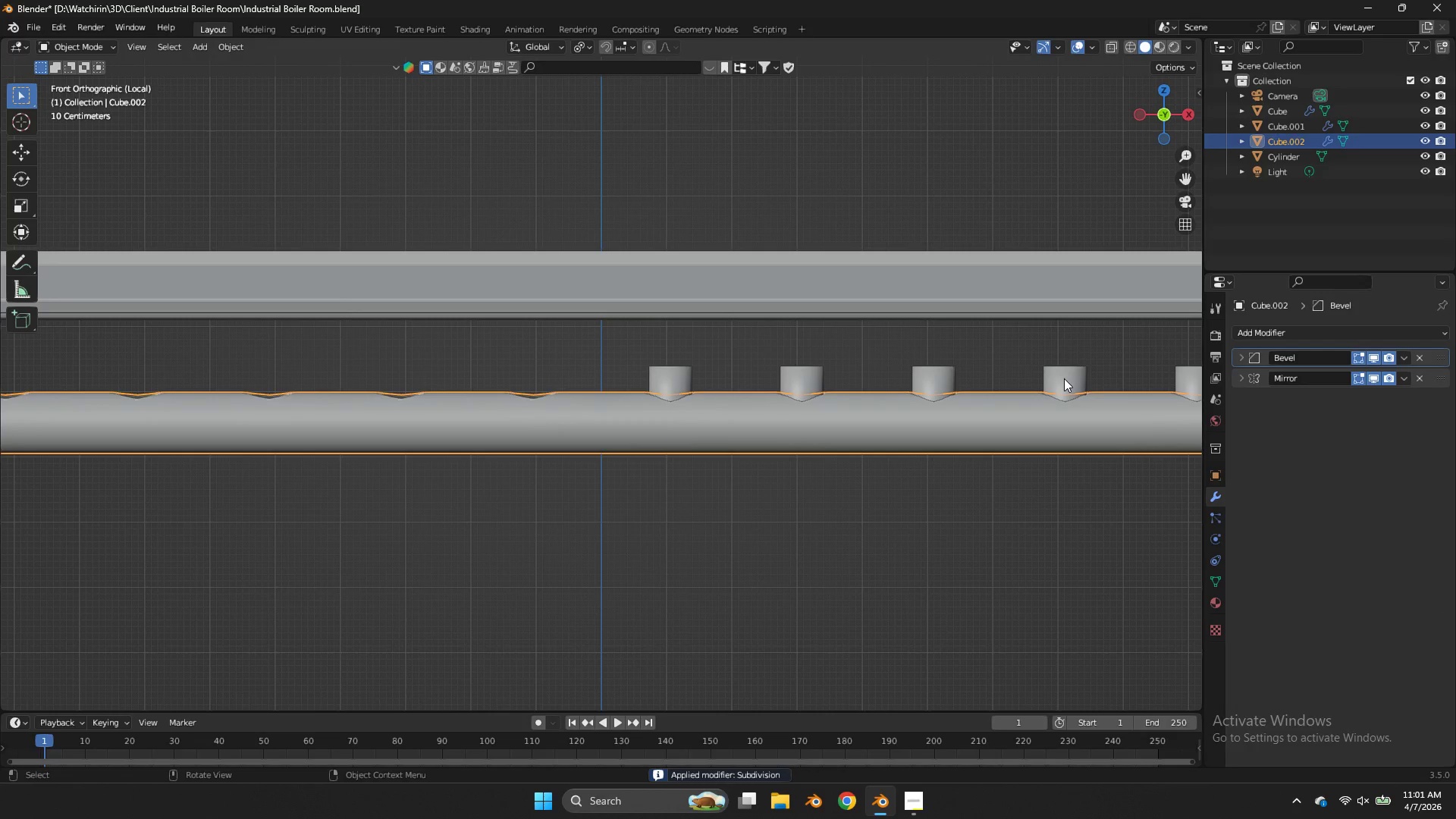 
double_click([1064, 378])
 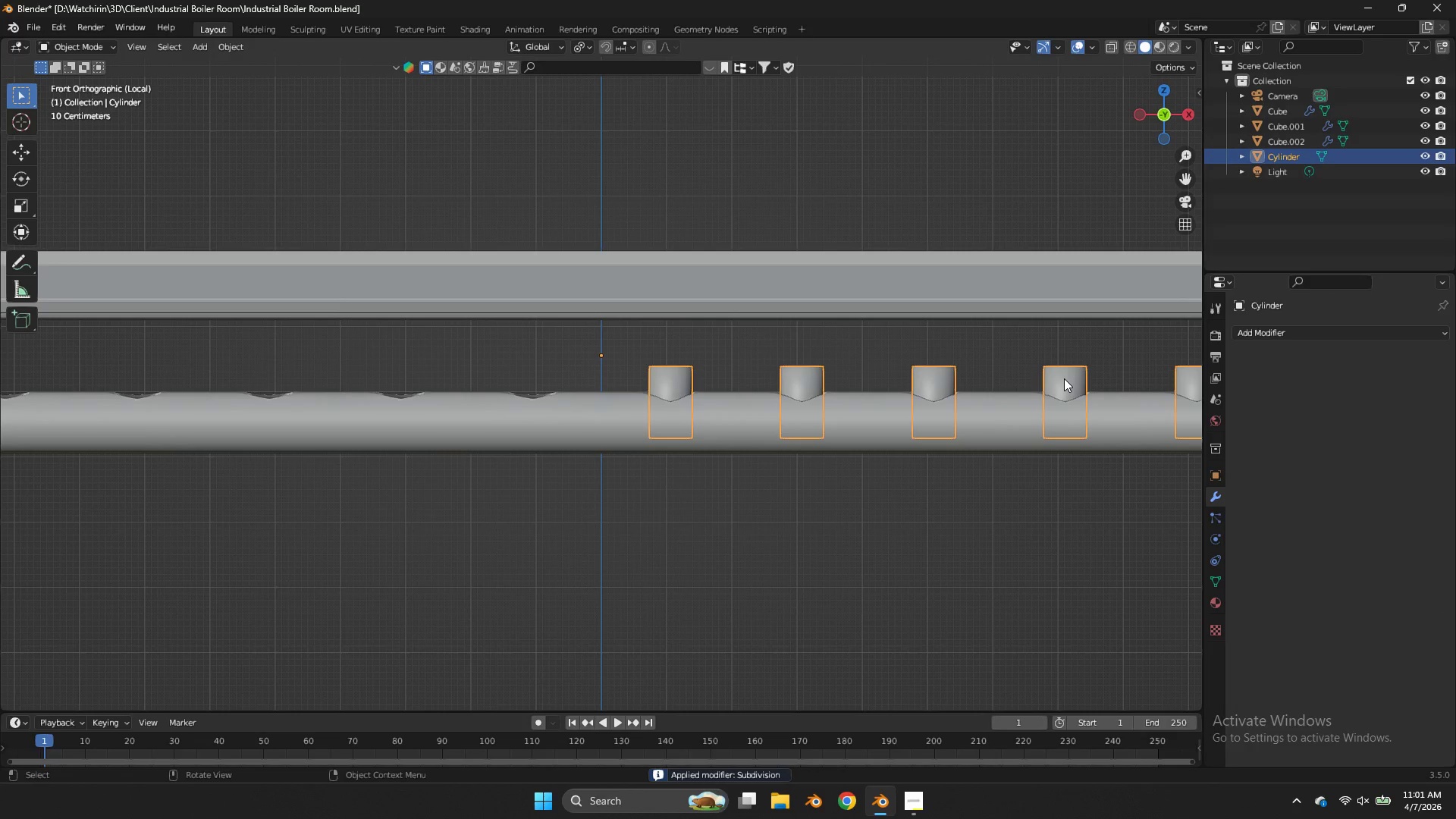 
key(H)
 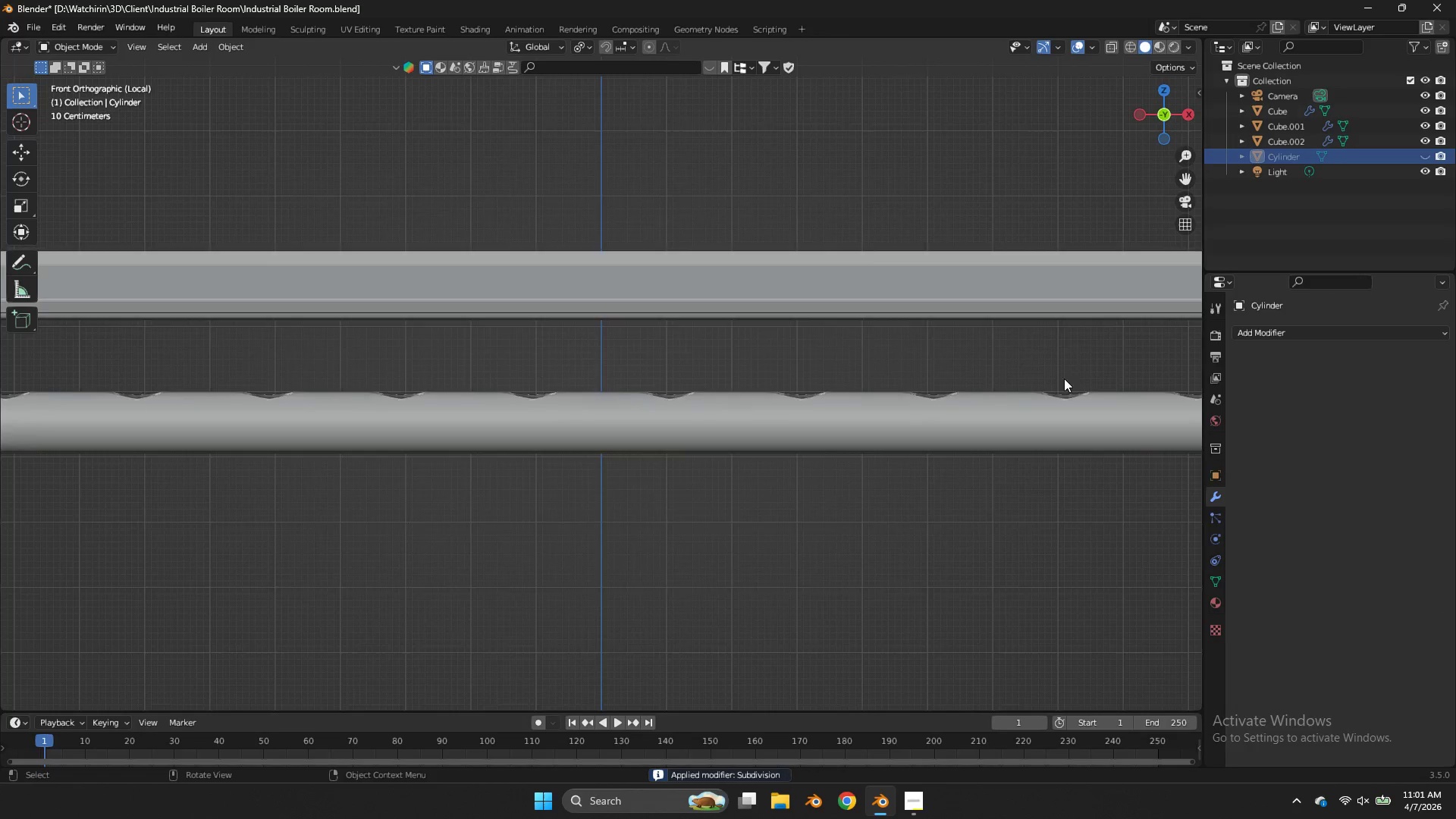 
scroll: coordinate [1064, 378], scroll_direction: down, amount: 1.0
 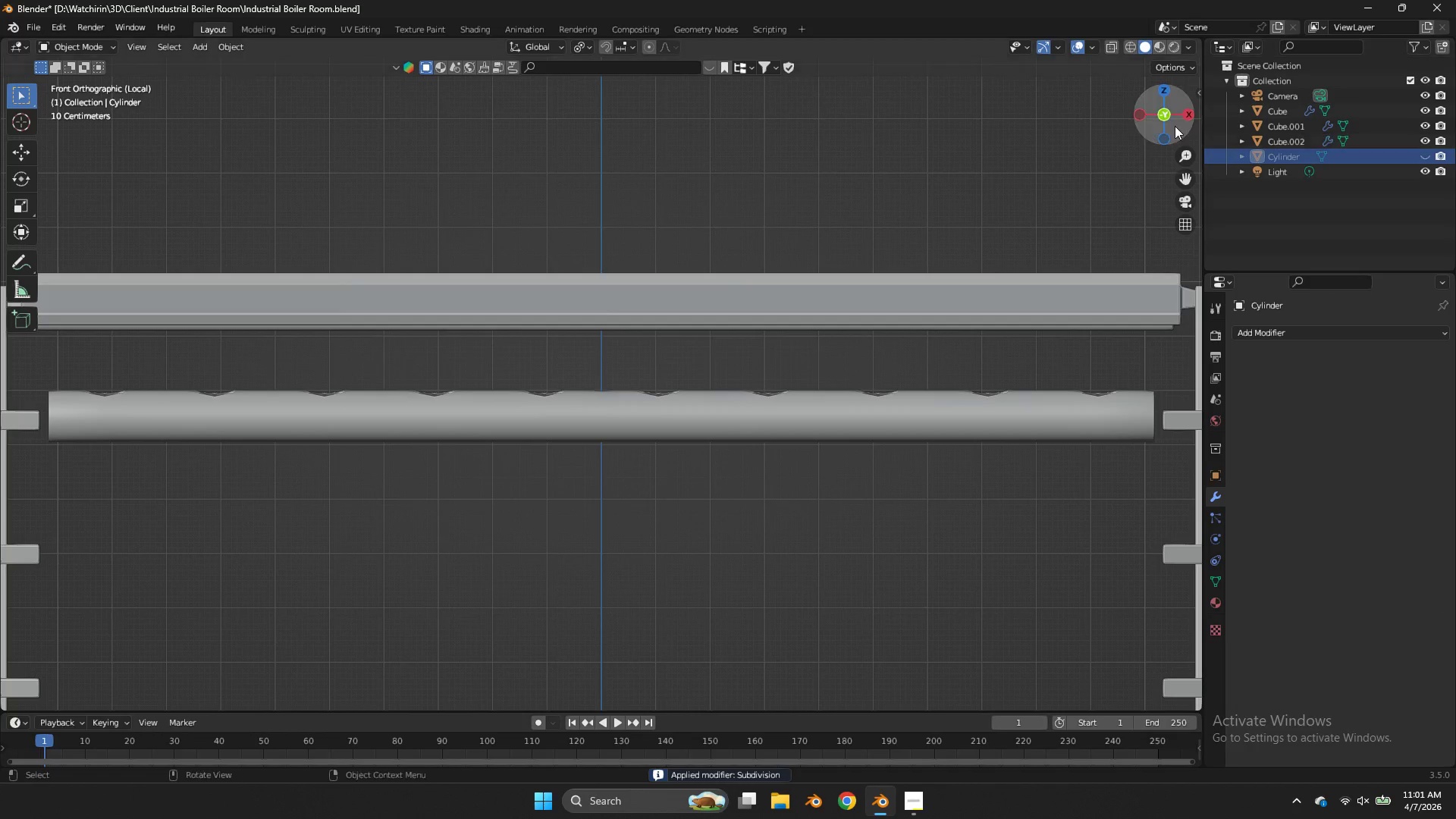 
left_click_drag(start_coordinate=[1171, 126], to_coordinate=[1045, 161])
 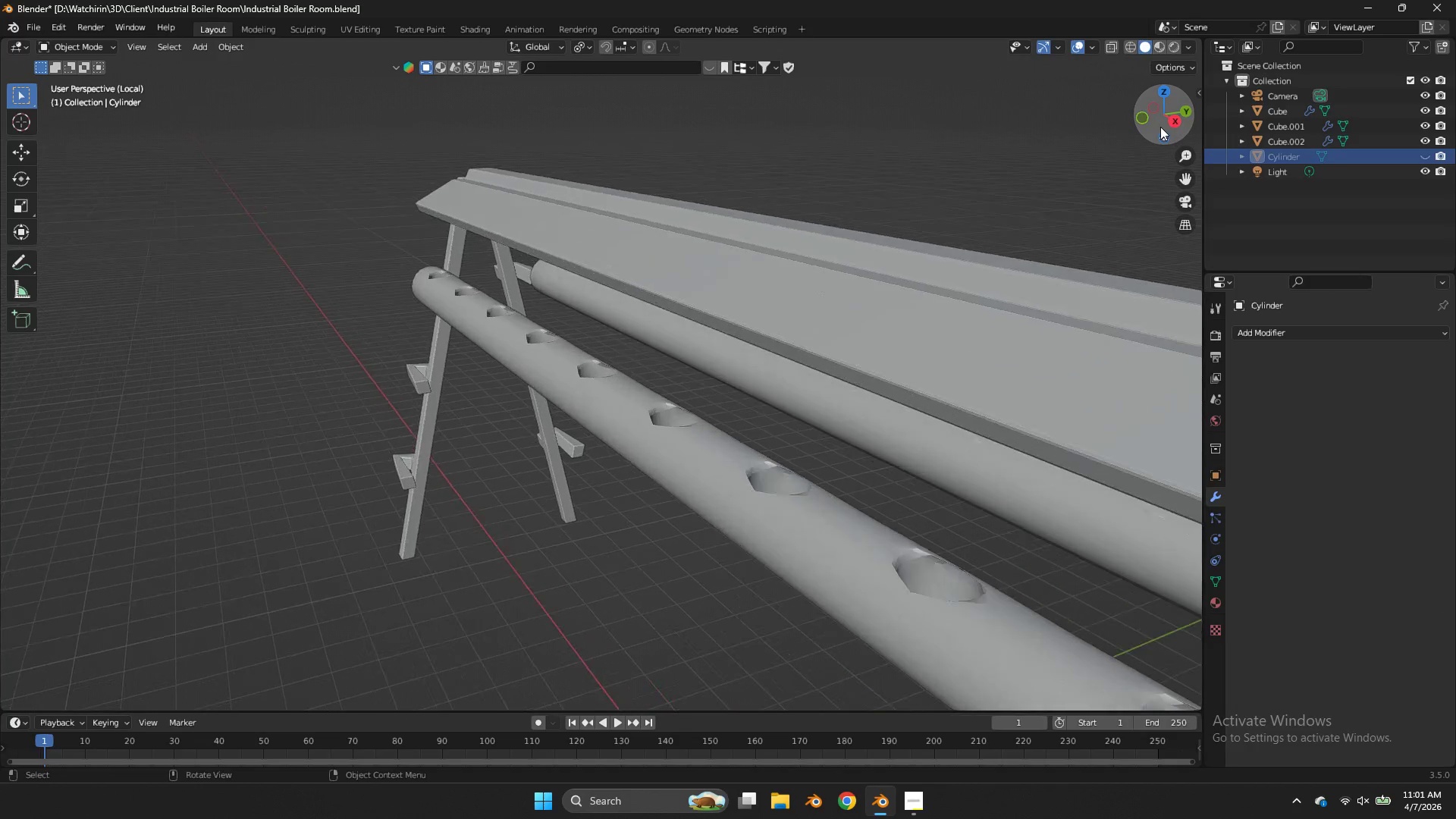 
scroll: coordinate [1160, 127], scroll_direction: up, amount: 6.0
 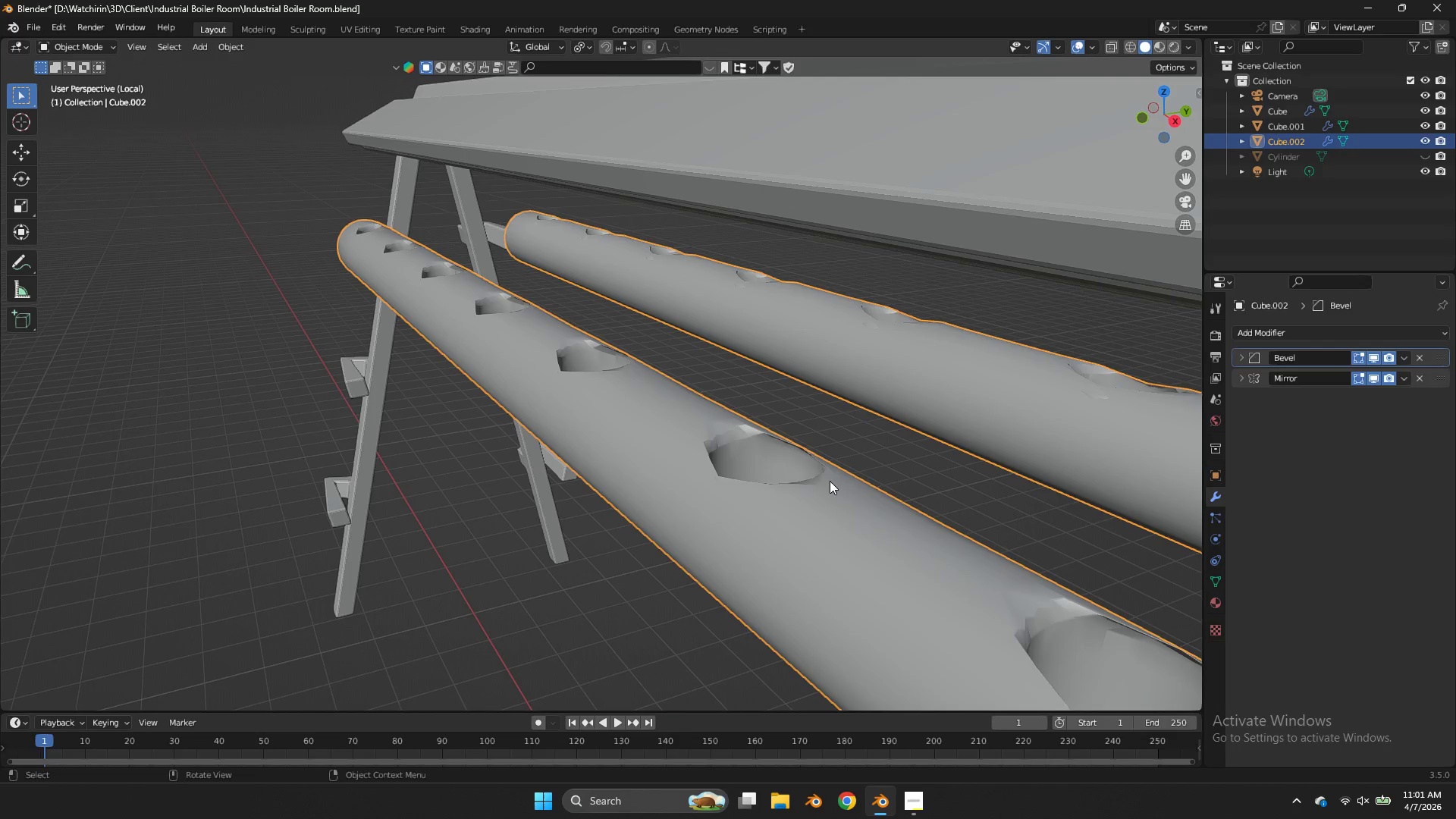 
key(Tab)
 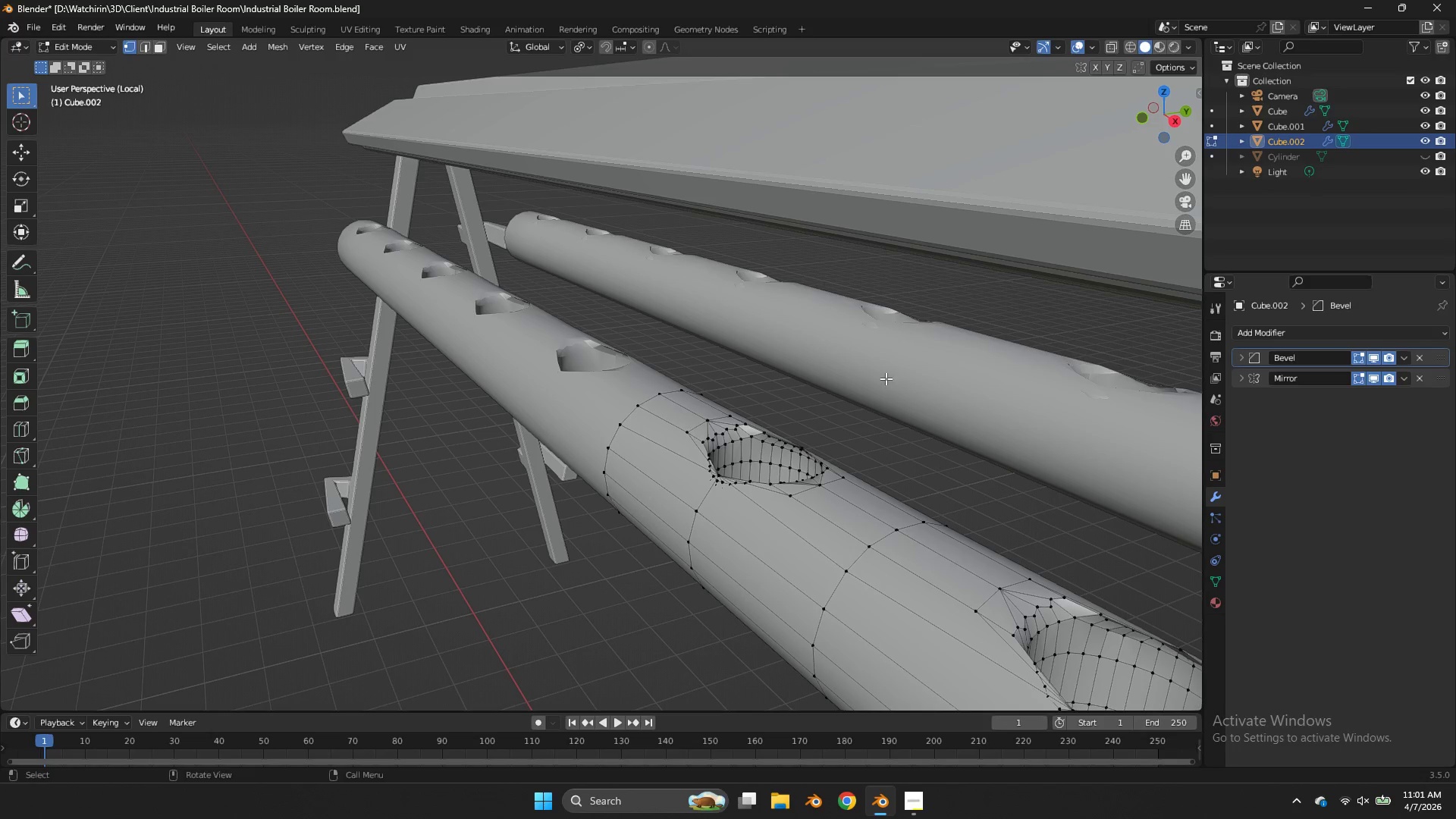 
scroll: coordinate [886, 378], scroll_direction: up, amount: 2.0
 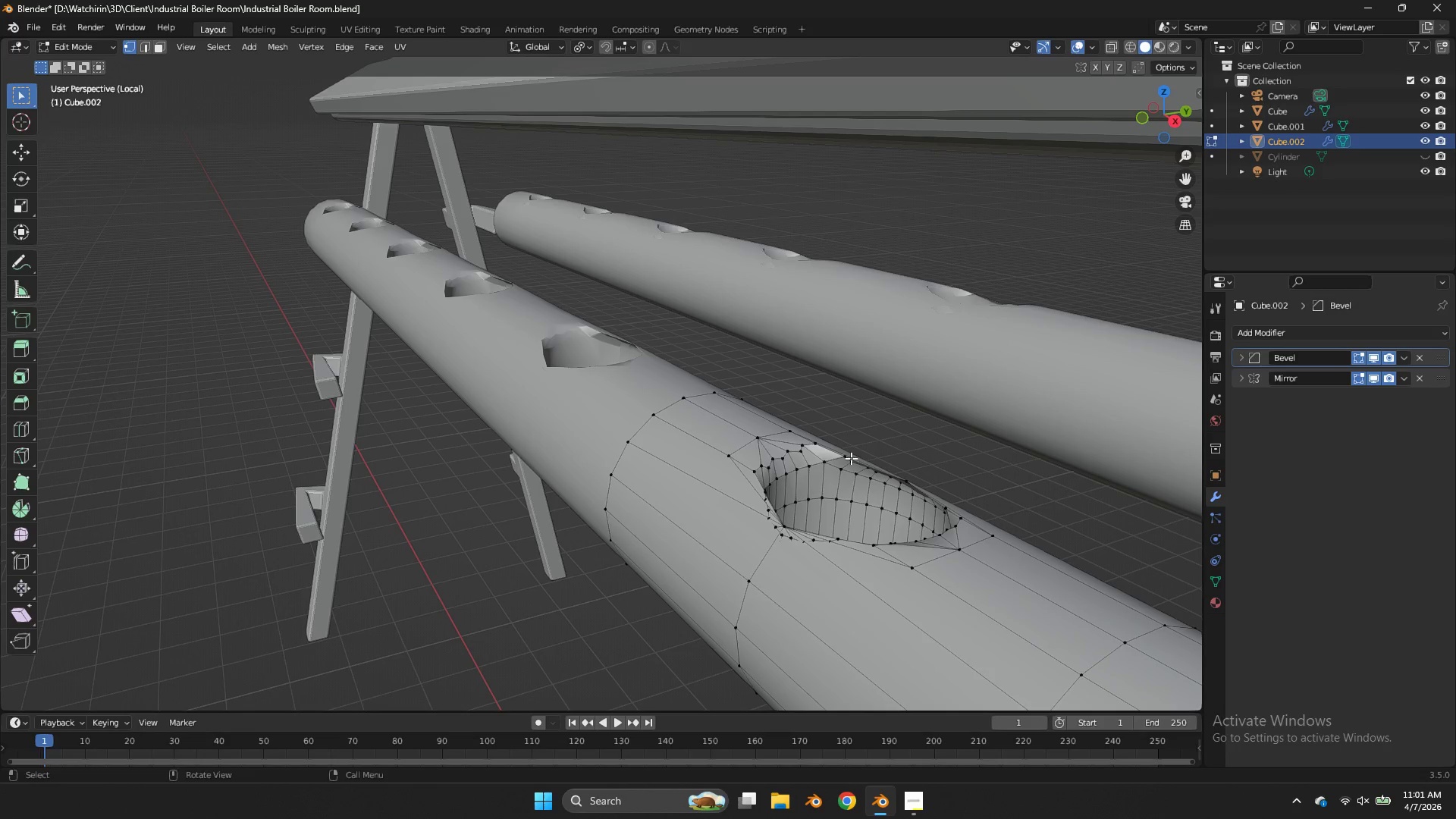 
left_click([849, 456])
 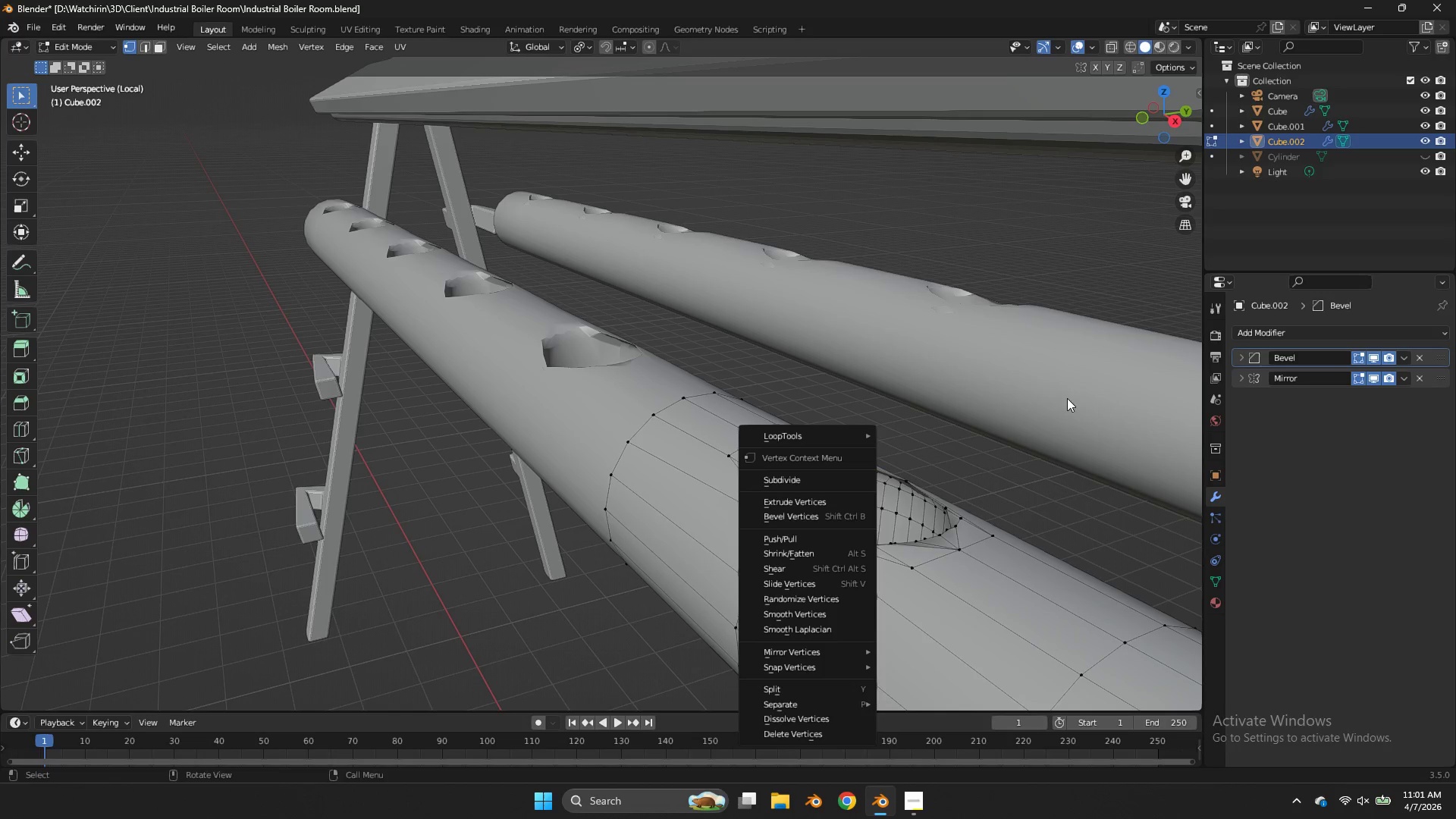 
type(gg)
 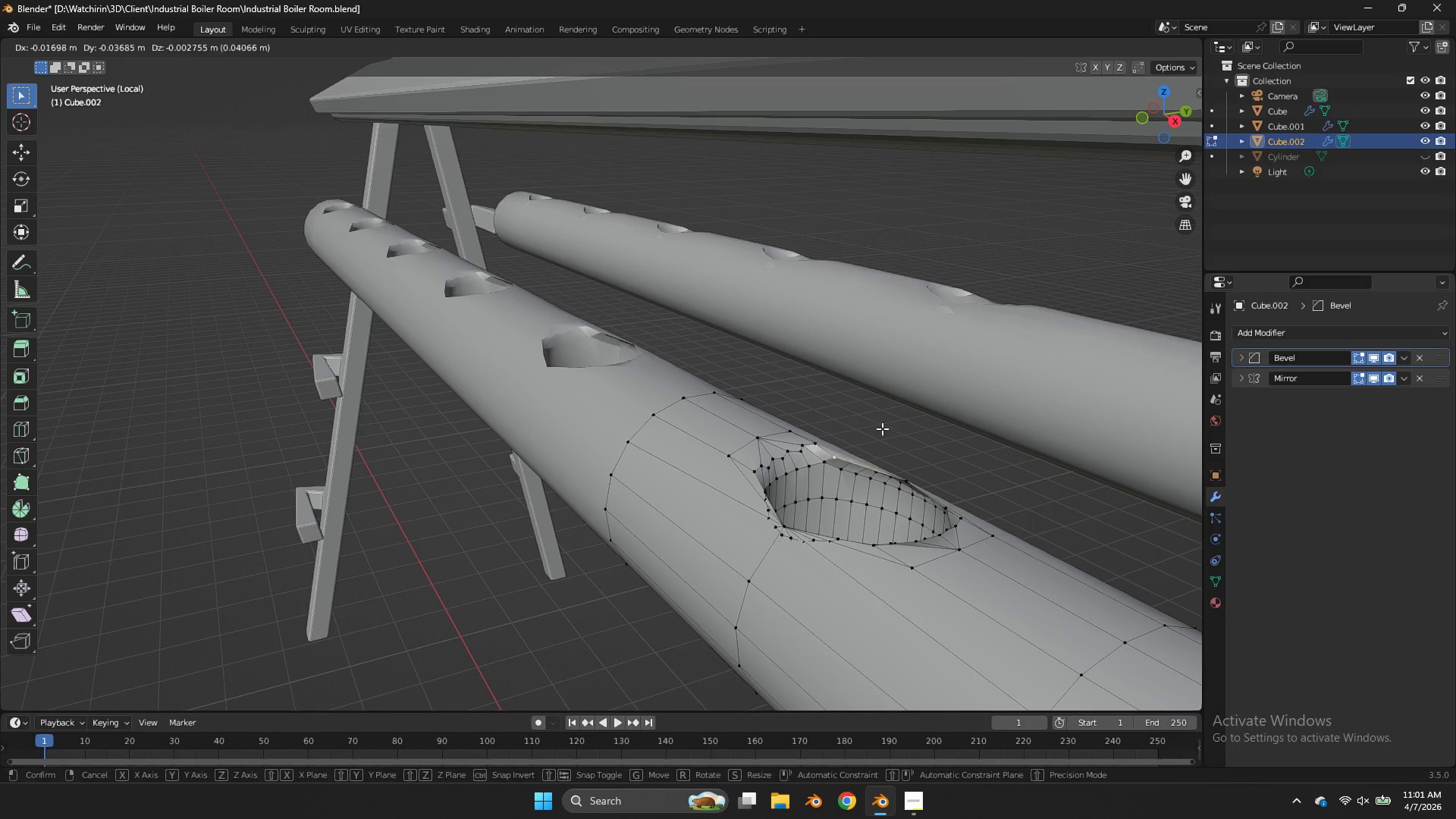 
right_click([882, 428])
 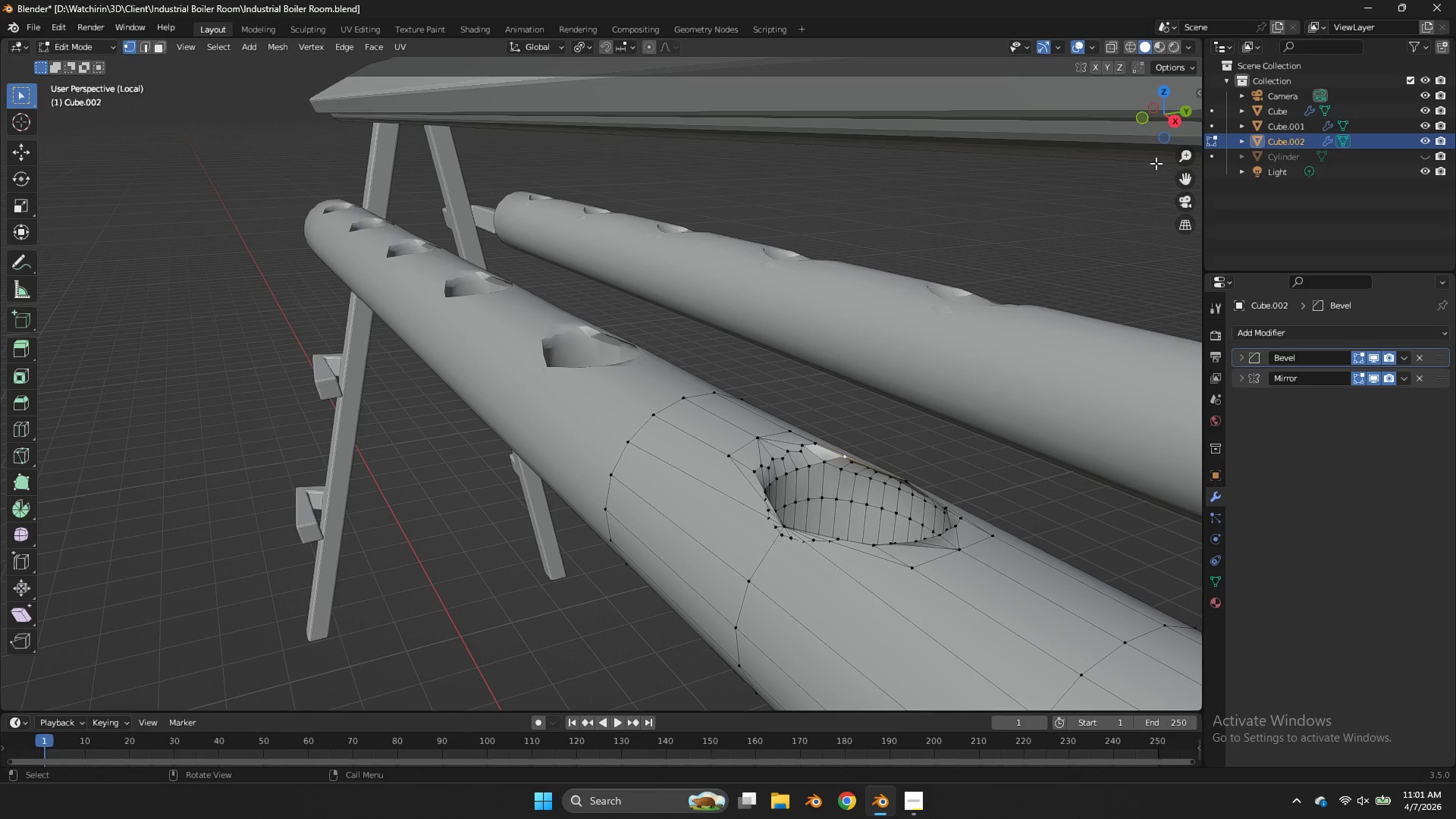 
left_click_drag(start_coordinate=[1157, 124], to_coordinate=[1054, 106])
 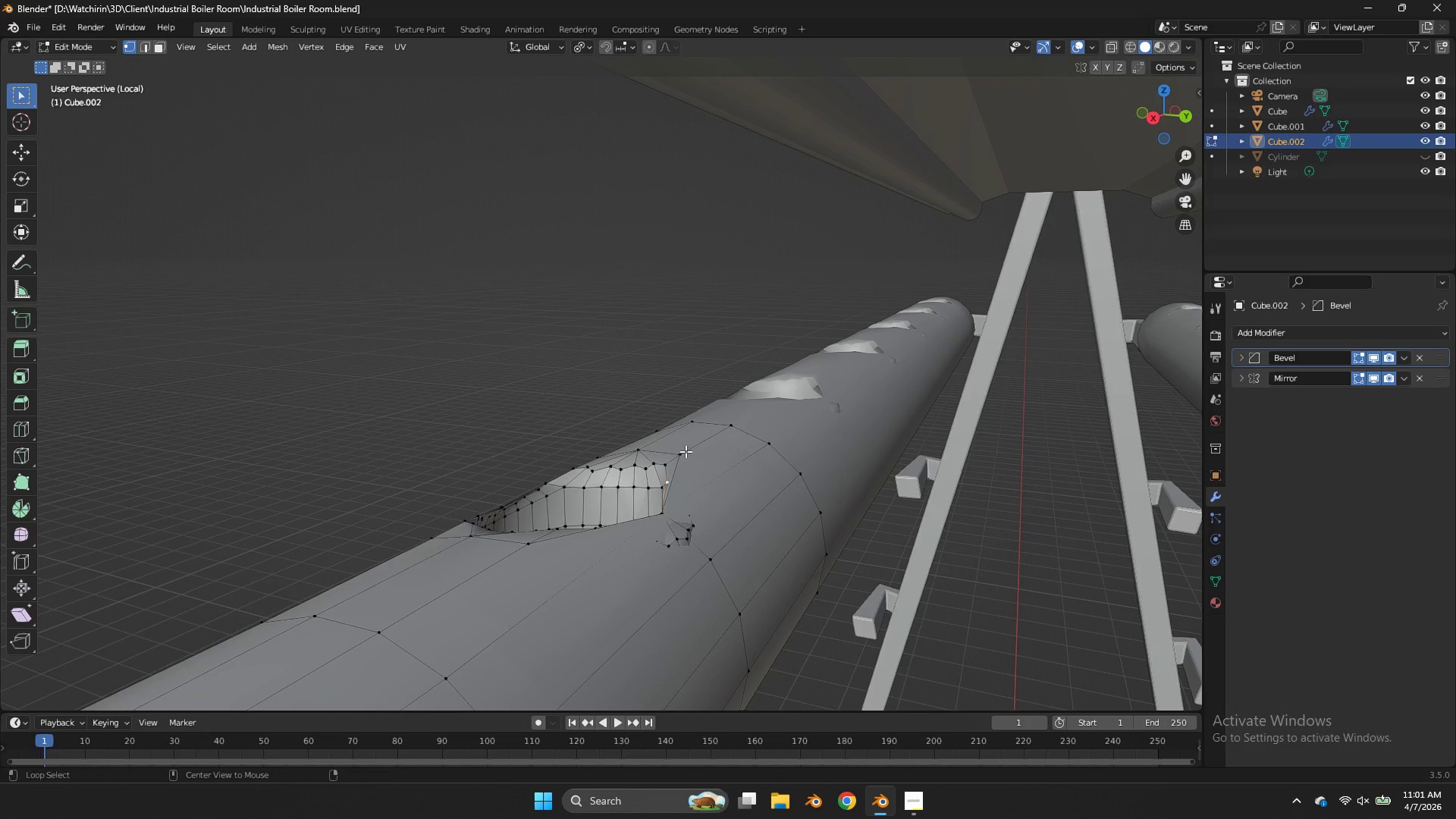 
hold_key(key=AltLeft, duration=1.03)
left_click([655, 479])
 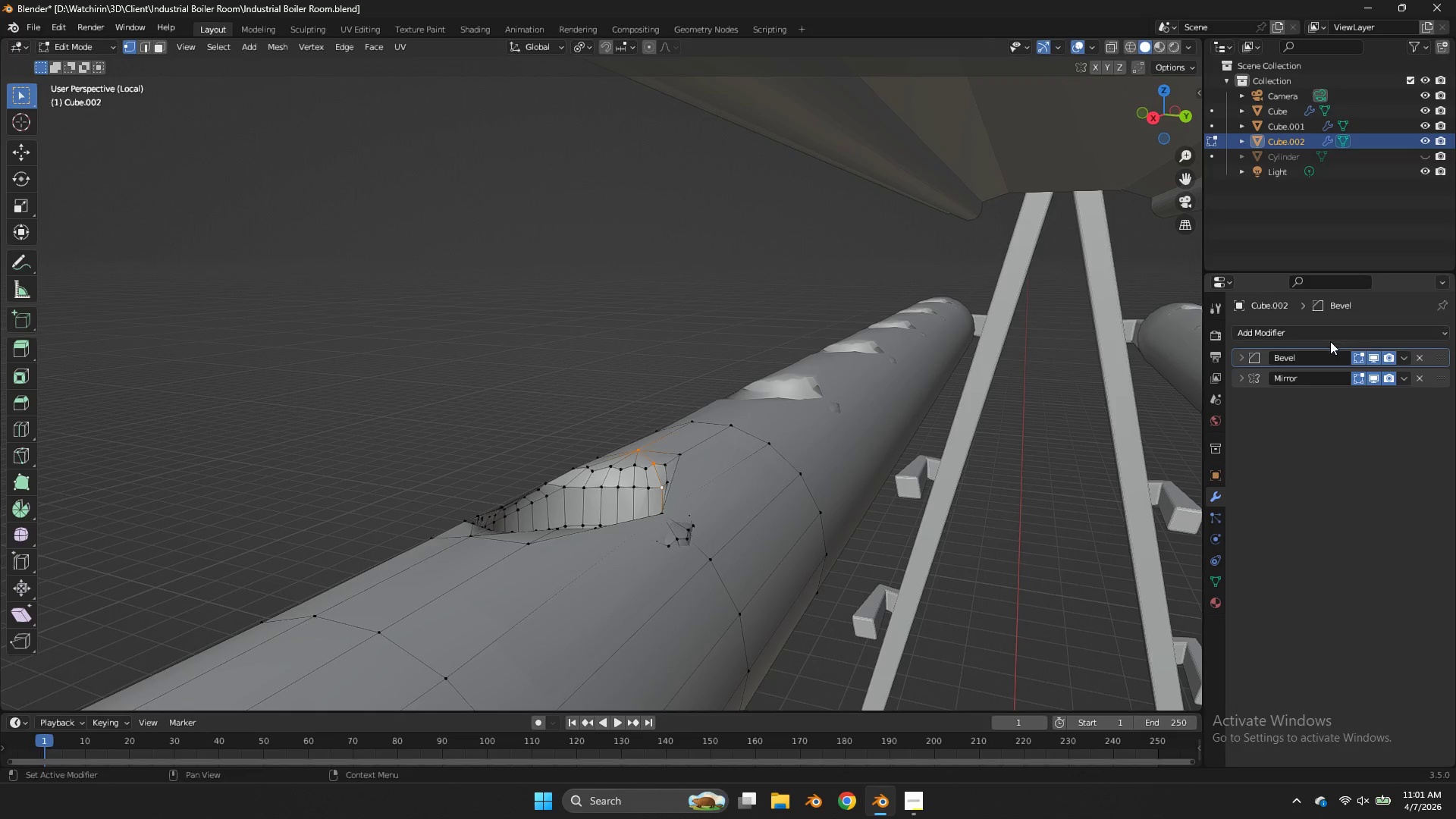 
left_click([1312, 330])
 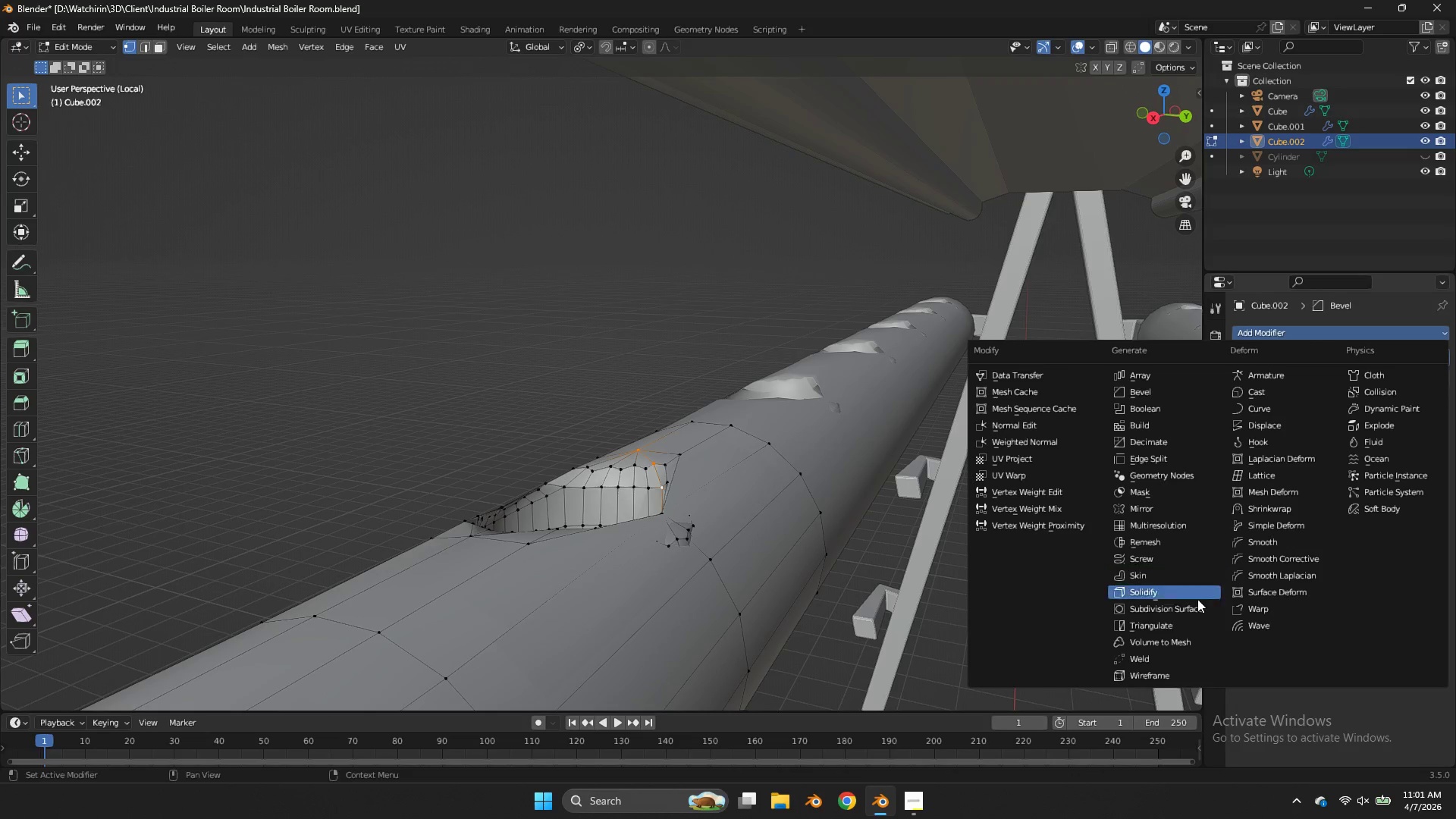 
left_click([1197, 610])
 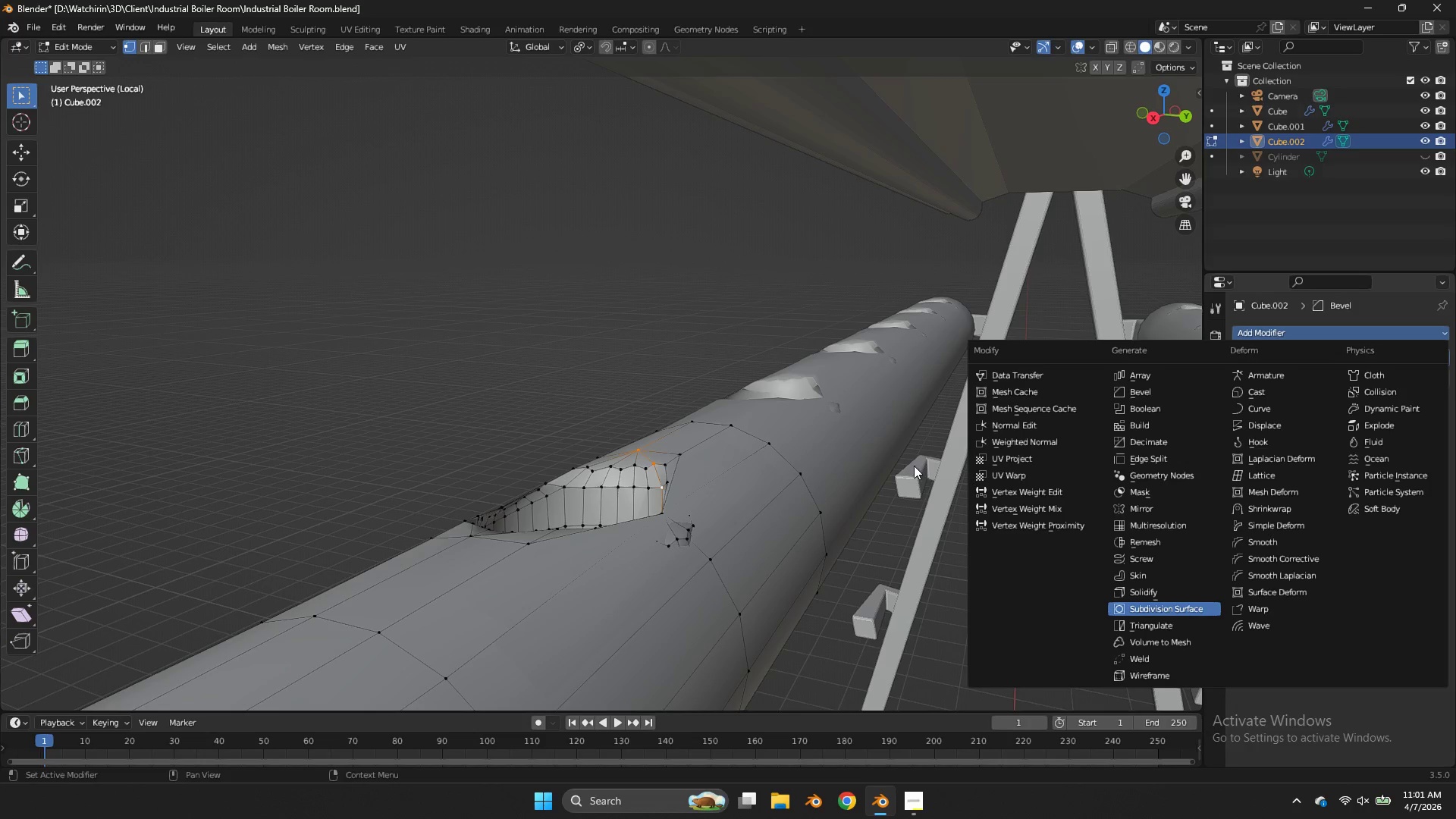 
left_click([838, 462])
 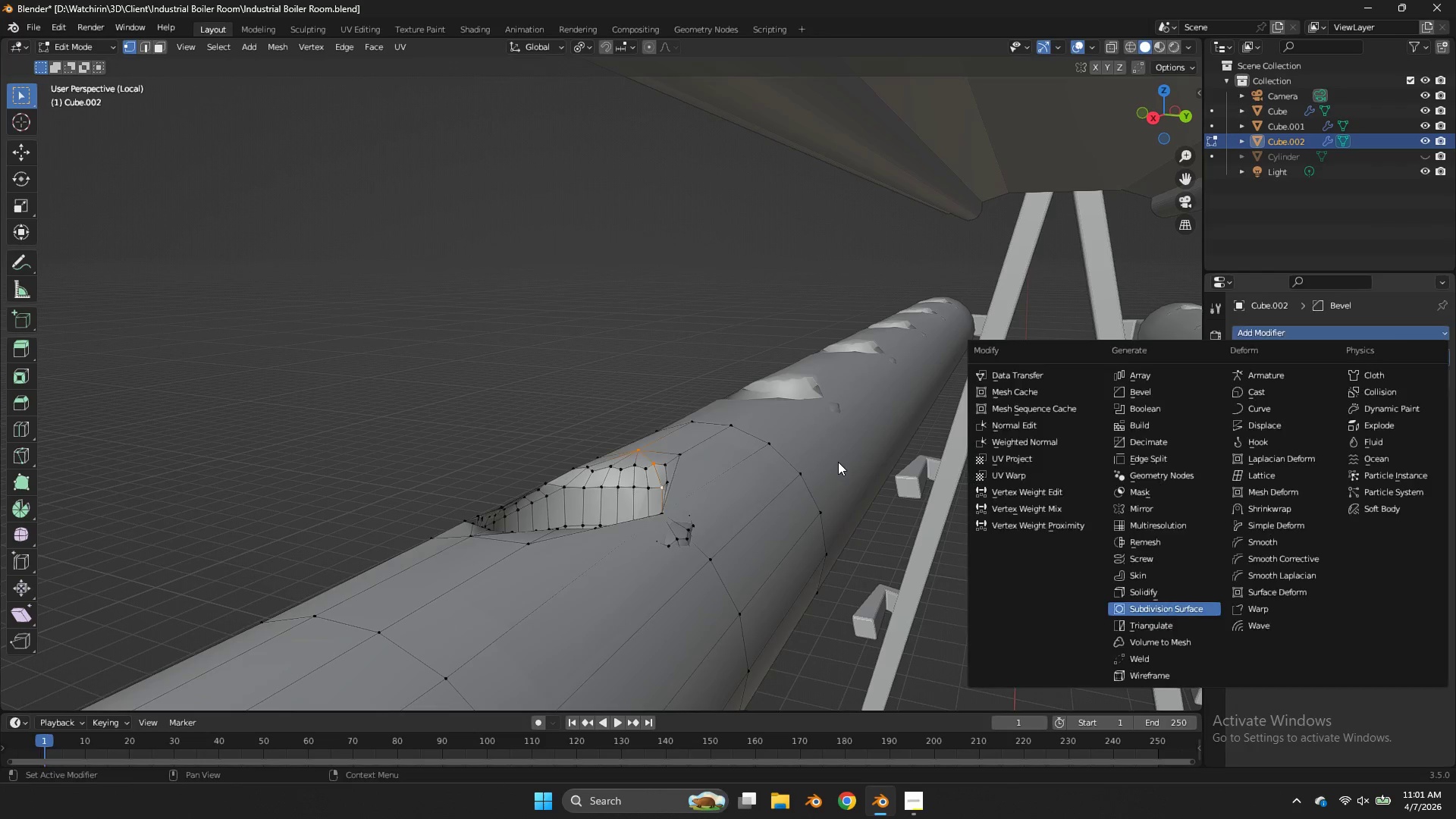 
left_click([838, 462])
 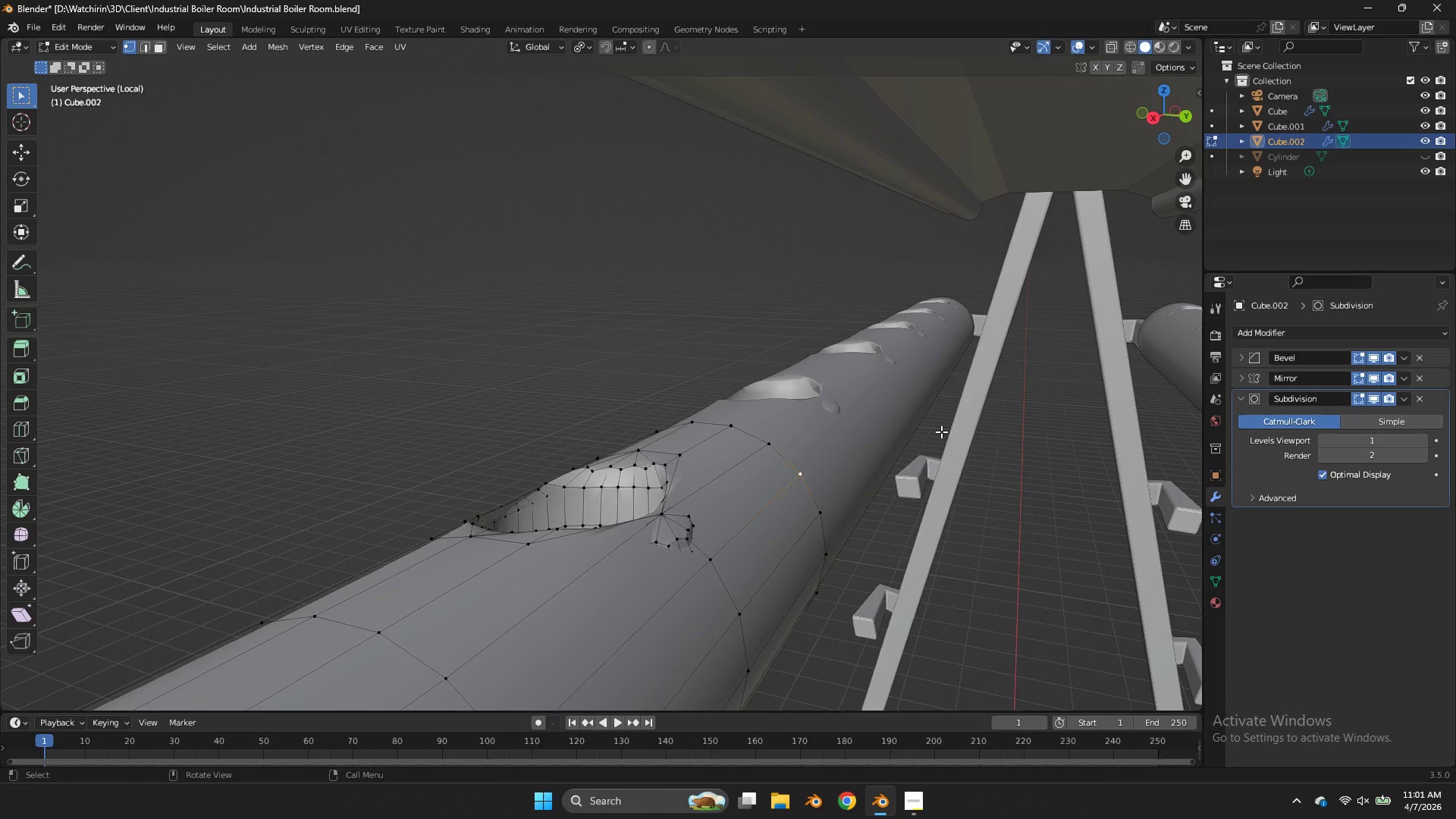 
key(Control+Z)
 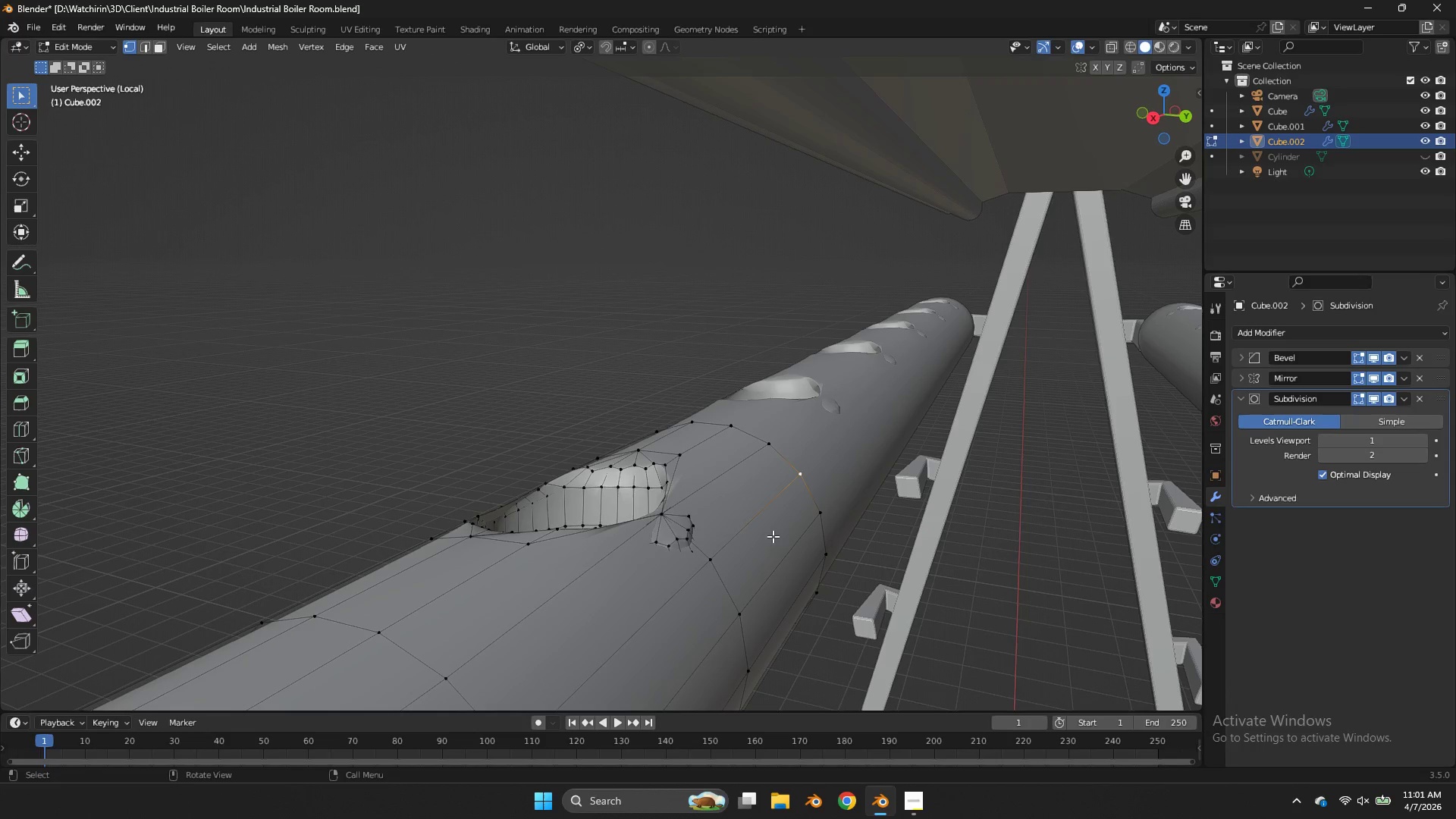 
left_click([670, 516])
 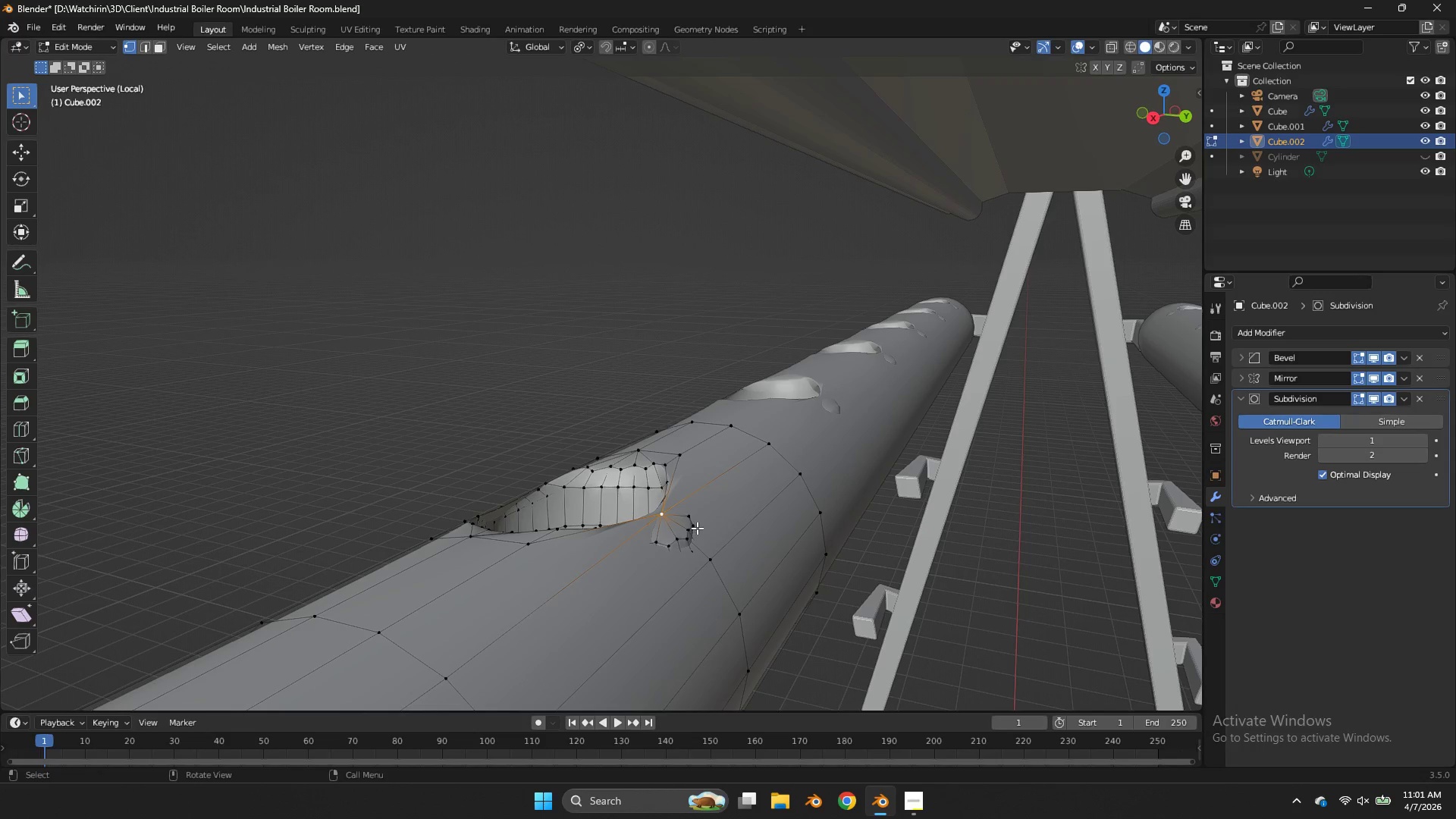 
key(Control+Z)
 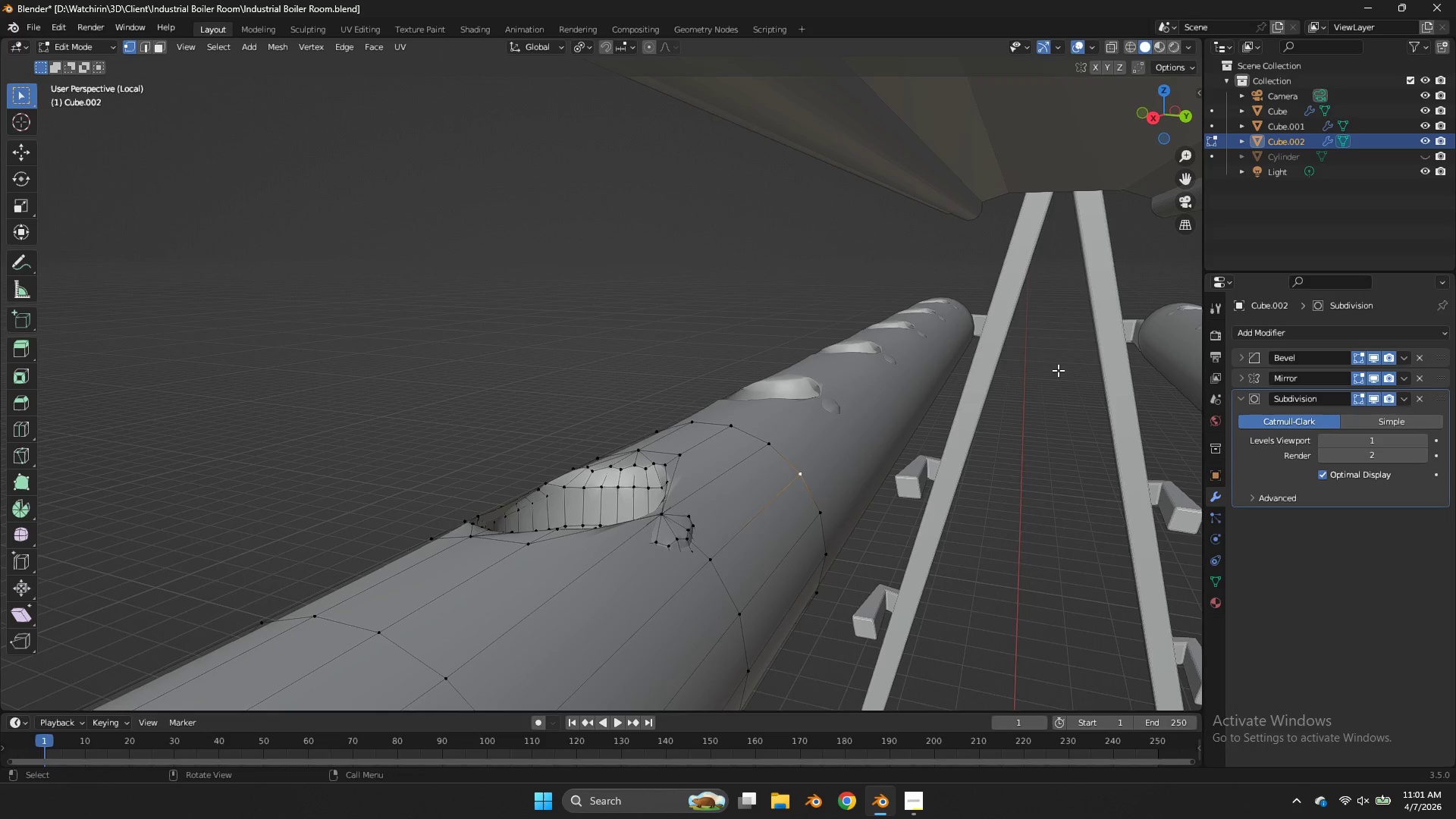 
key(Tab)
 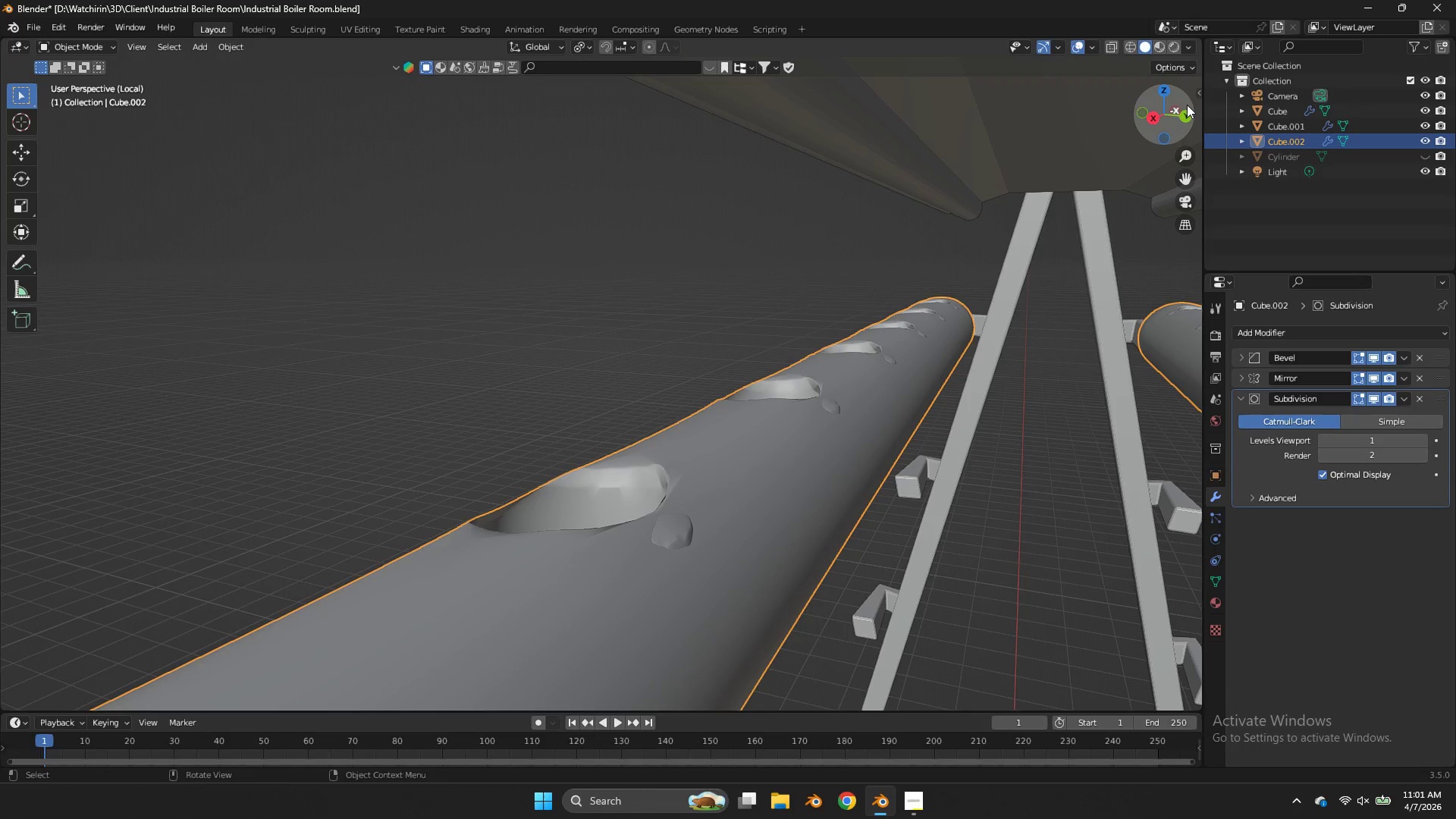 
left_click_drag(start_coordinate=[1169, 103], to_coordinate=[3, 124])
 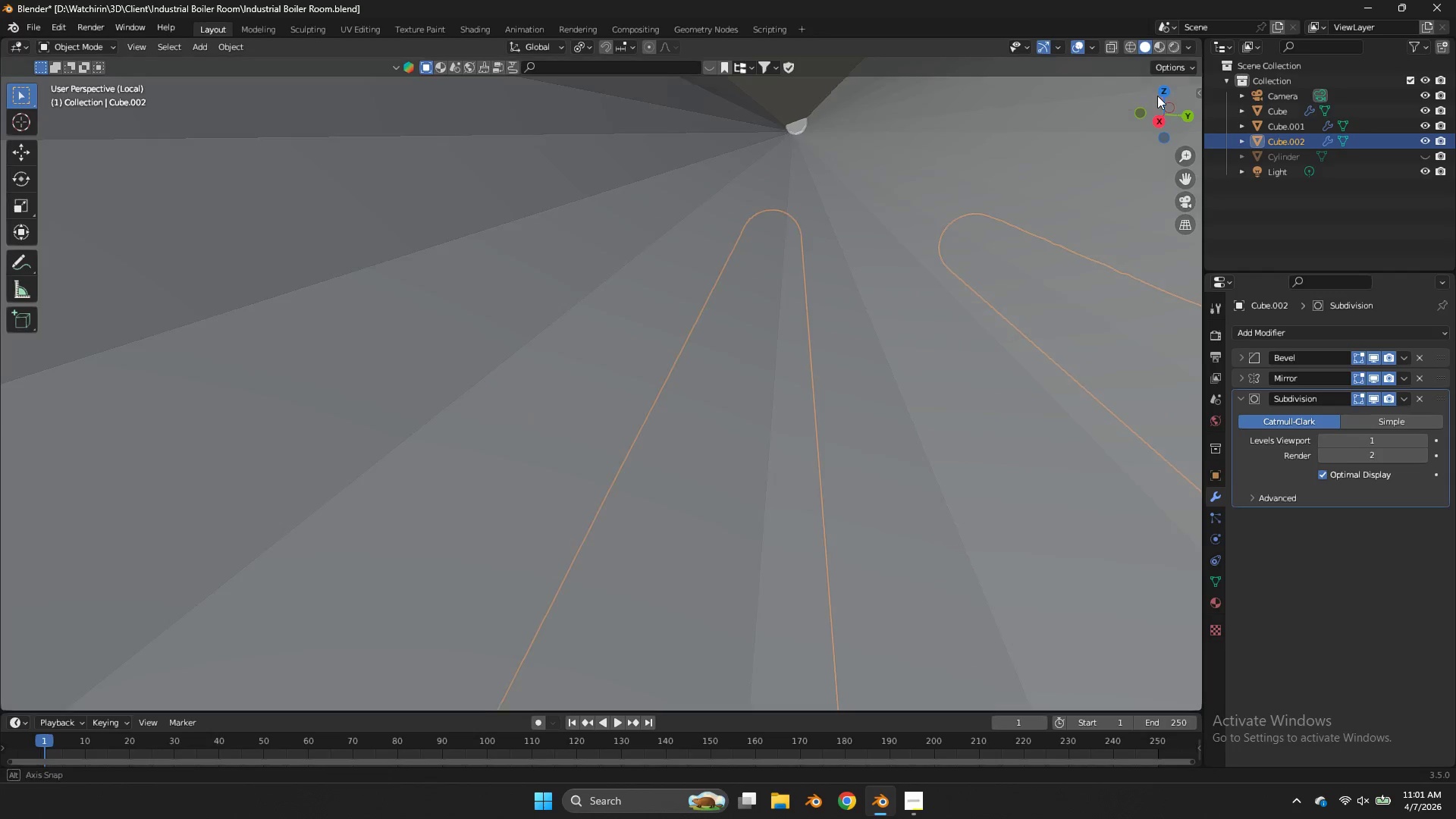 
left_click_drag(start_coordinate=[1166, 105], to_coordinate=[1142, 78])
 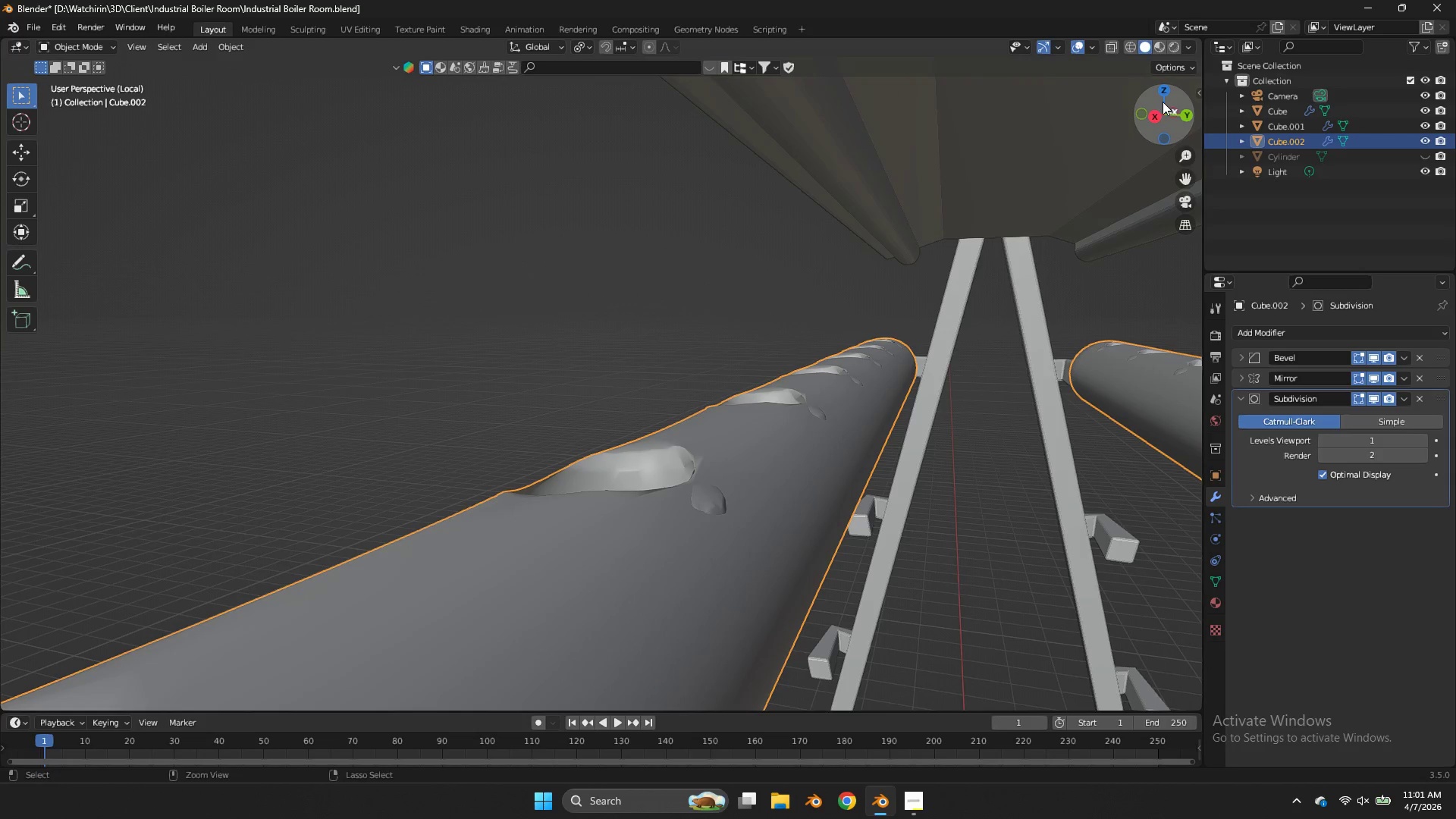 
key(Control+Z)
 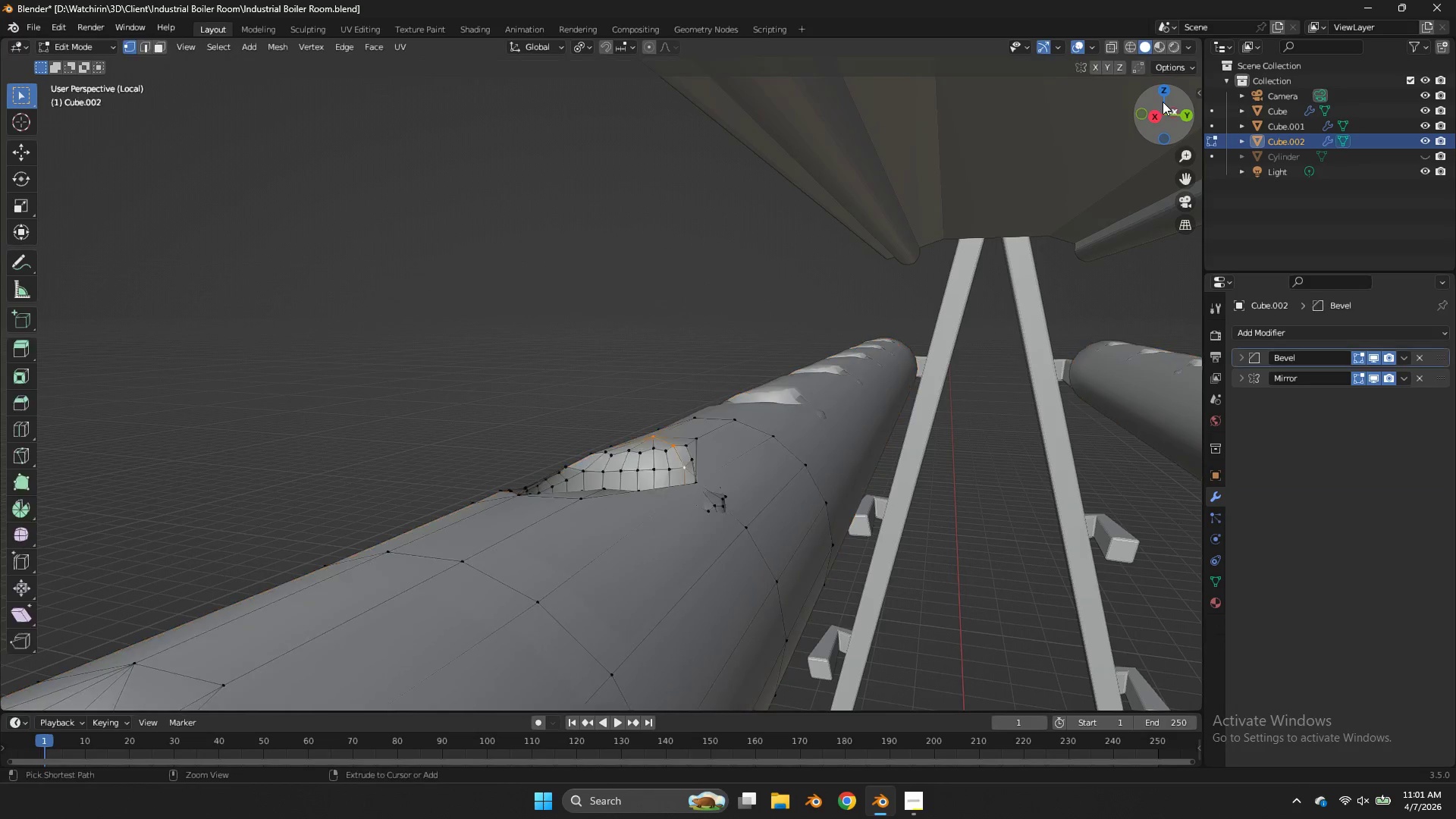 
key(Control+Z)
 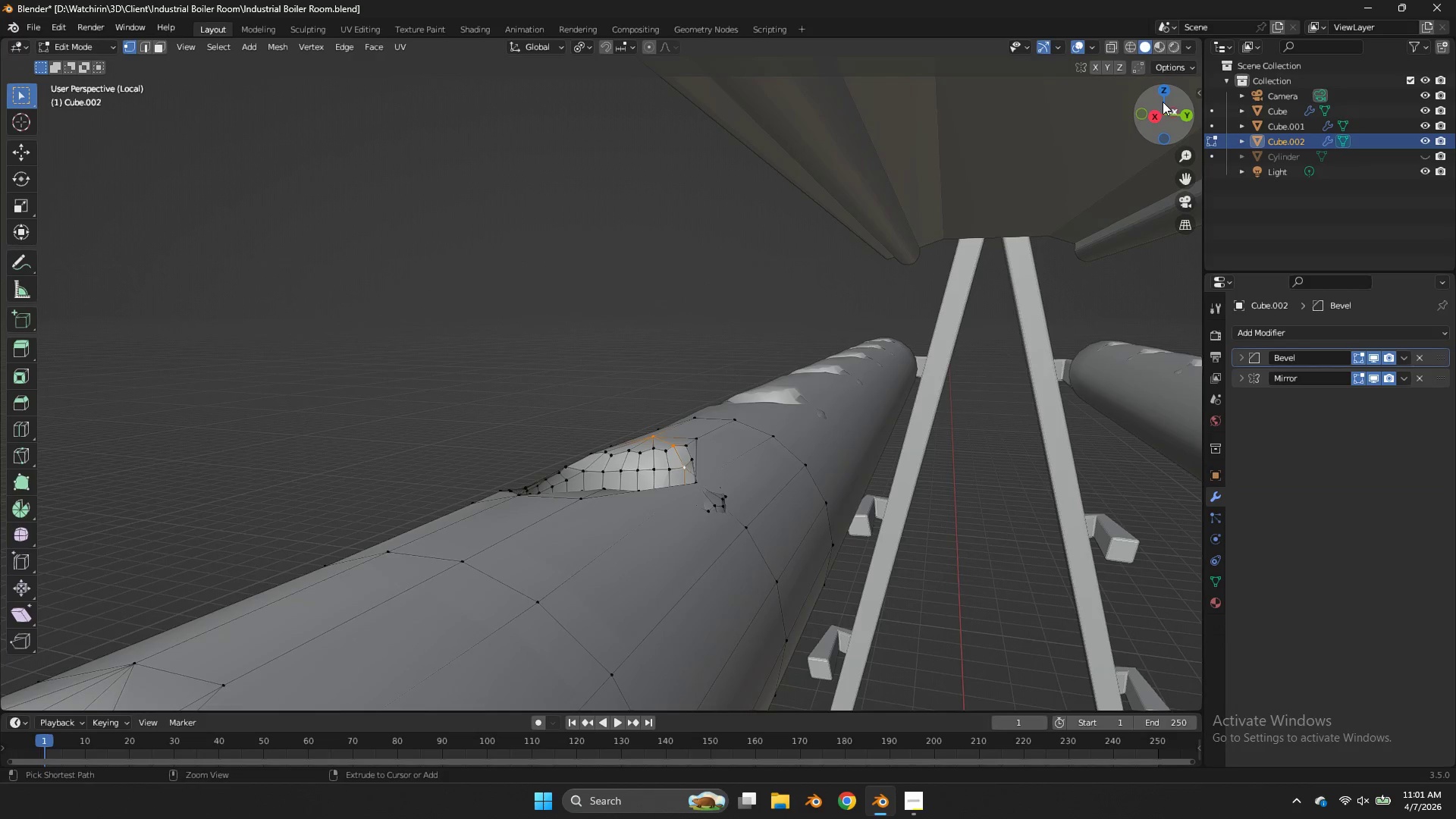 
key(Control+Z)
 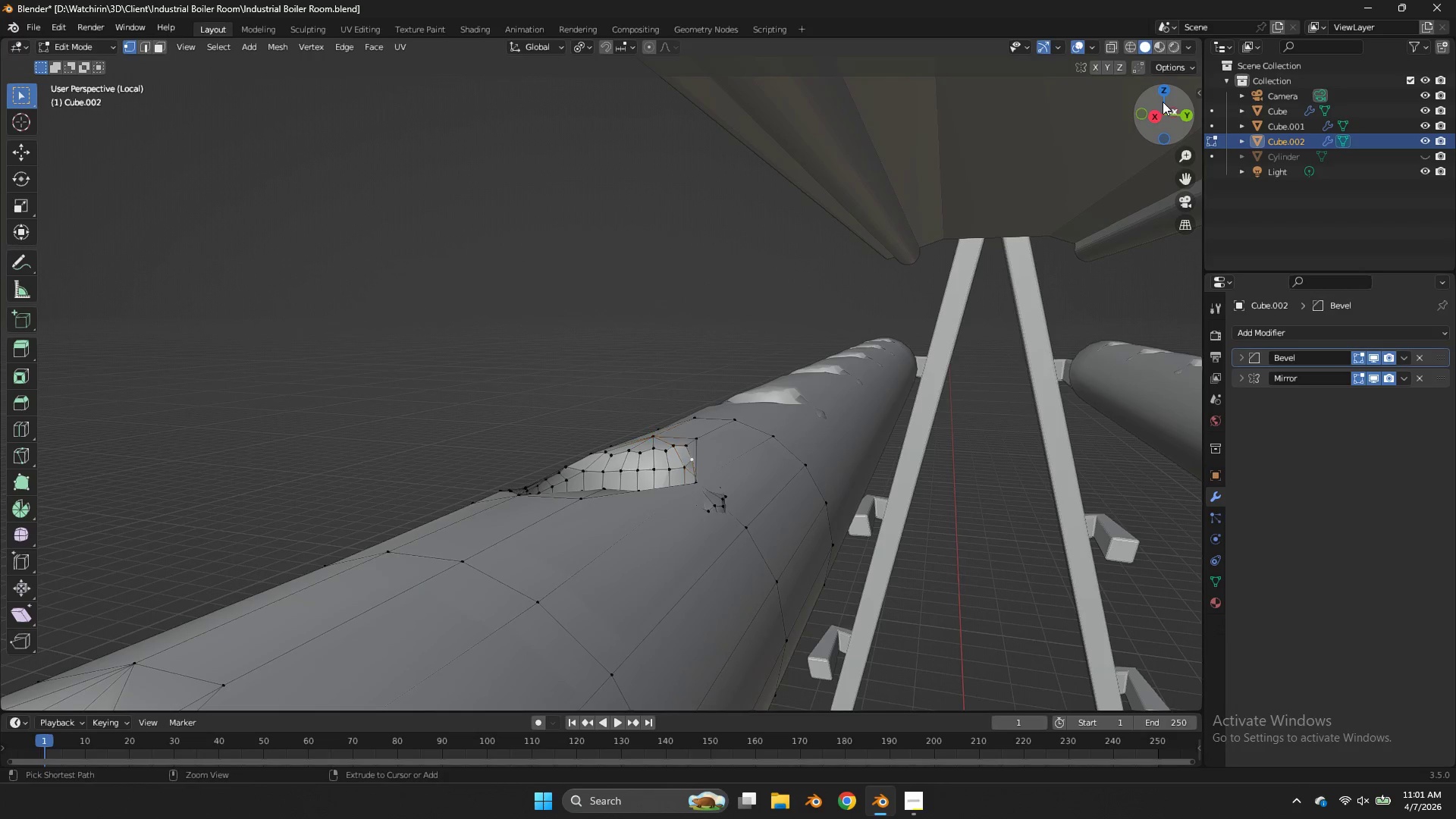 
key(Control+Z)
 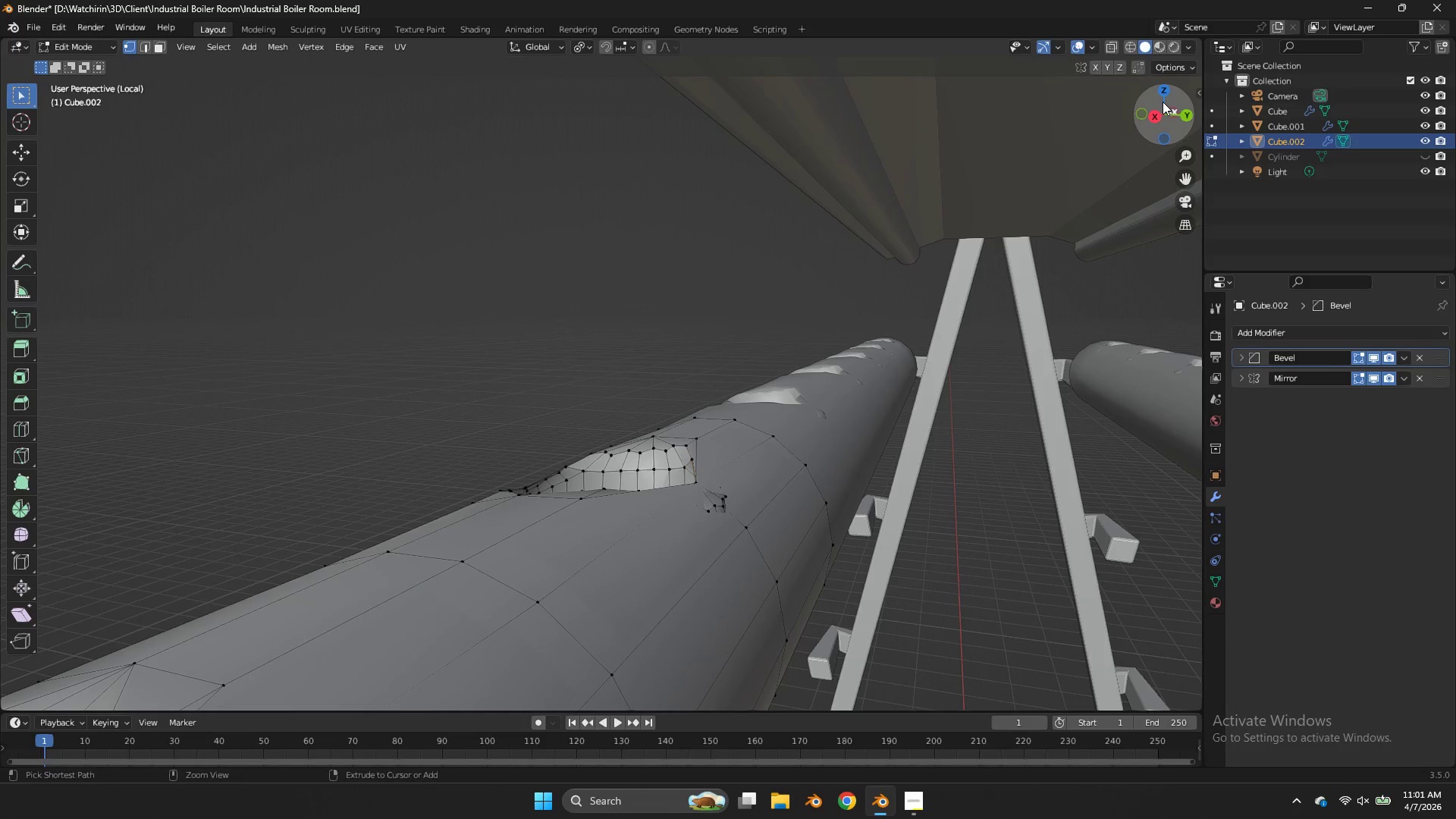 
key(Control+Z)
 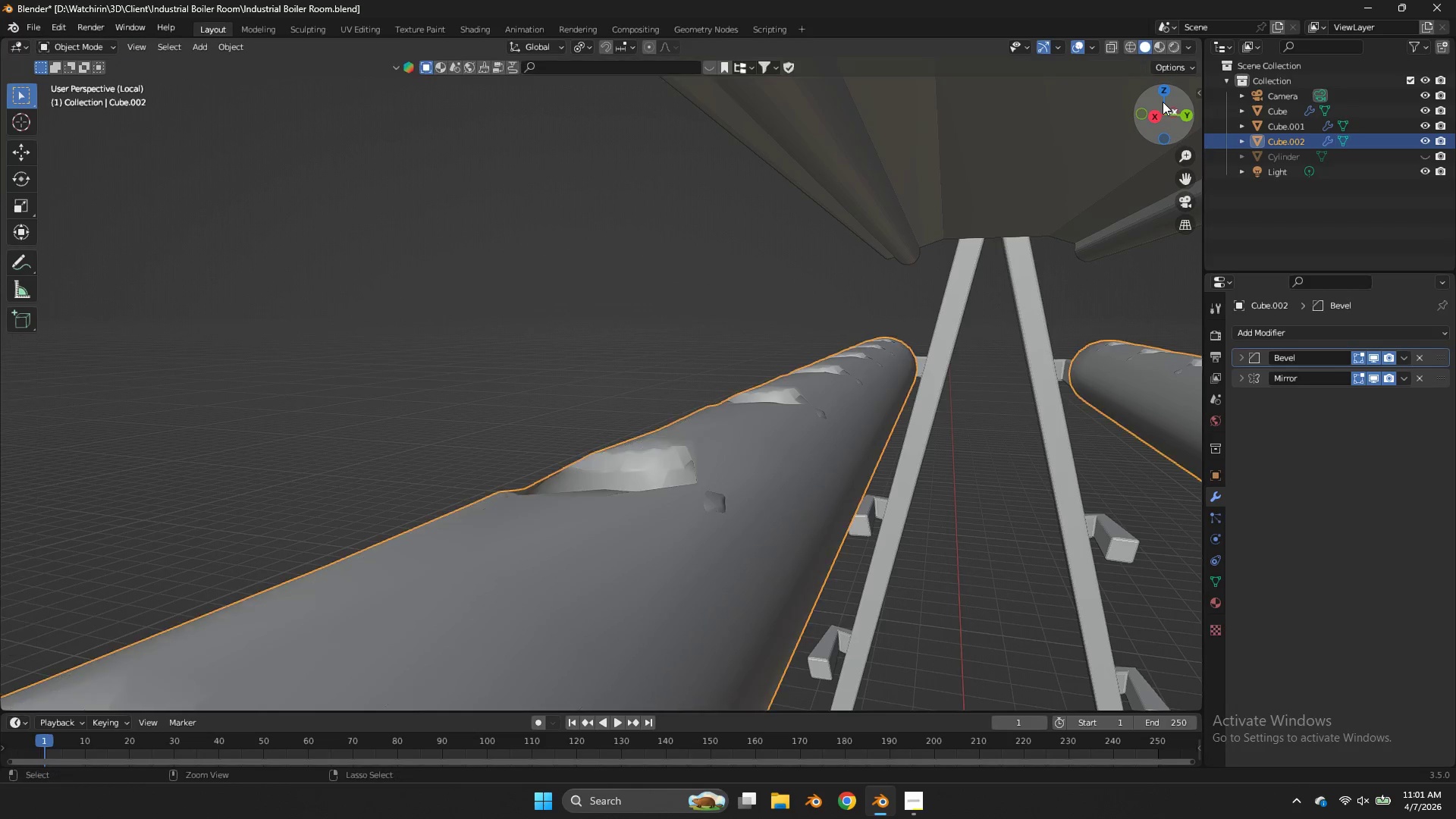 
key(Control+Z)
 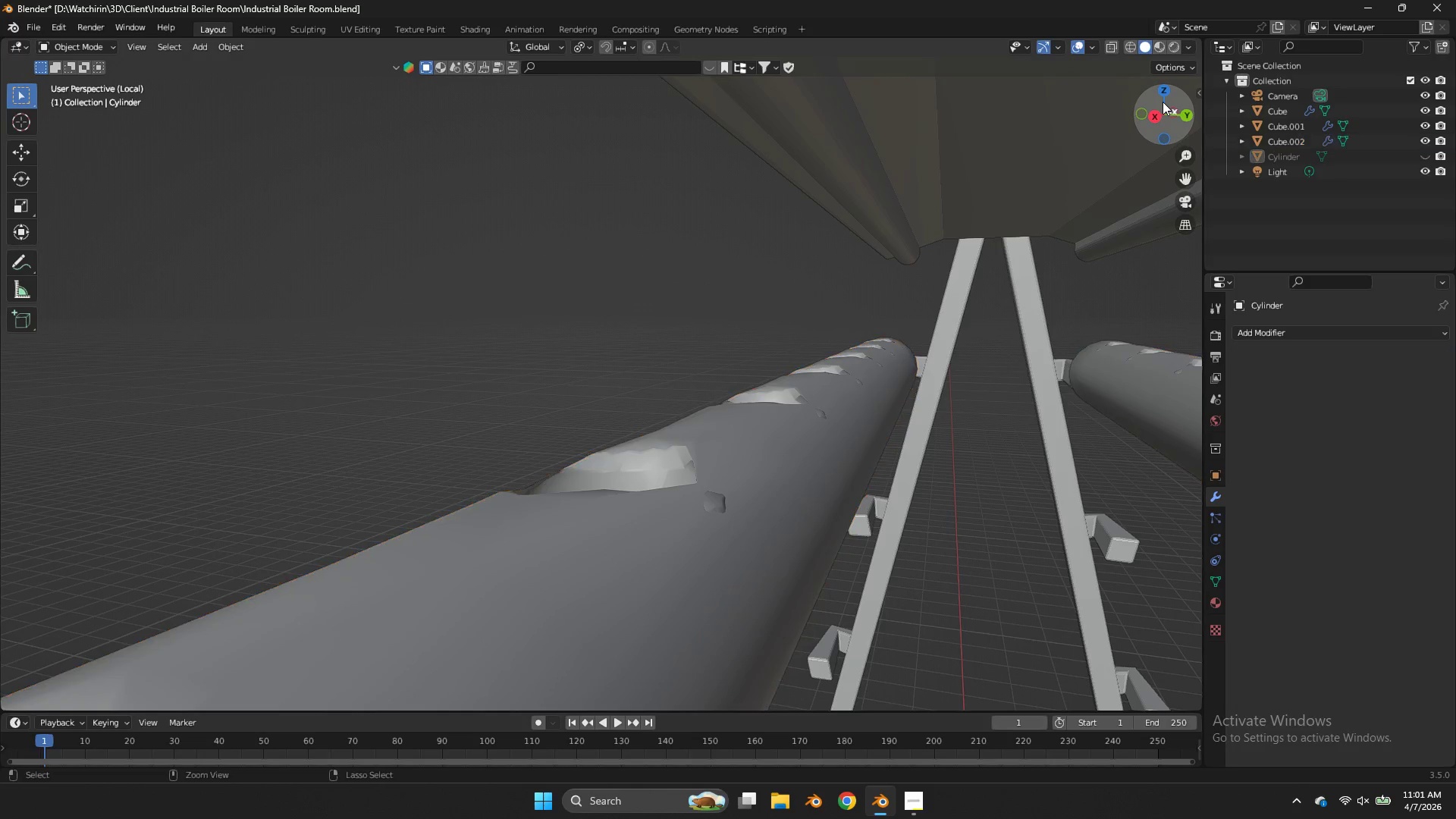 
key(Control+Z)
 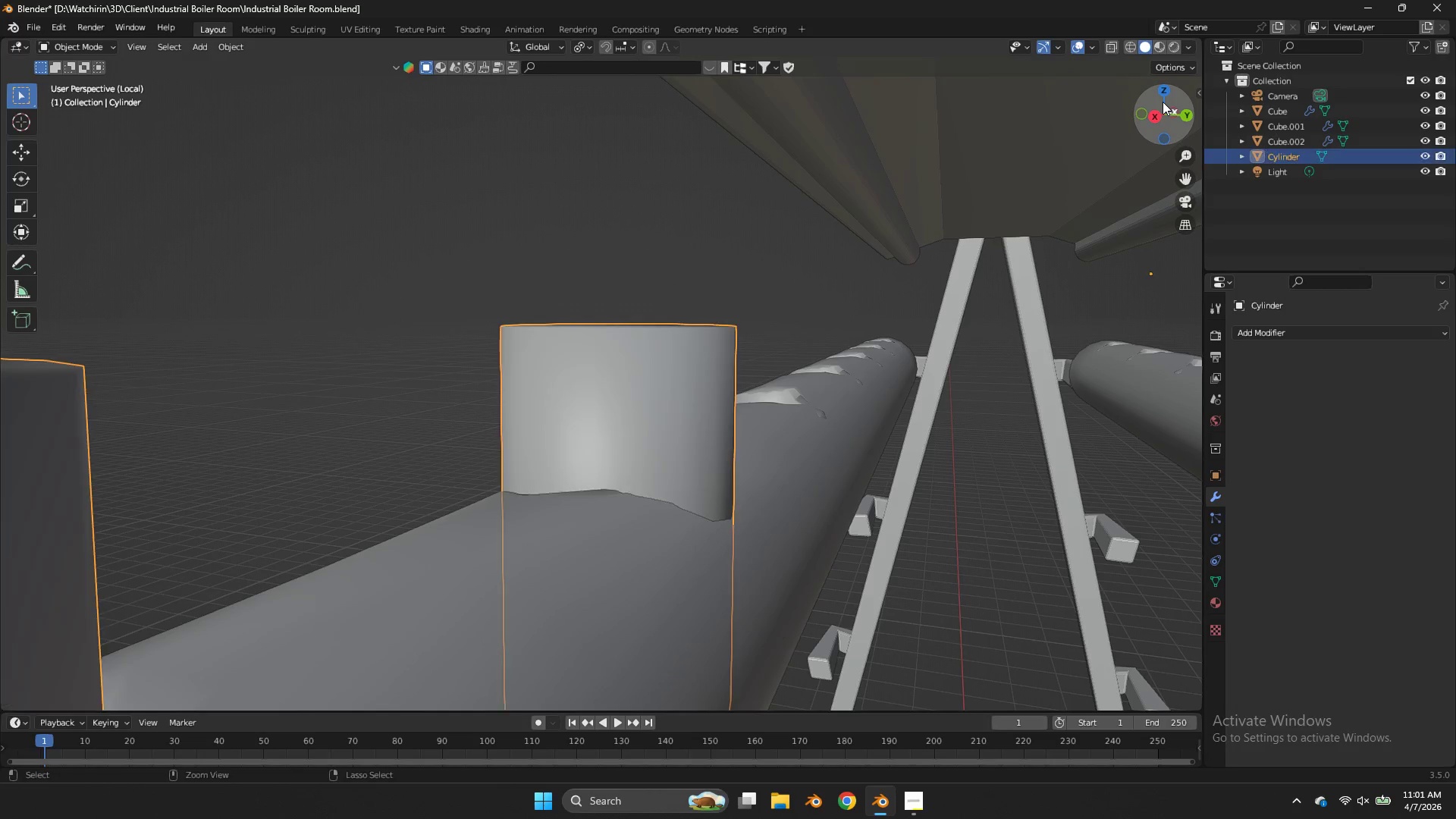 
key(Control+Z)
 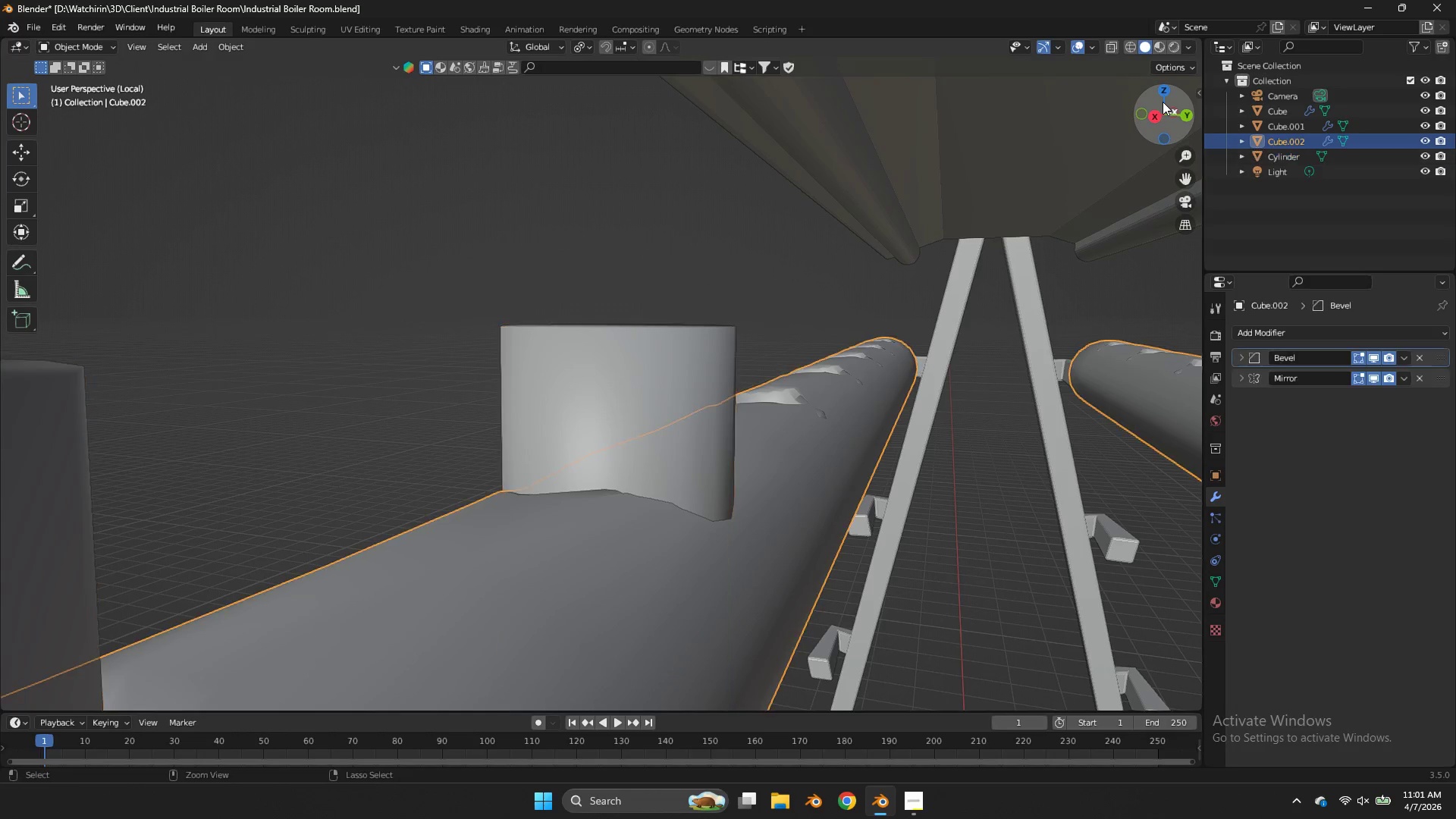 
key(Control+Z)
 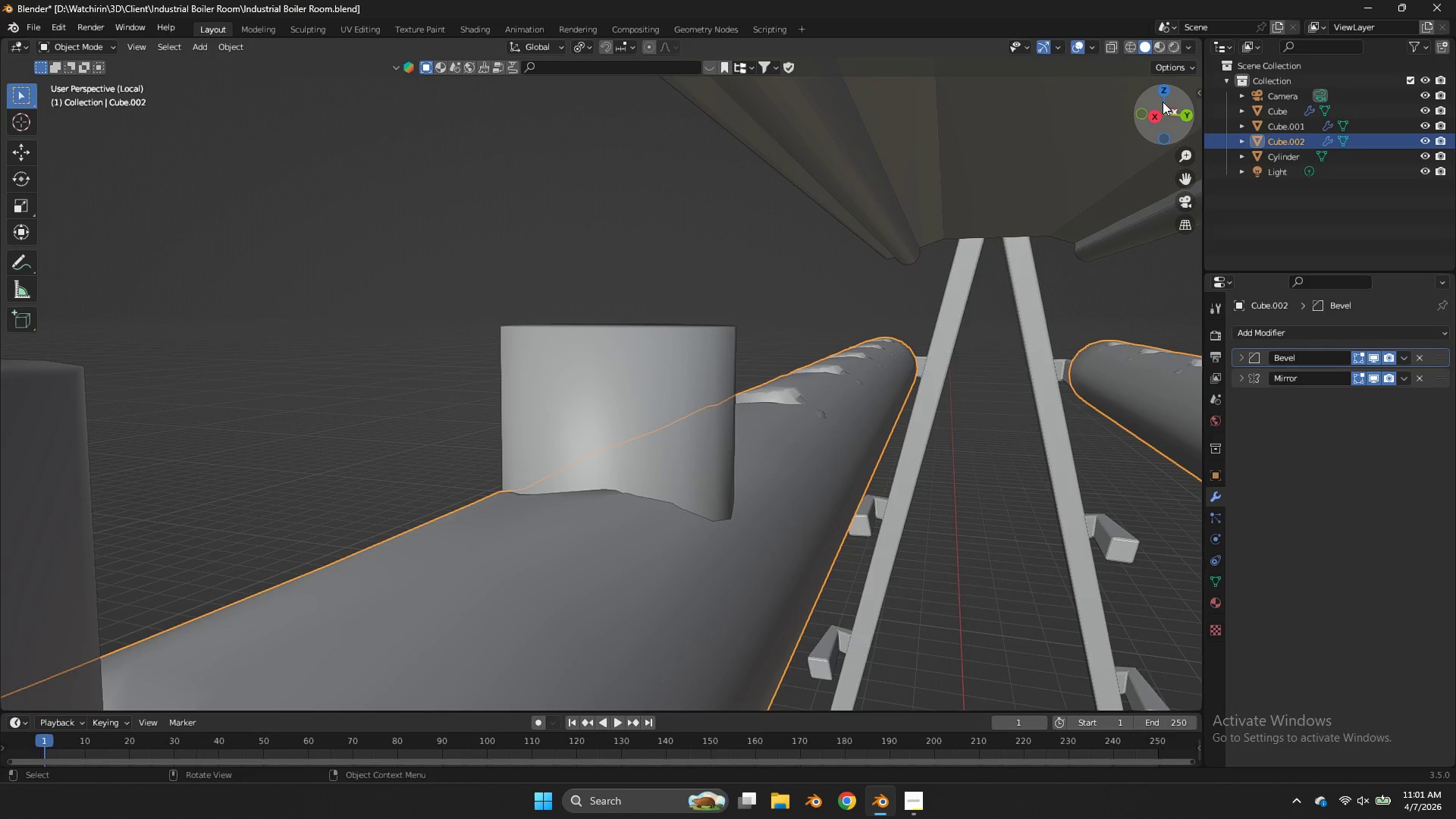 
left_click_drag(start_coordinate=[1163, 102], to_coordinate=[1119, 100])
 